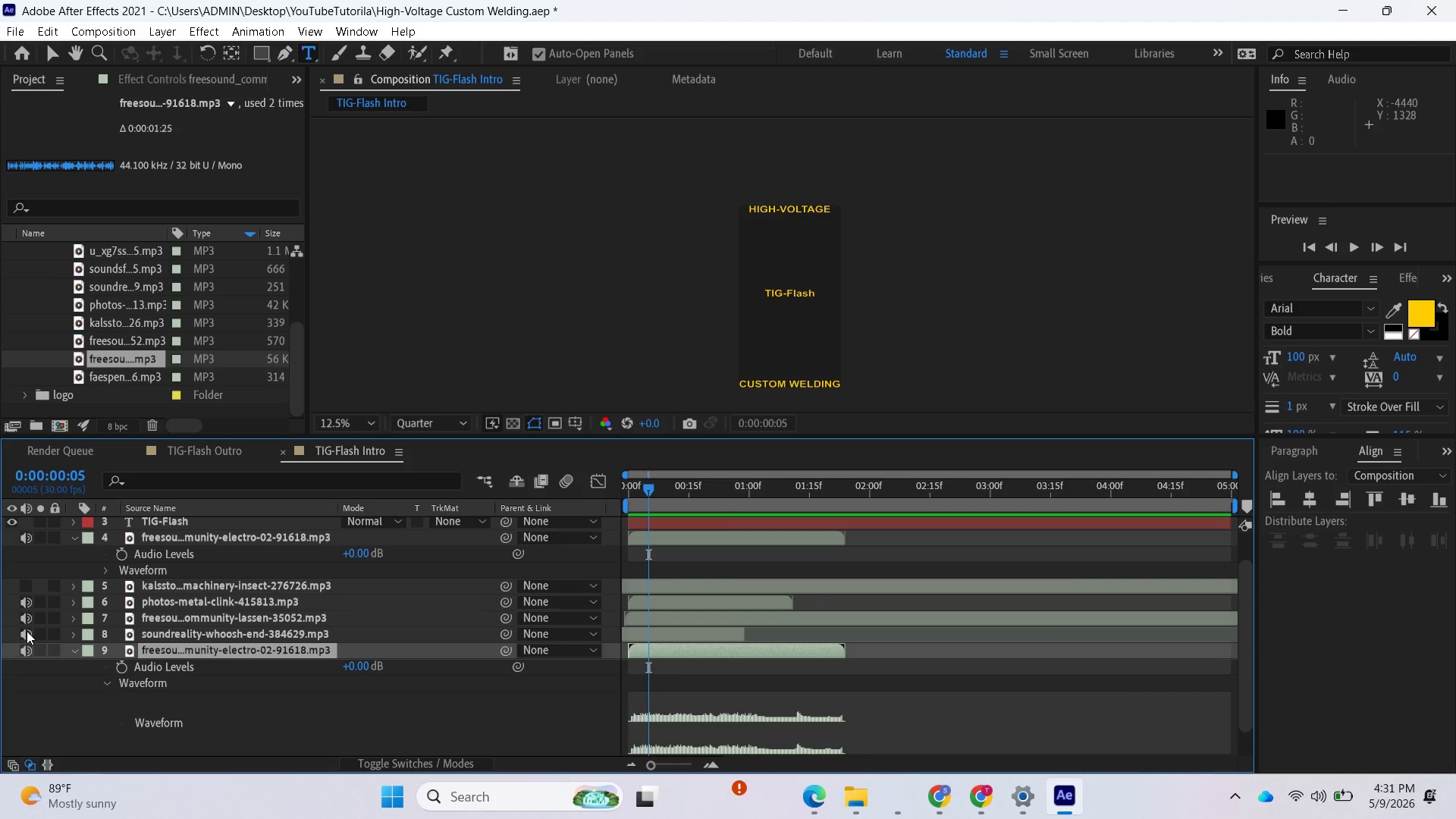 
left_click([27, 631])
 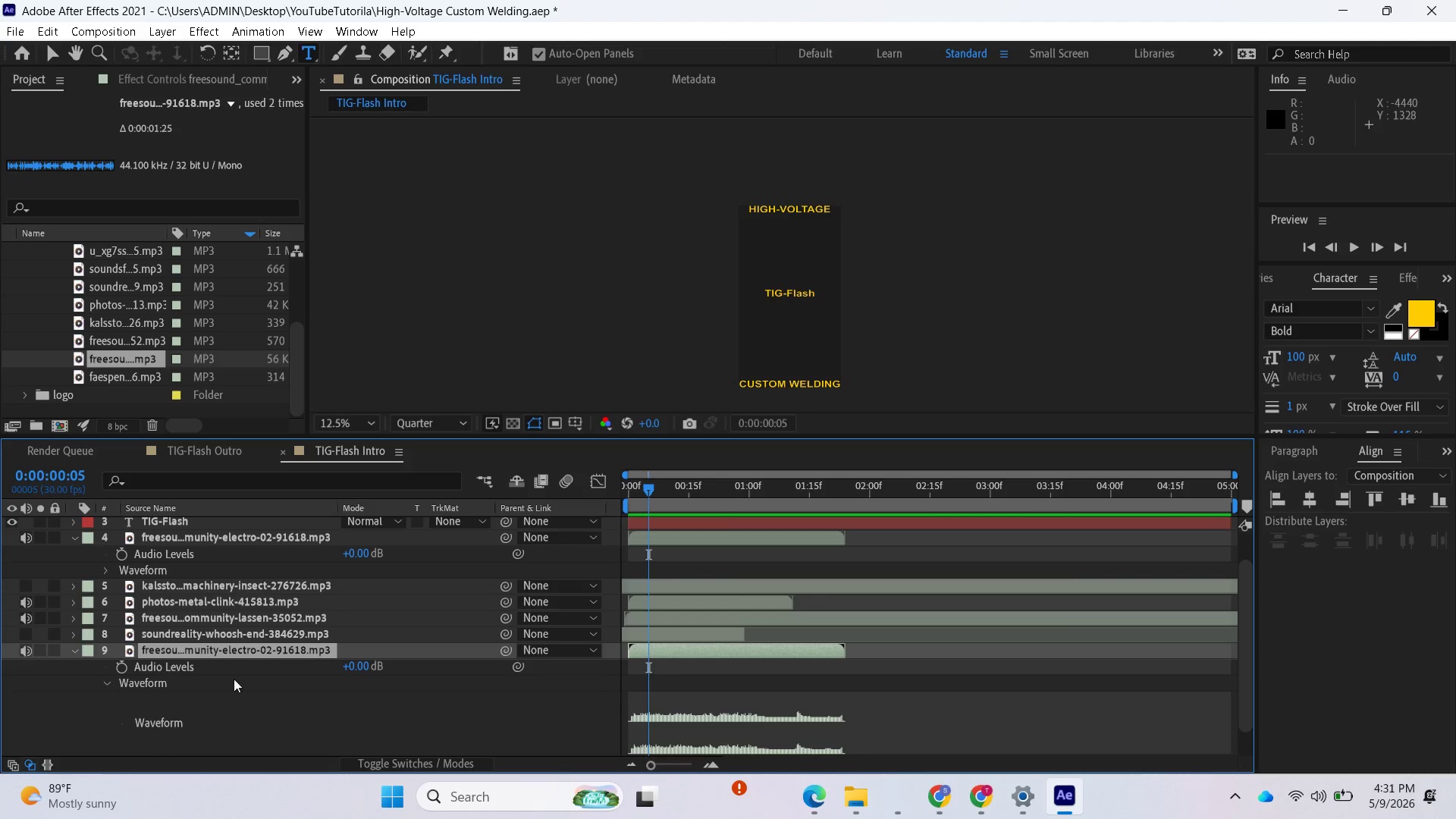 
key(Space)
 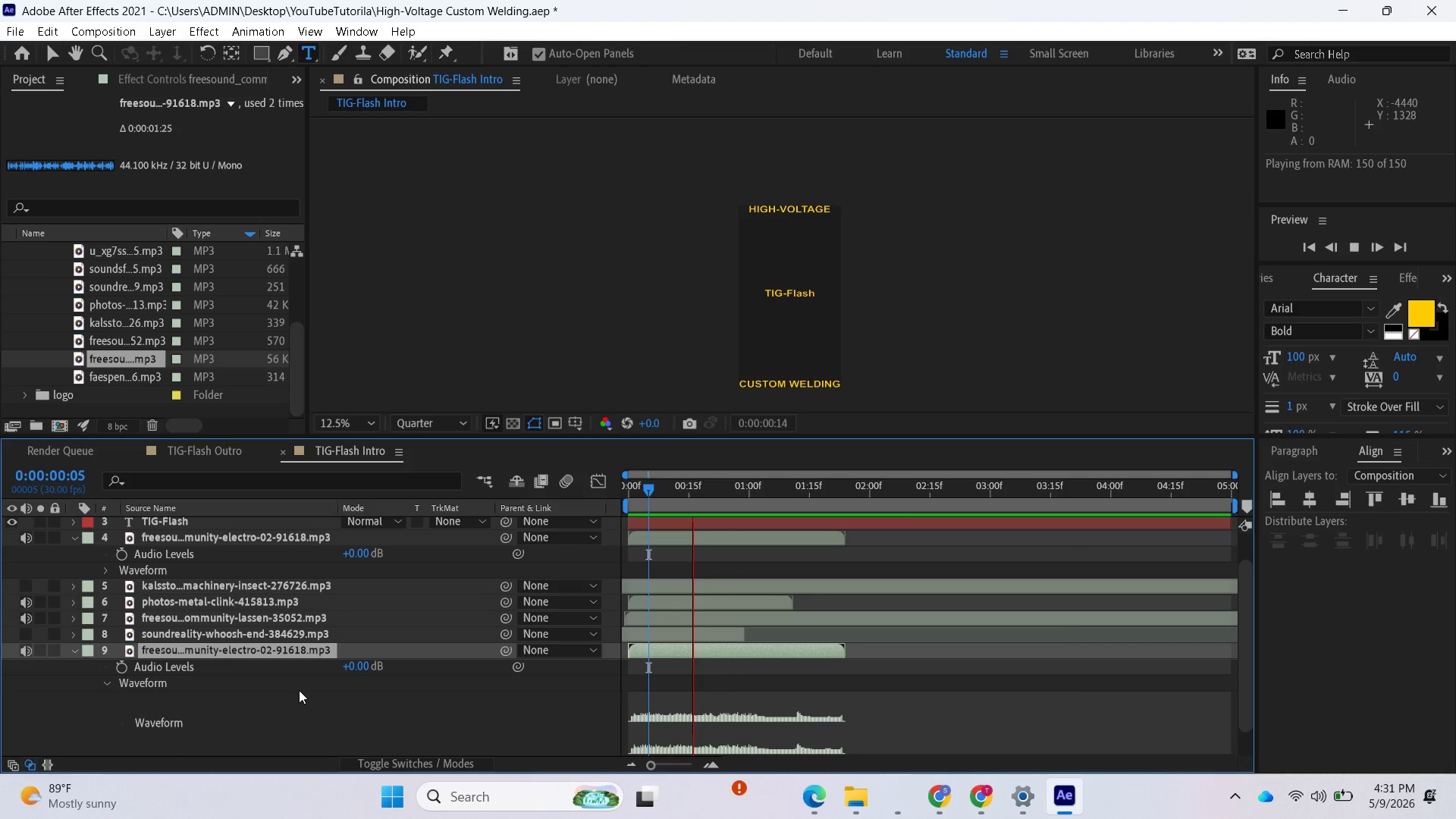 
key(Space)
 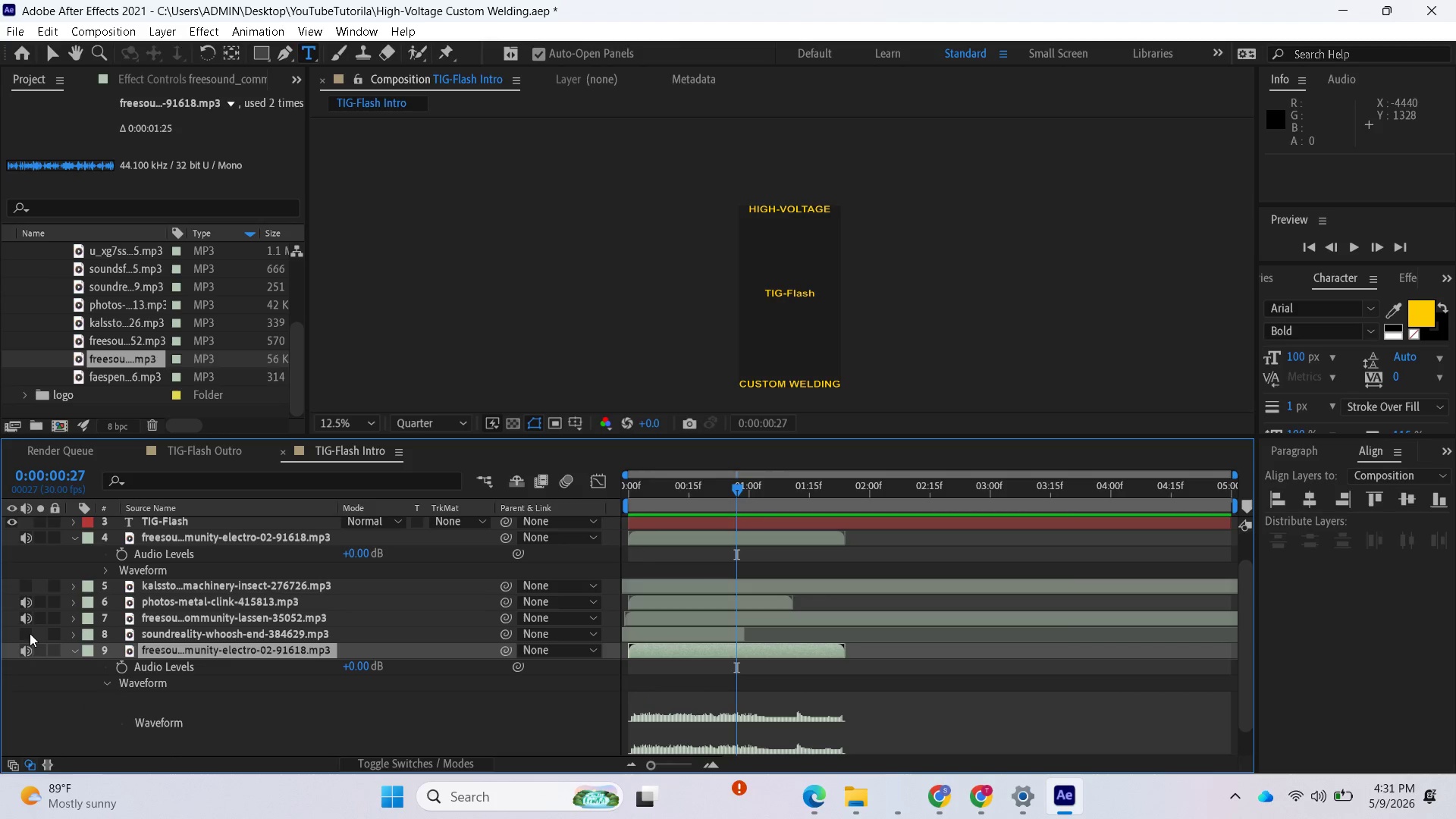 
left_click([25, 632])
 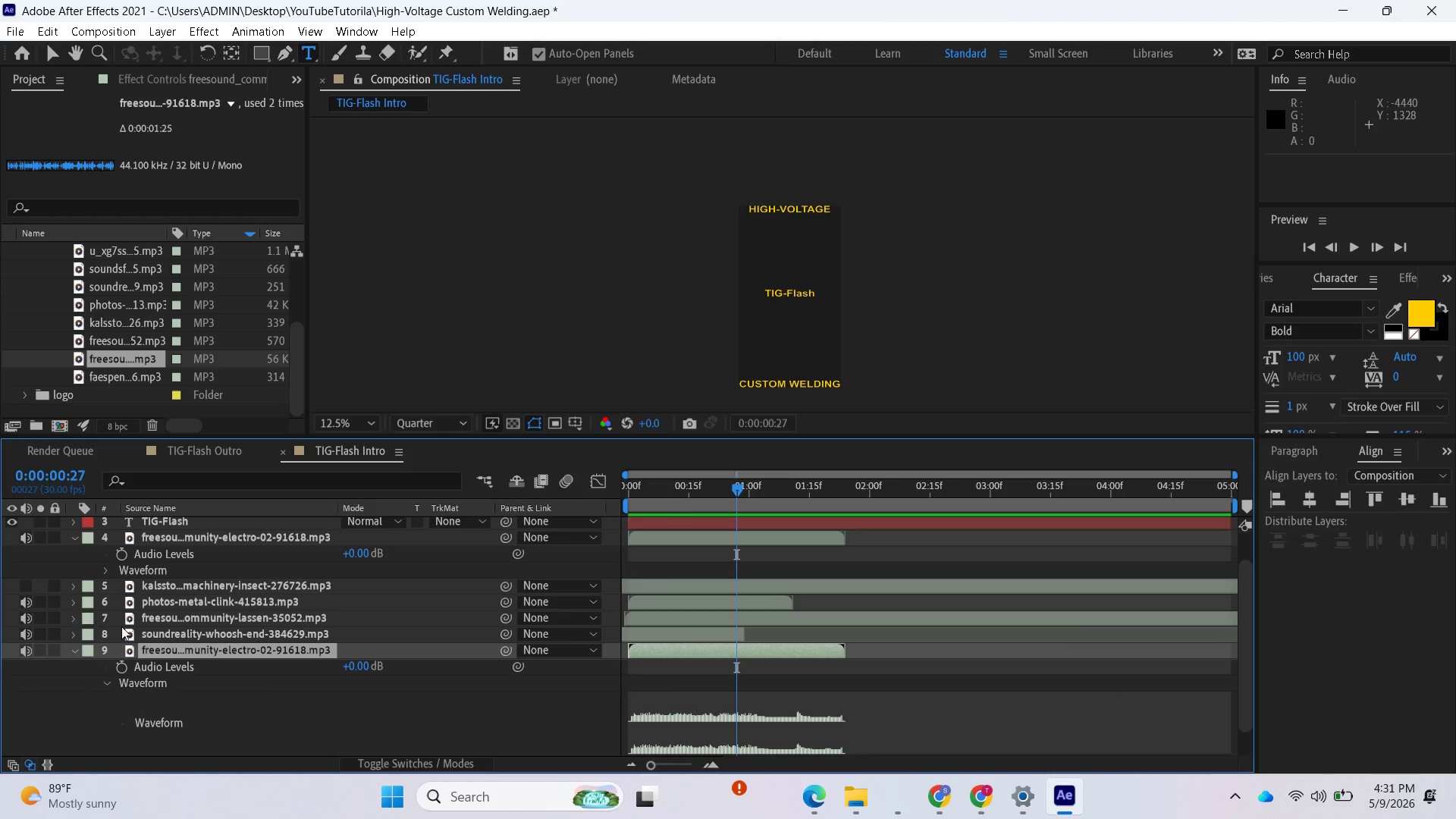 
scroll: coordinate [140, 642], scroll_direction: down, amount: 1.0
 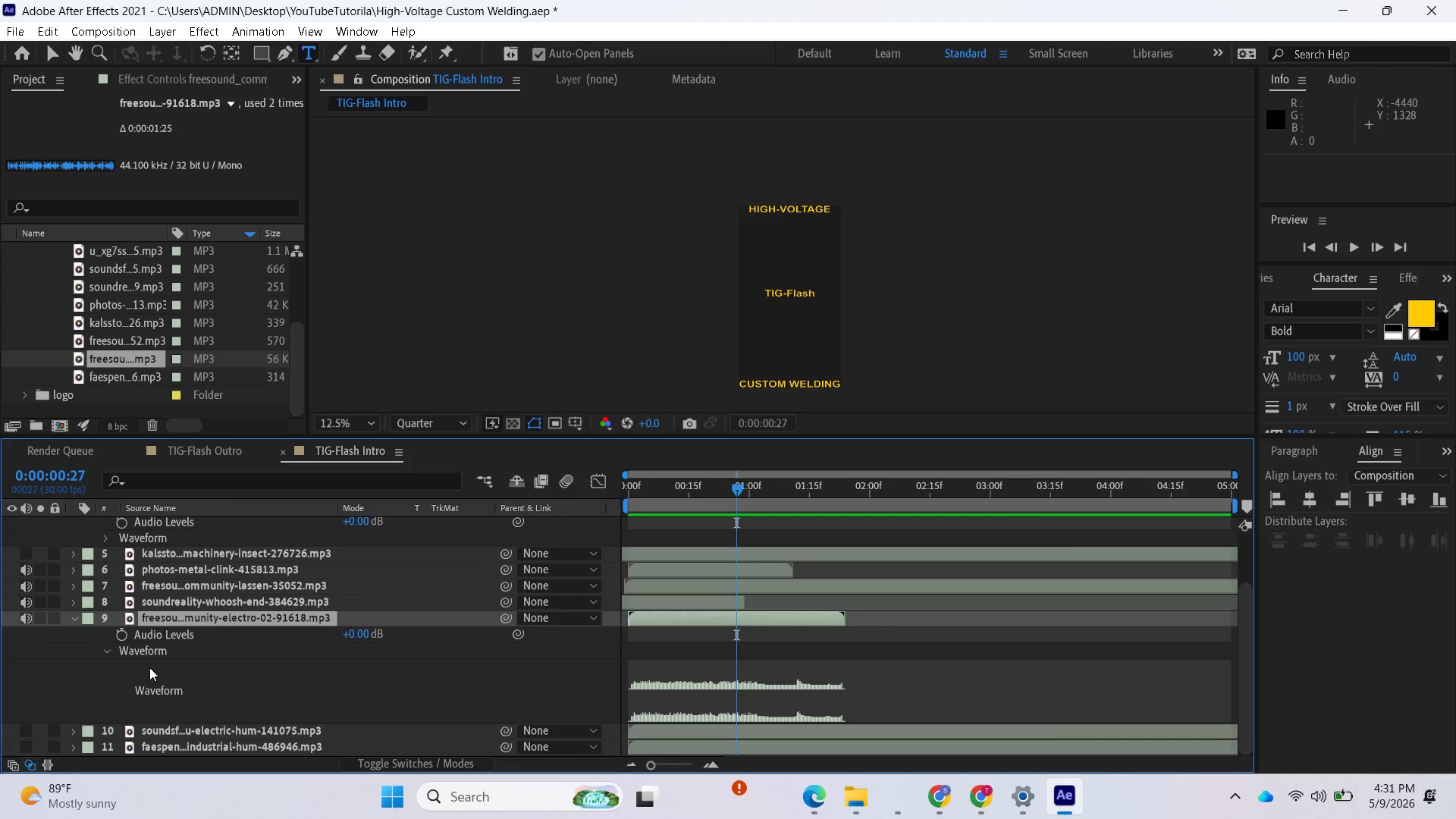 
scroll: coordinate [151, 666], scroll_direction: up, amount: 1.0
 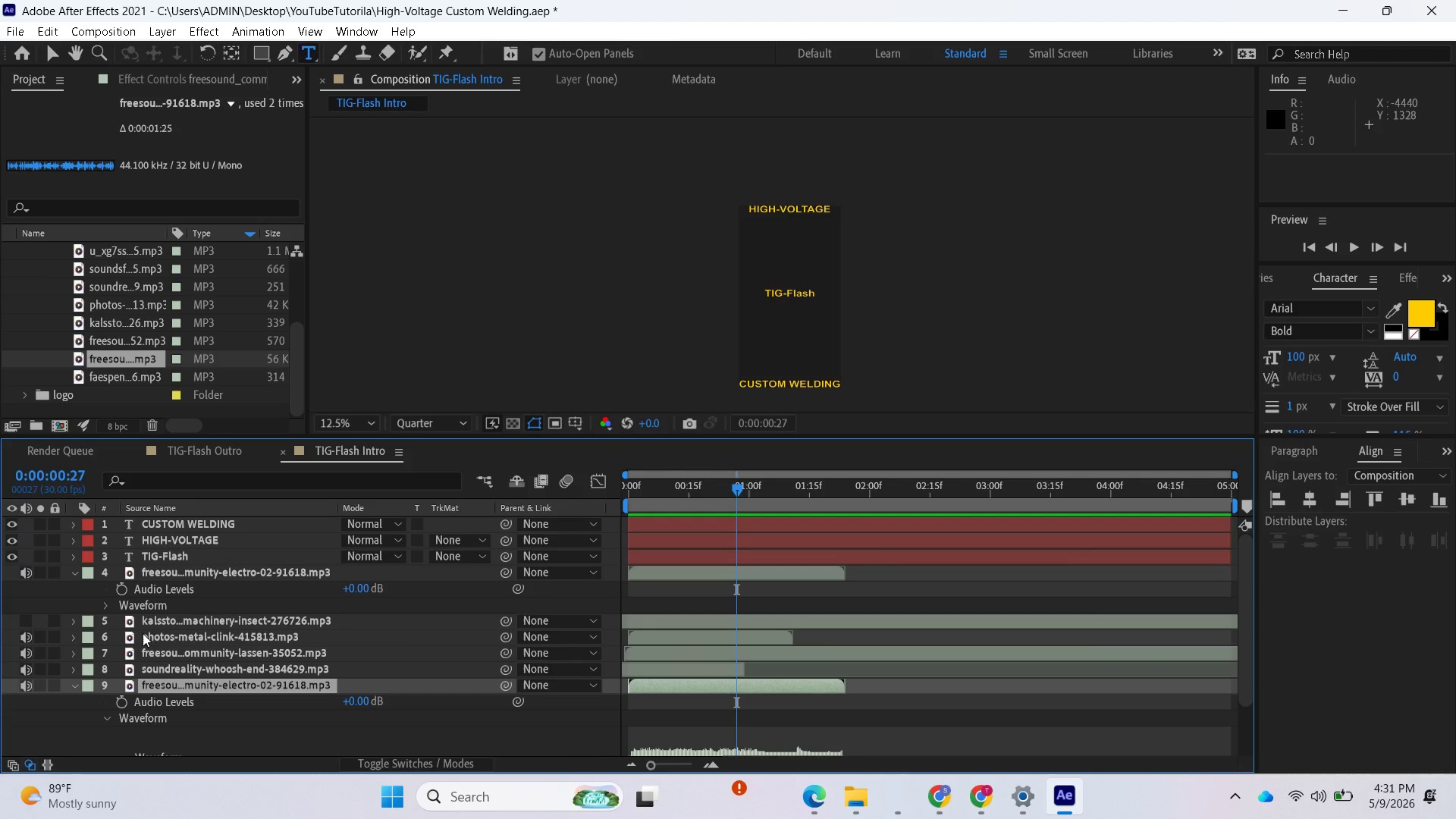 
scroll: coordinate [130, 695], scroll_direction: down, amount: 4.0
 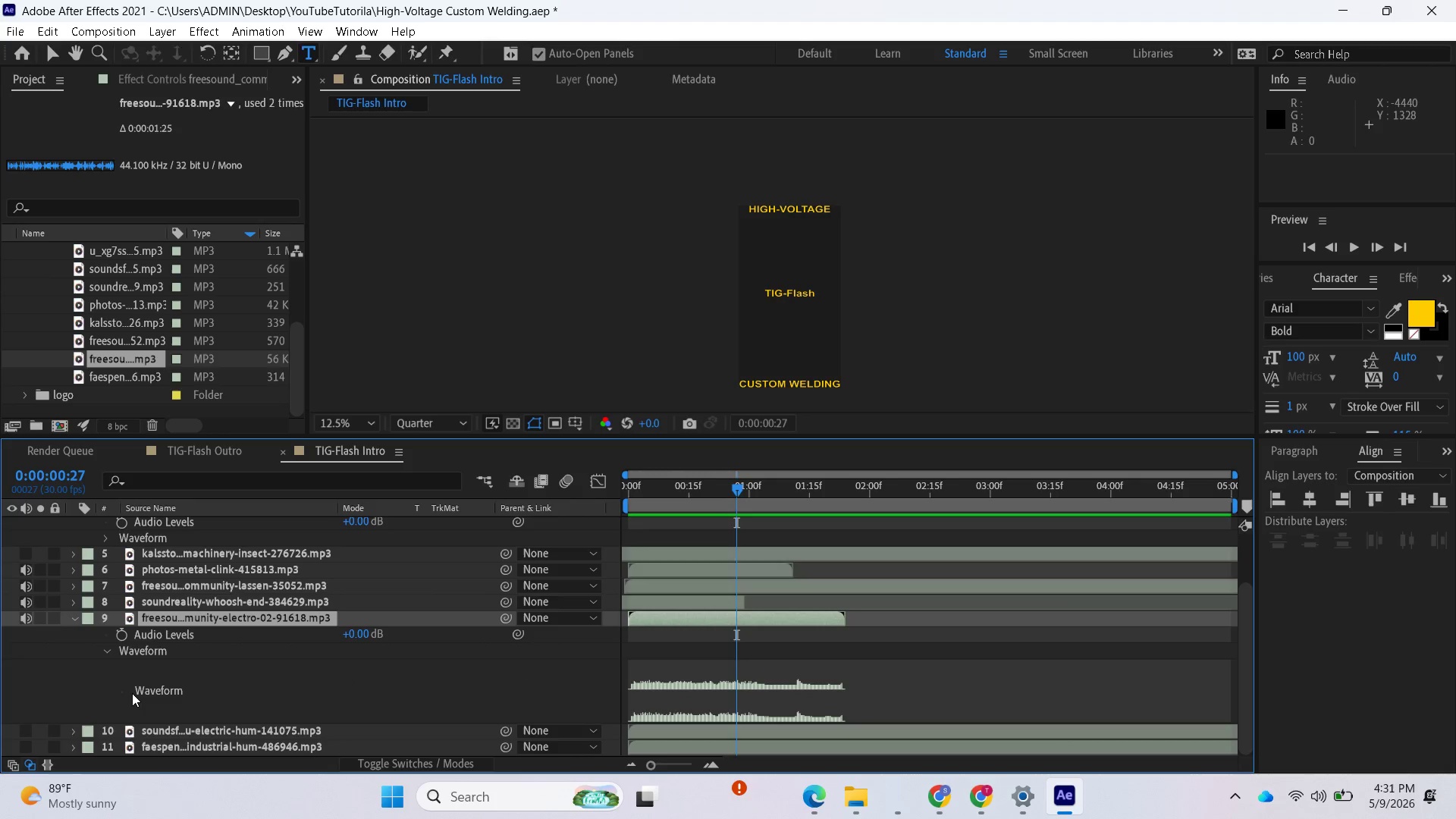 
scroll: coordinate [136, 690], scroll_direction: up, amount: 1.0
 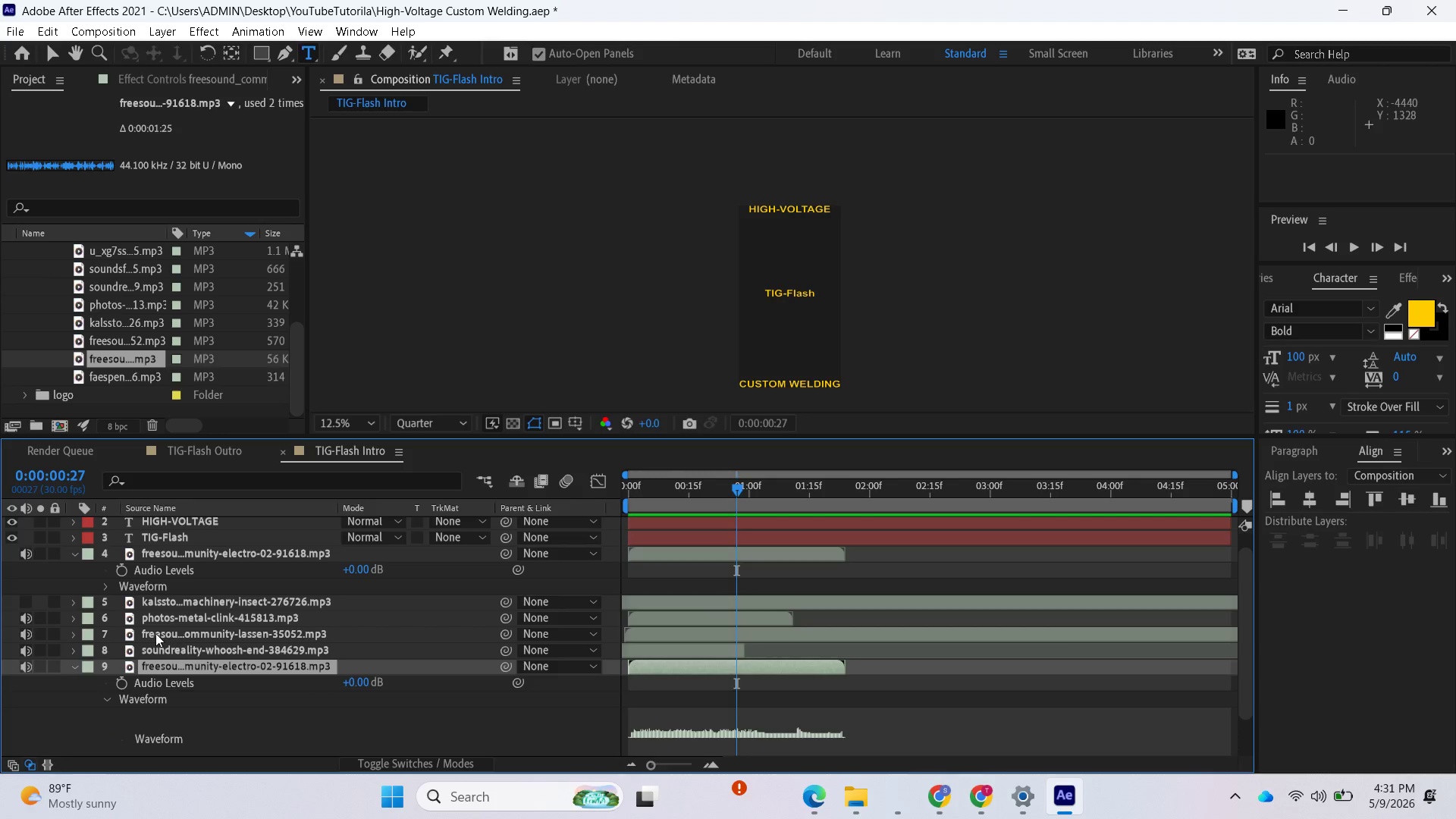 
left_click([32, 635])
 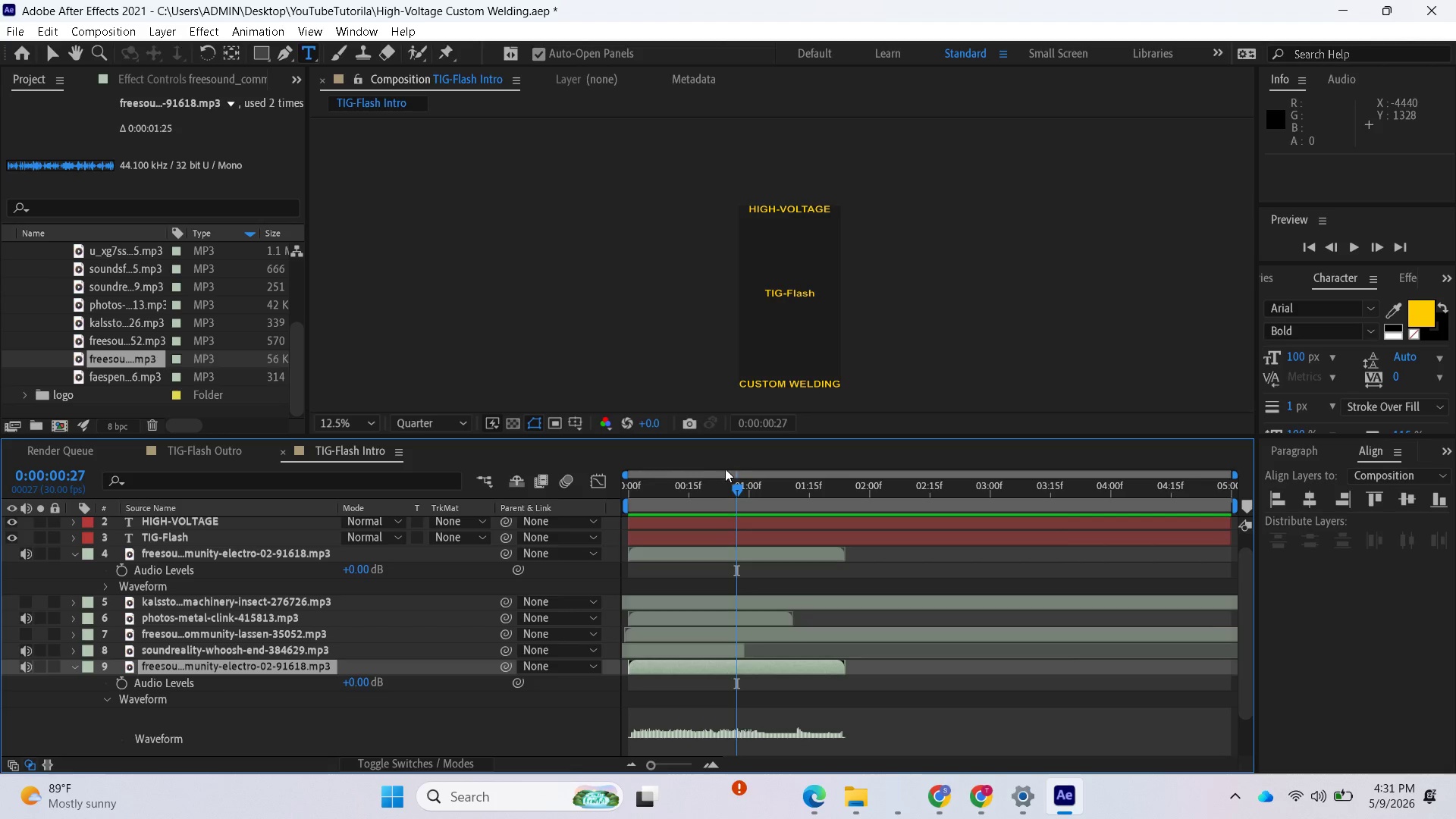 
left_click_drag(start_coordinate=[729, 484], to_coordinate=[563, 510])
 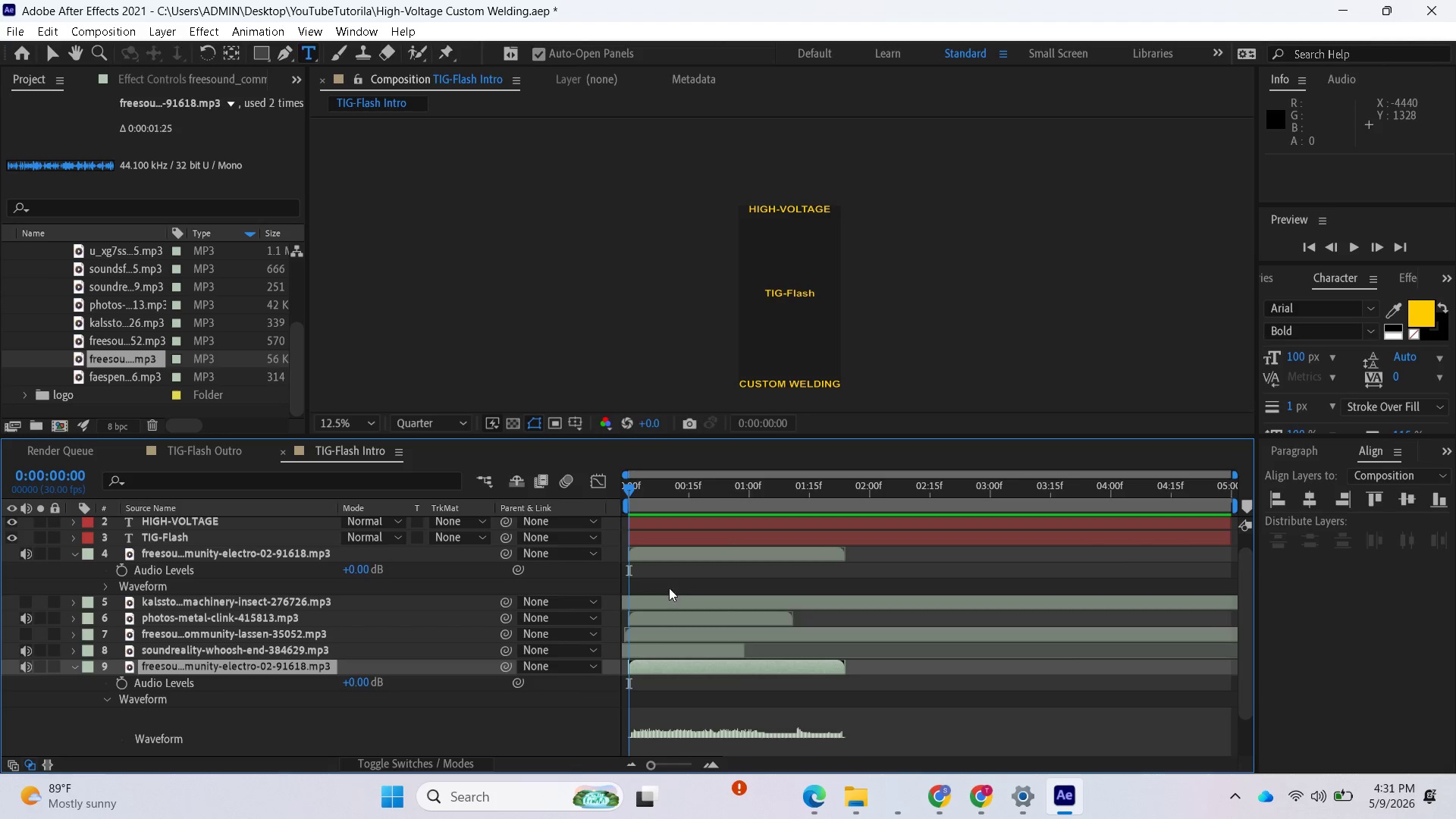 
key(Space)
 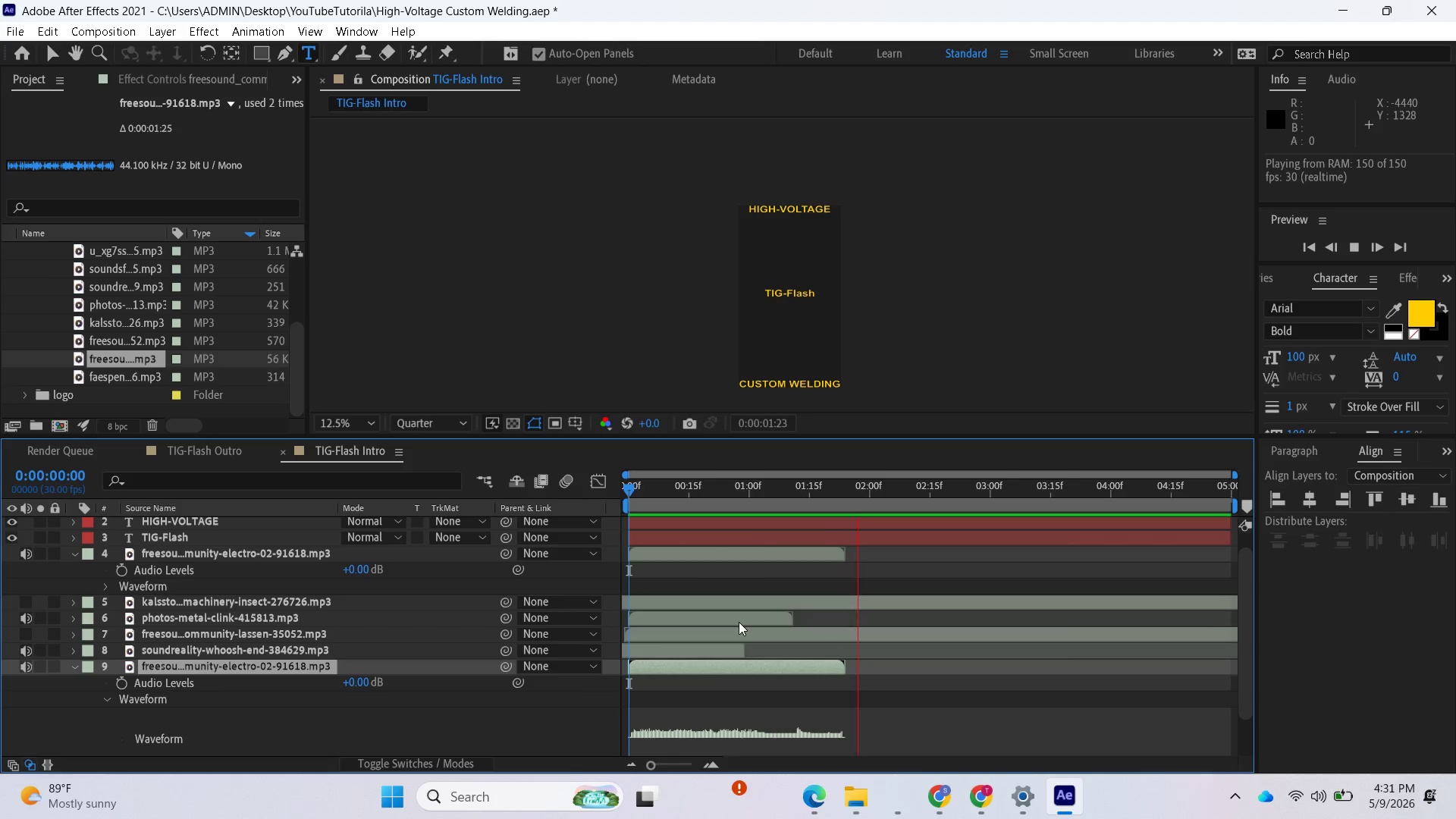 
key(Space)
 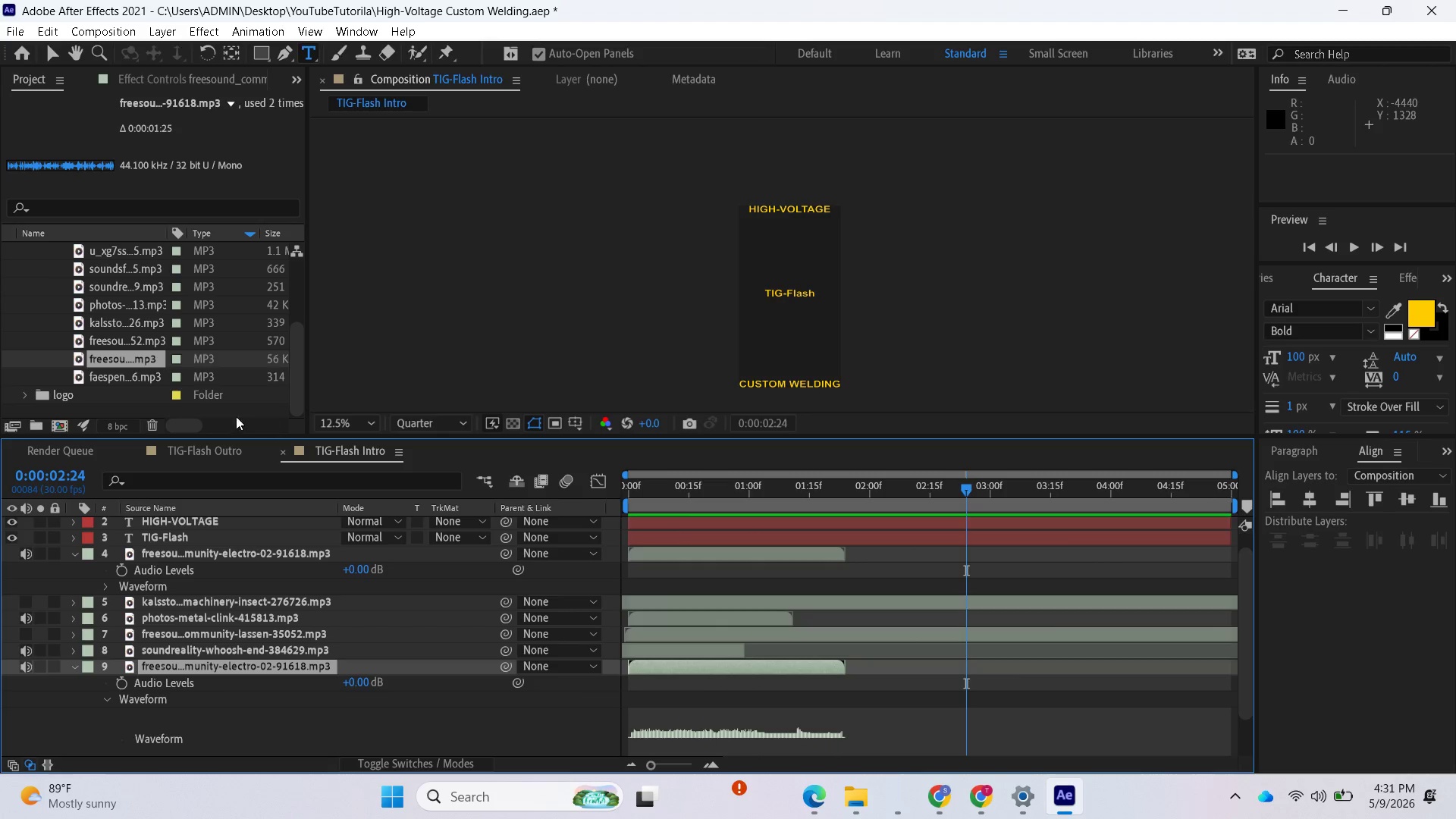 
scroll: coordinate [152, 348], scroll_direction: down, amount: 4.0
 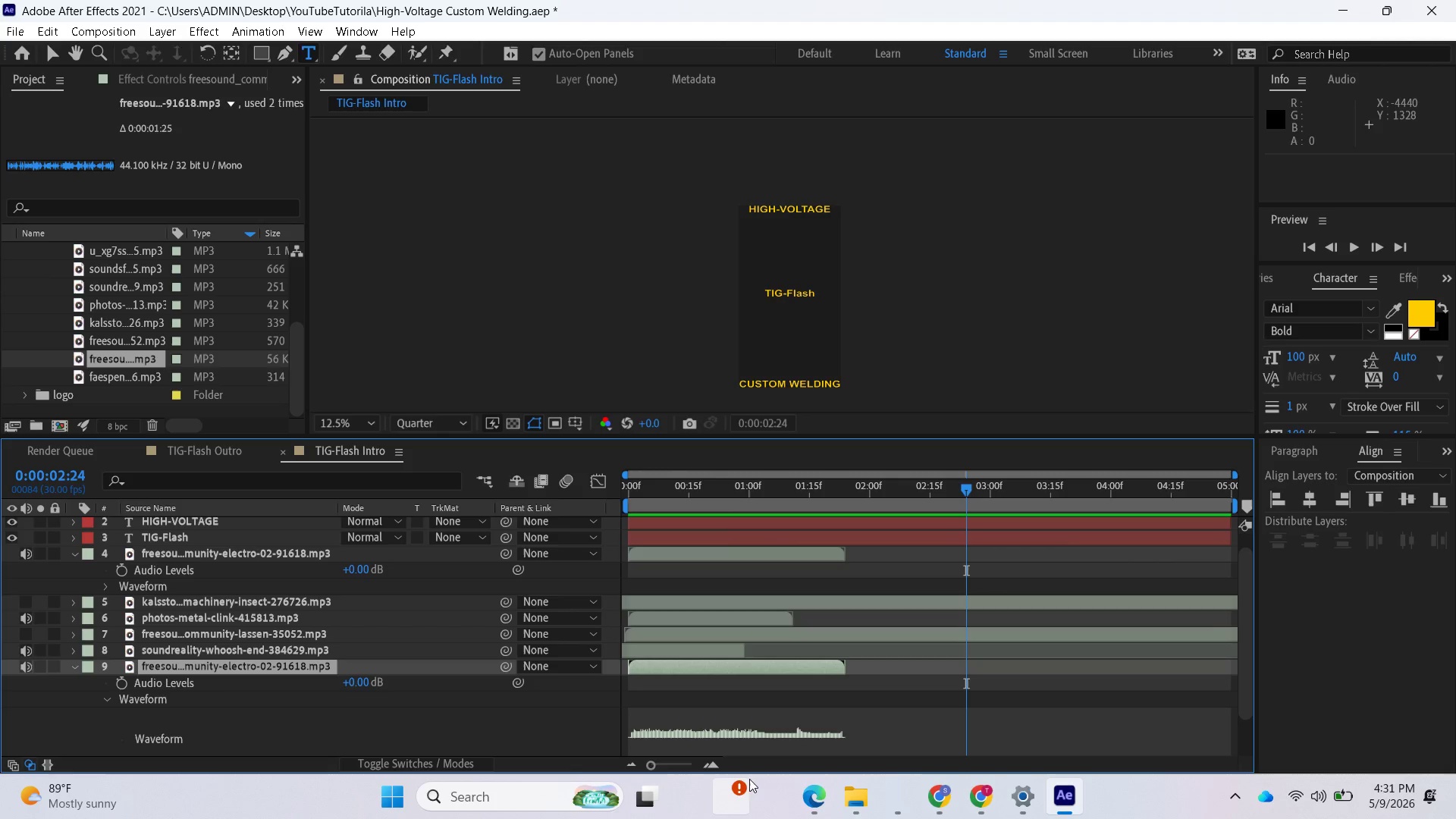 
wait(6.18)
 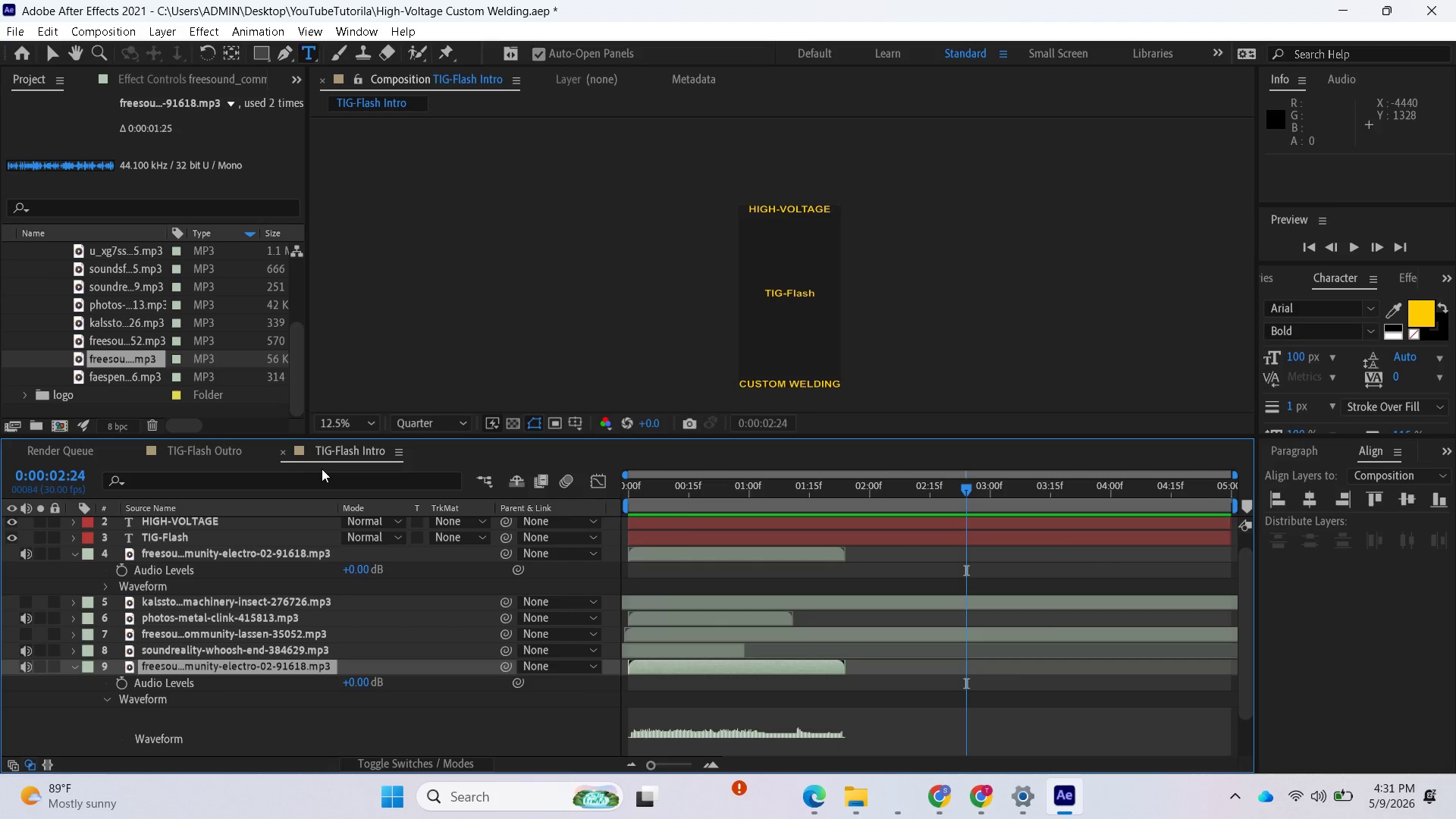 
left_click([937, 799])
 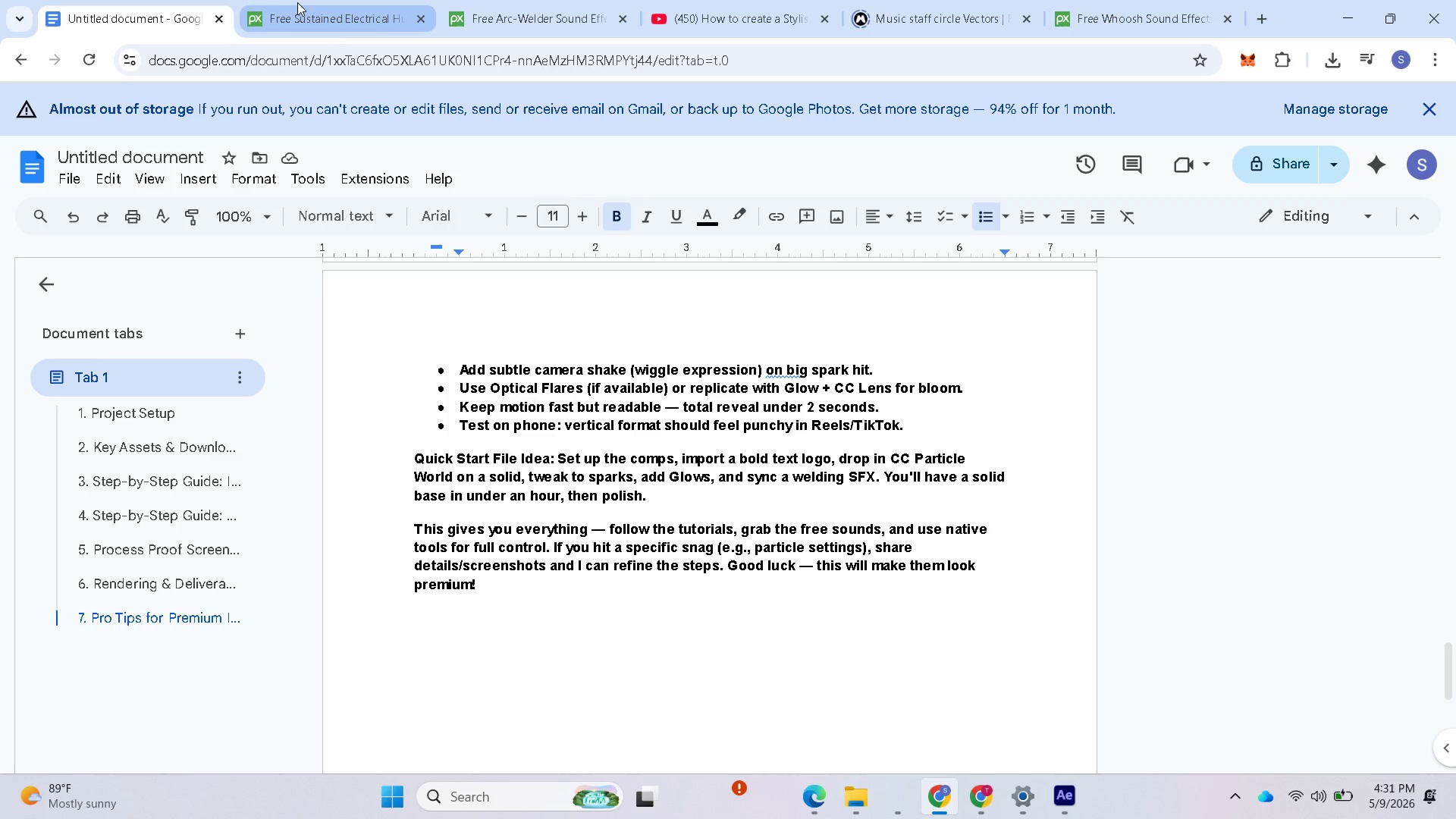 
left_click([301, 12])
 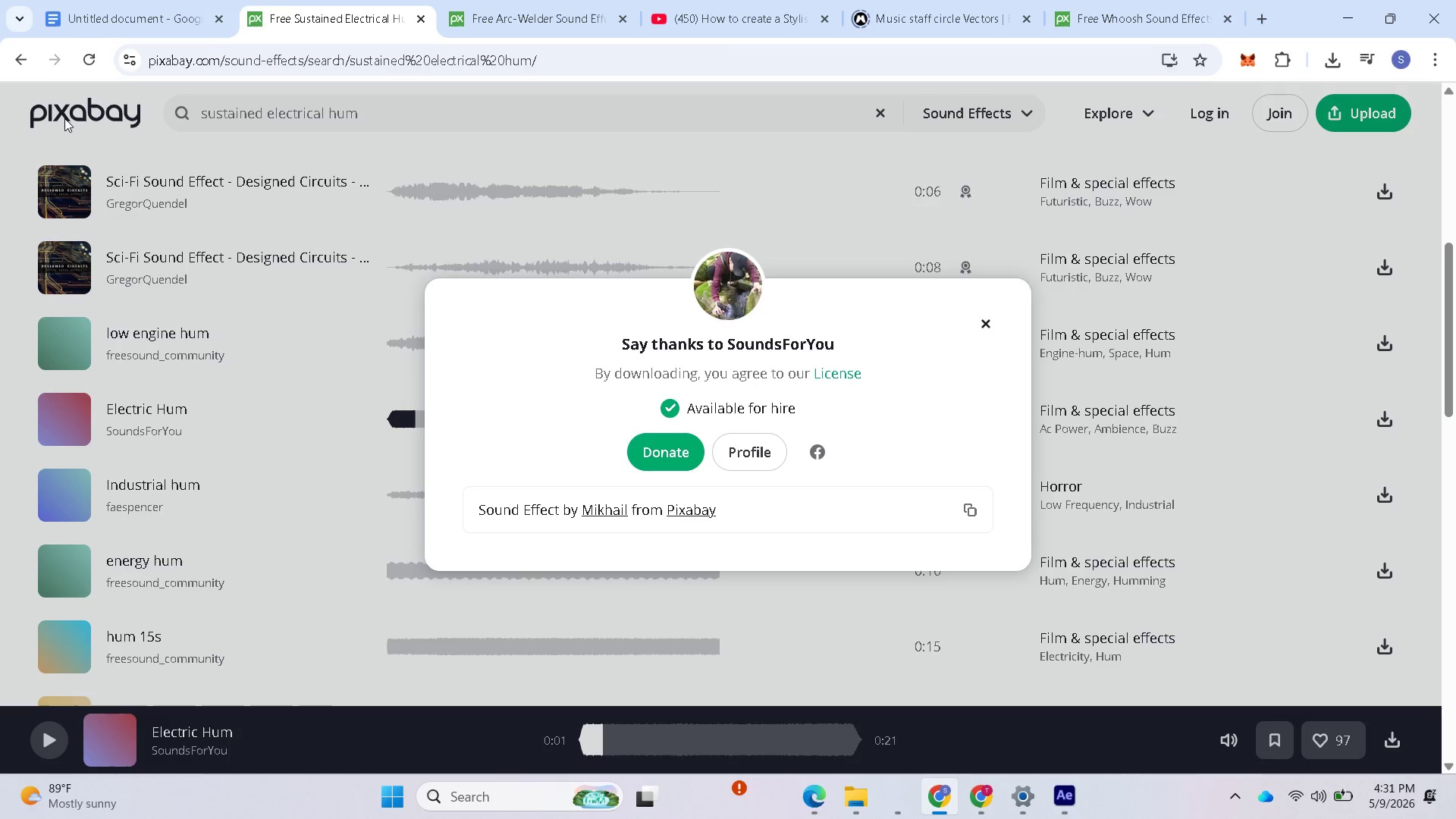 
left_click([142, 27])
 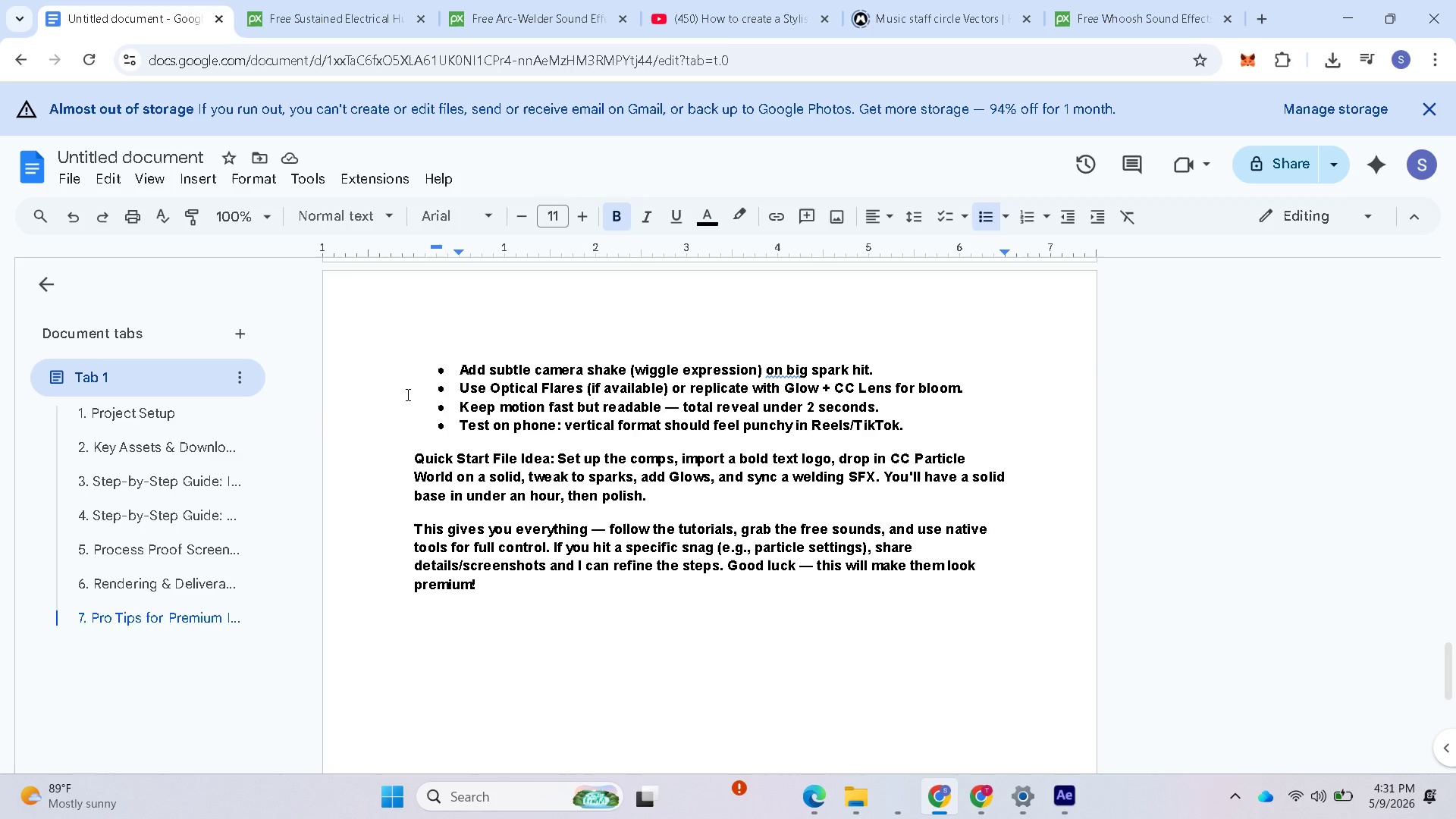 
scroll: coordinate [763, 589], scroll_direction: up, amount: 27.0
 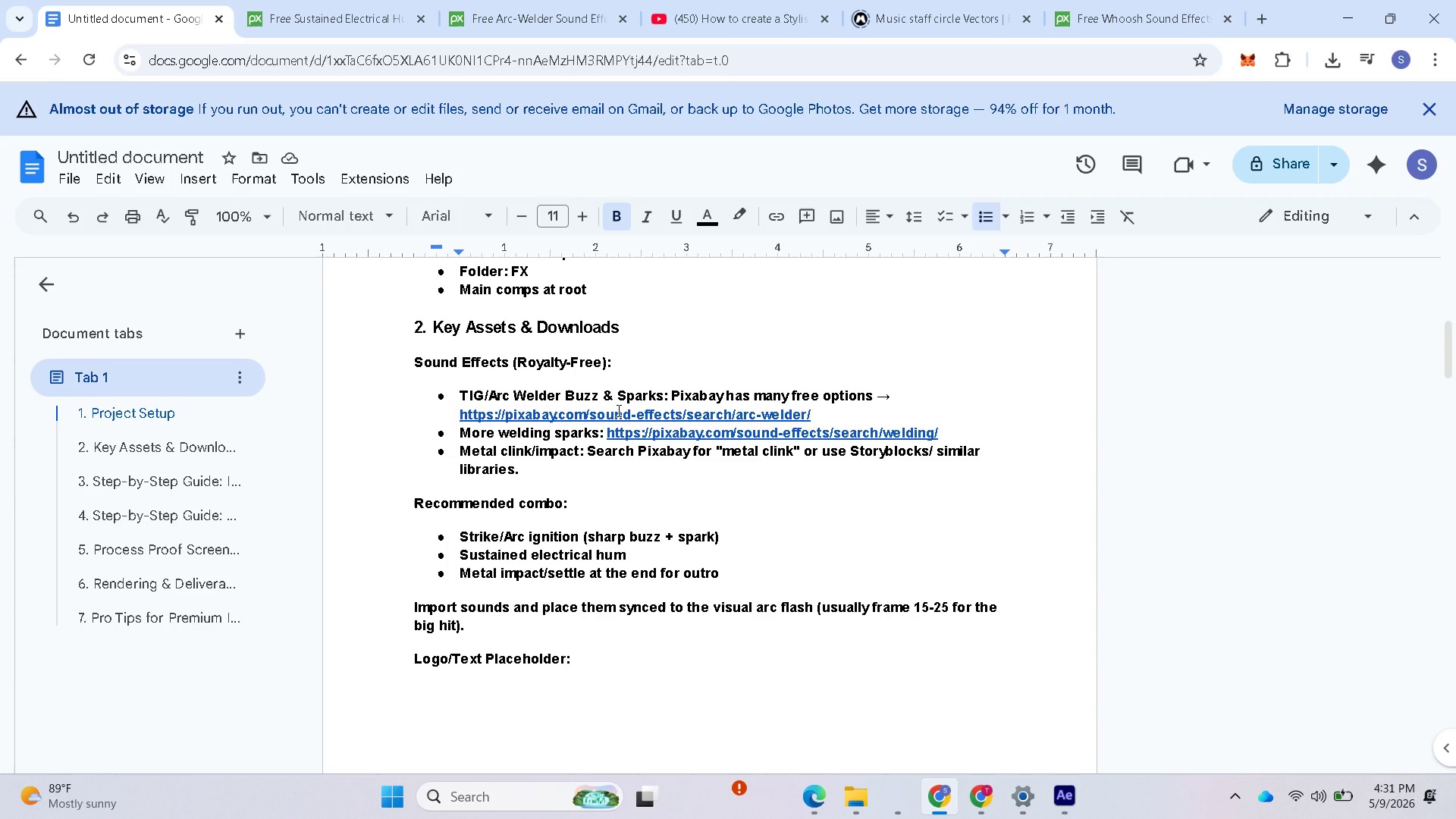 
left_click([617, 410])
 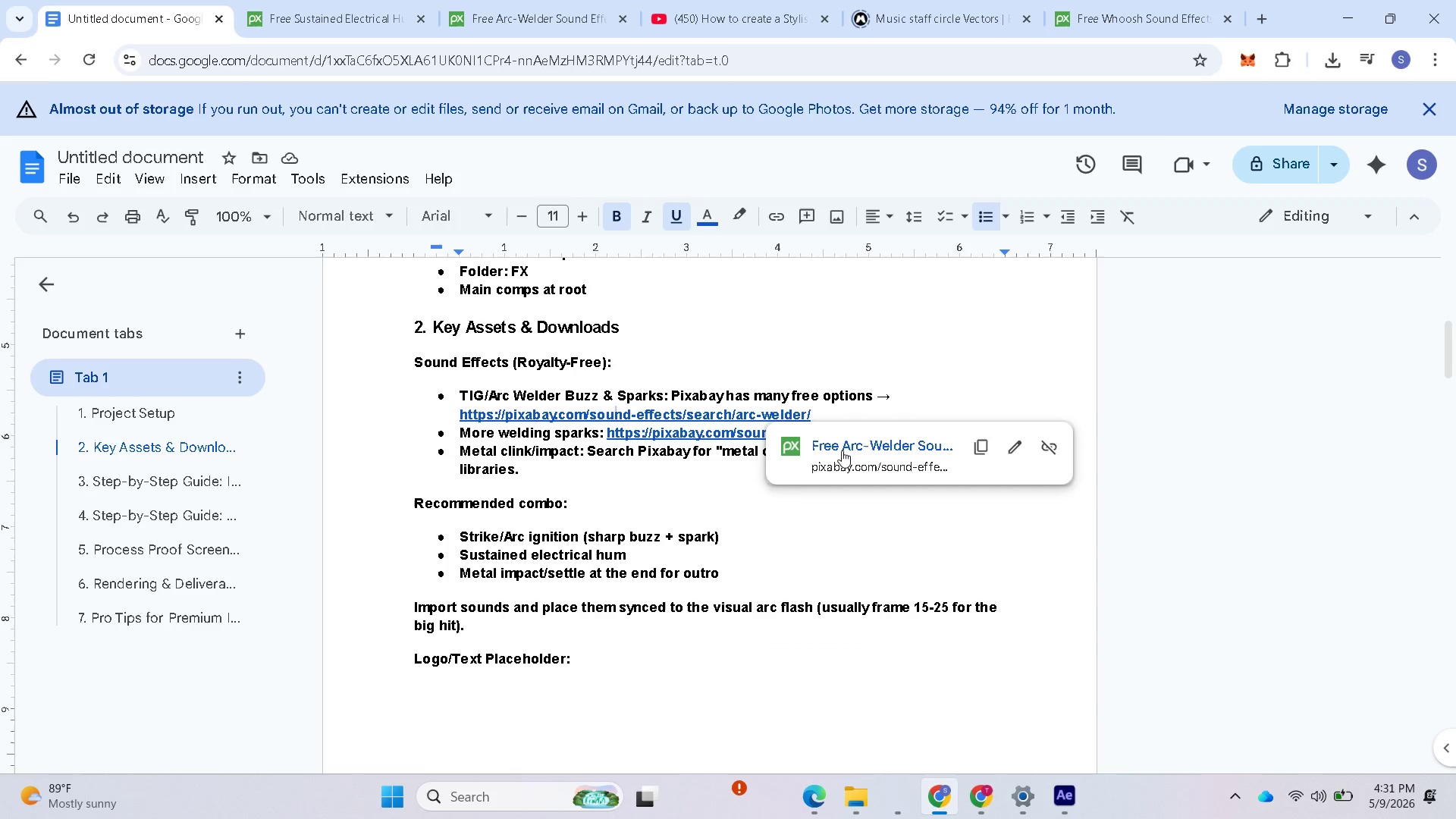 
left_click([842, 450])
 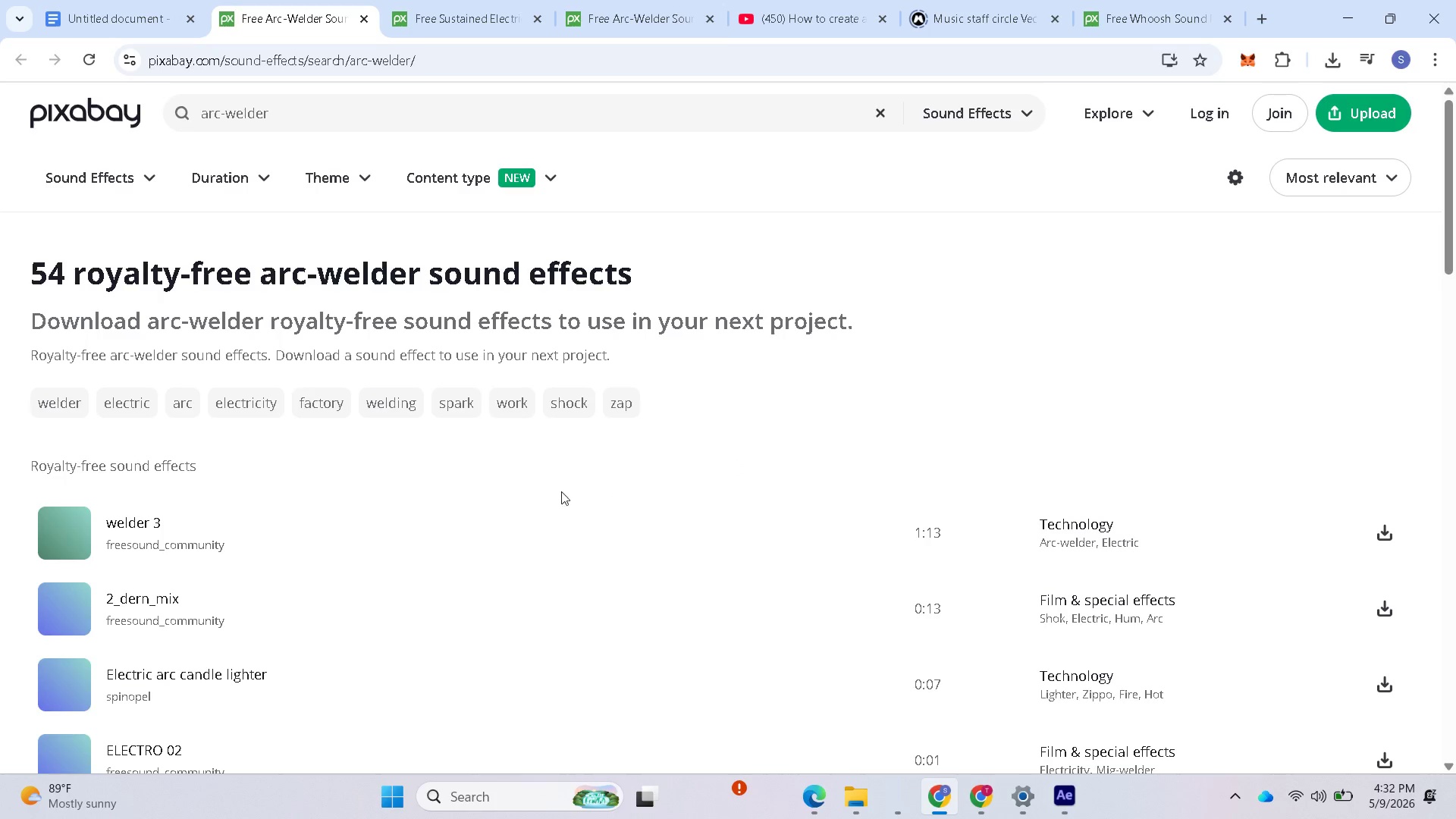 
scroll: coordinate [337, 570], scroll_direction: down, amount: 5.0
 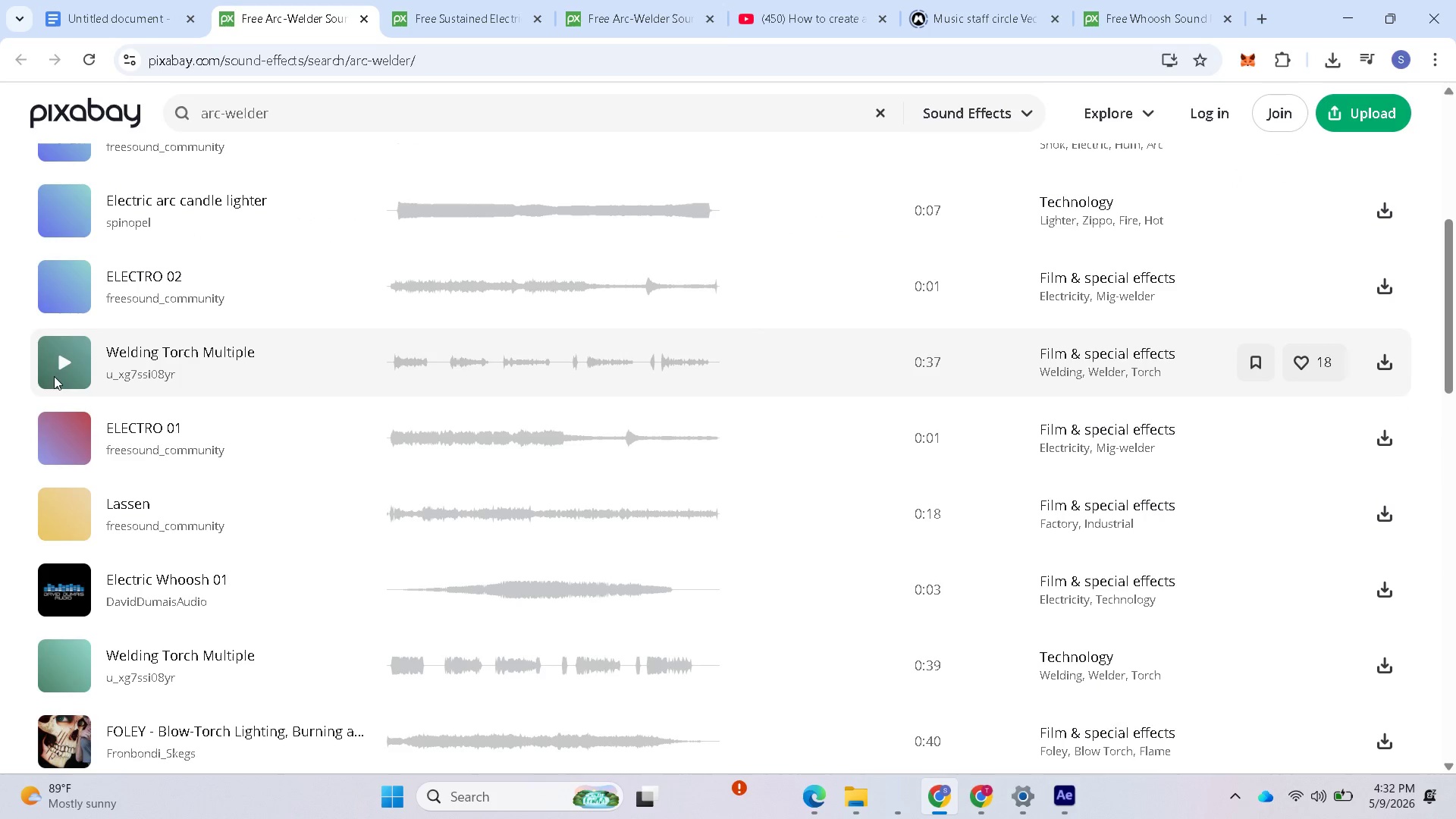 
left_click([58, 362])
 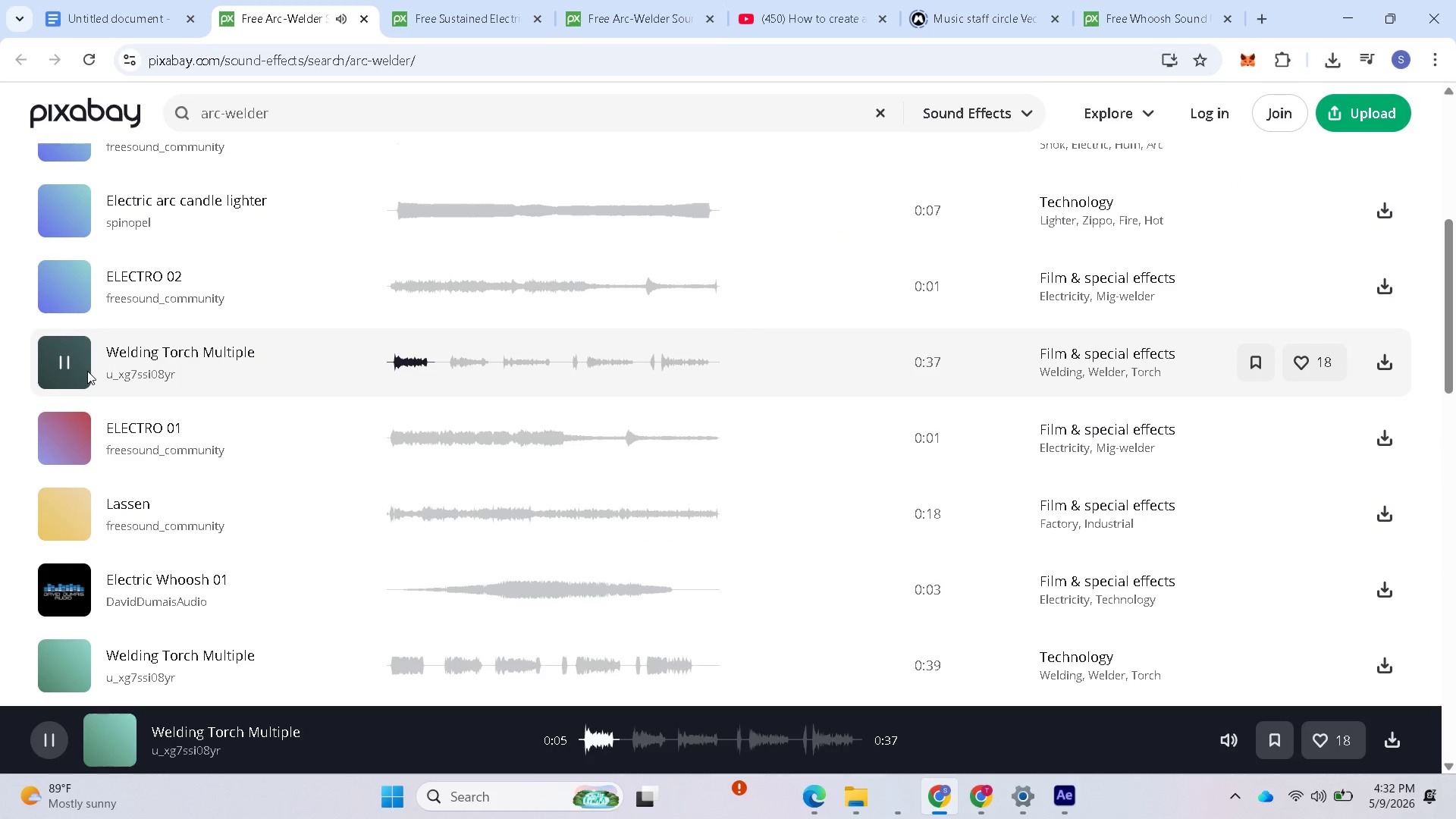 
wait(11.36)
 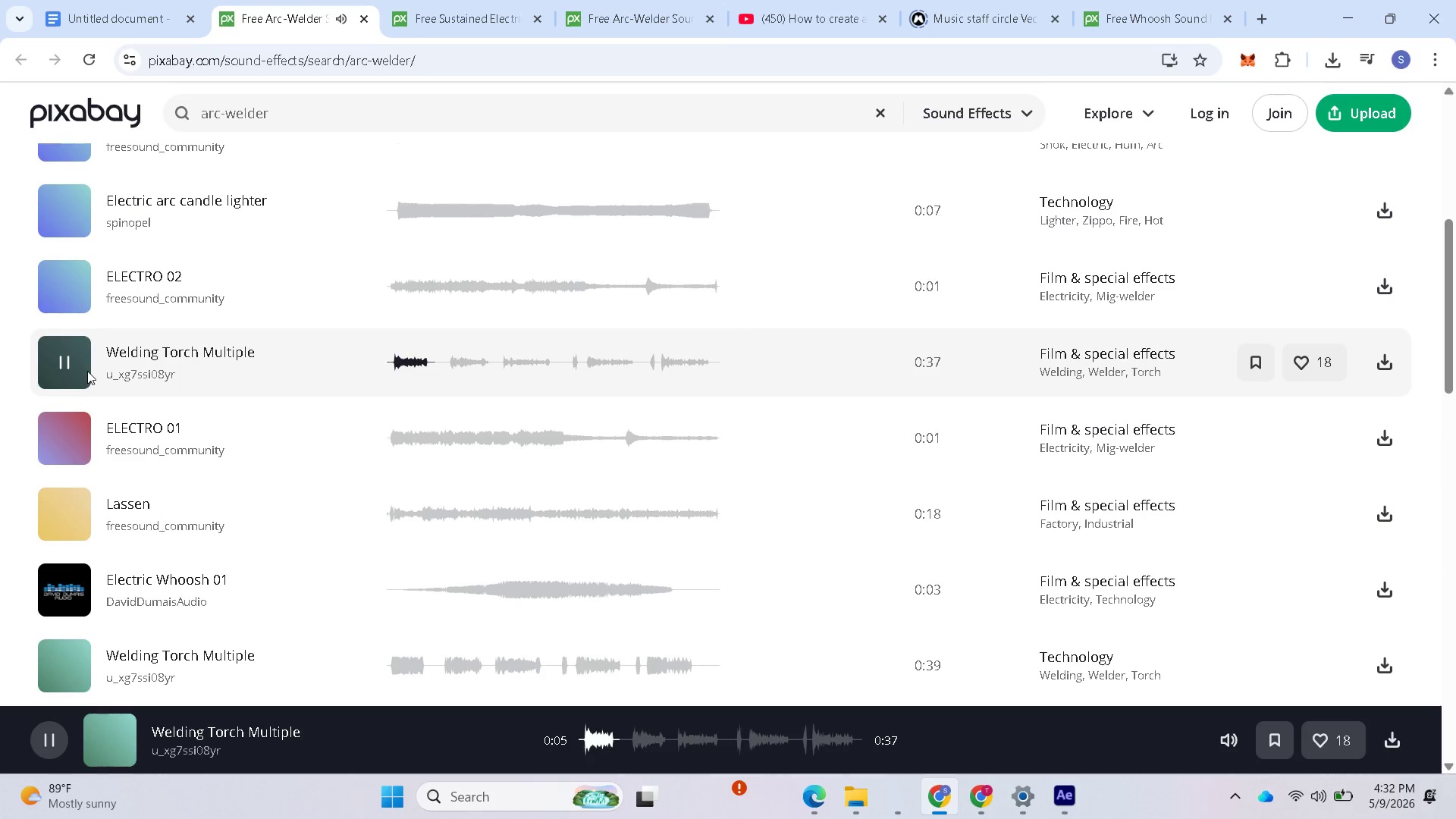 
left_click([64, 360])
 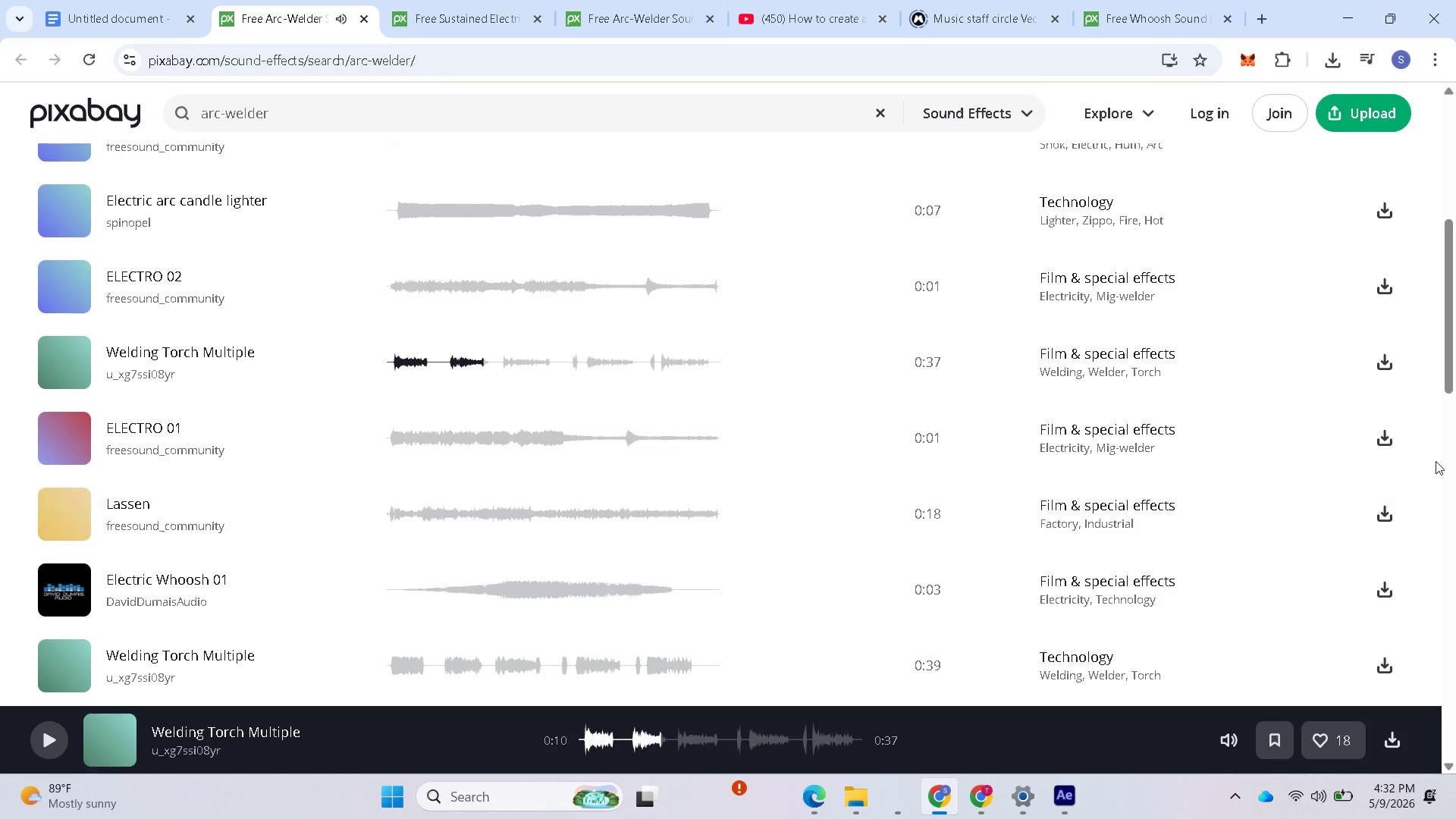 
left_click([1388, 366])
 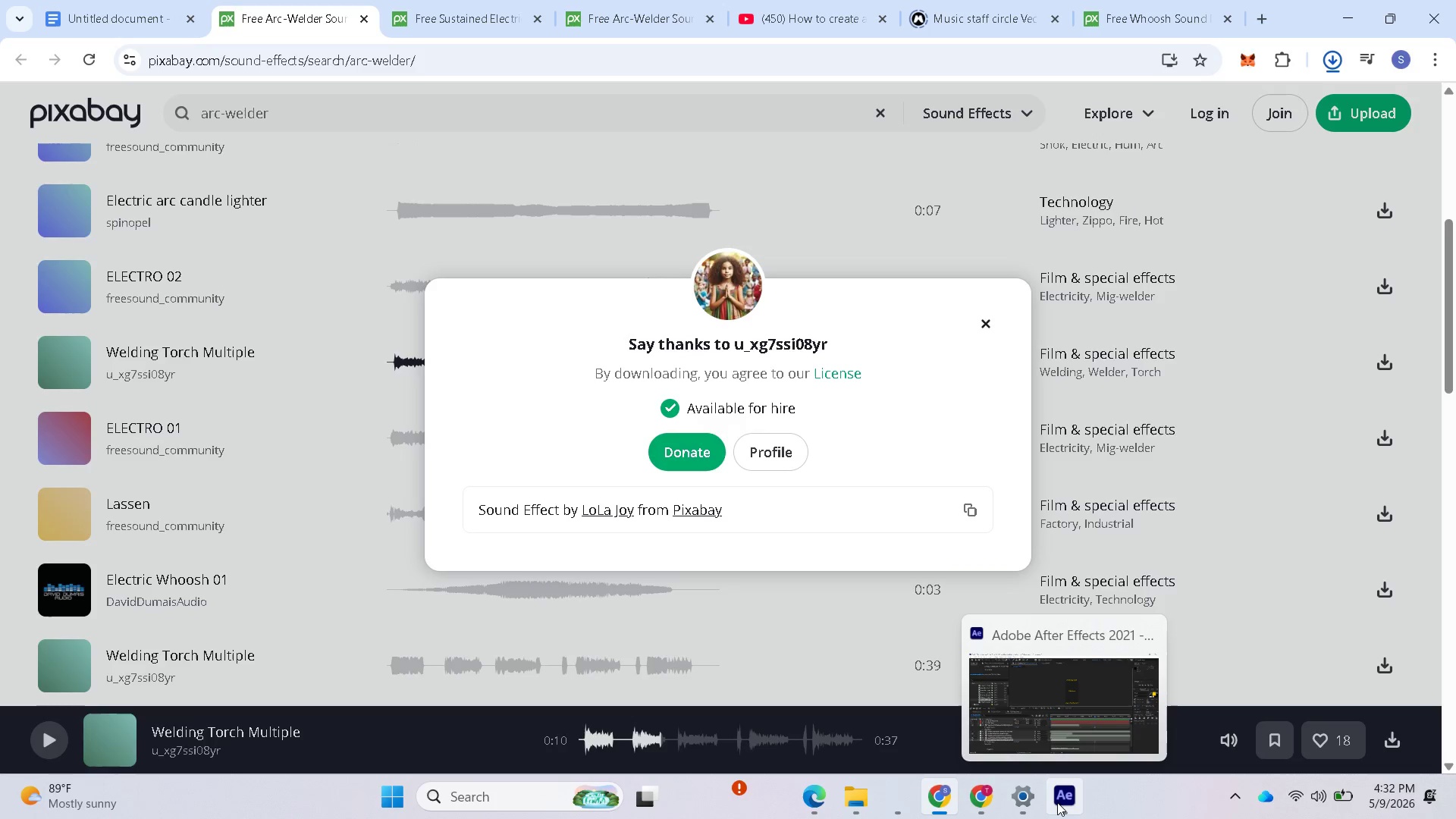 
wait(11.24)
 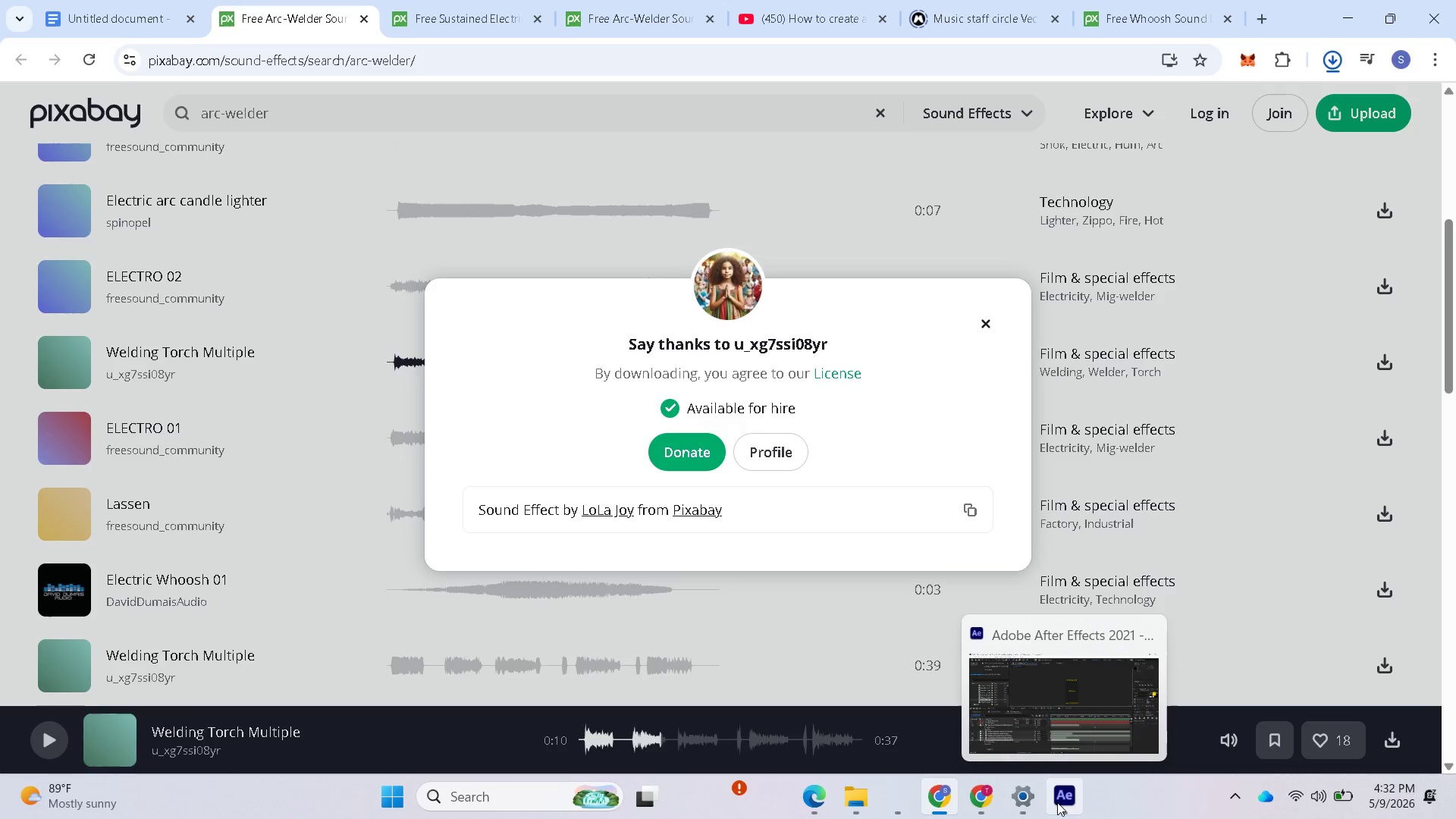 
mouse_move([1037, 808])
 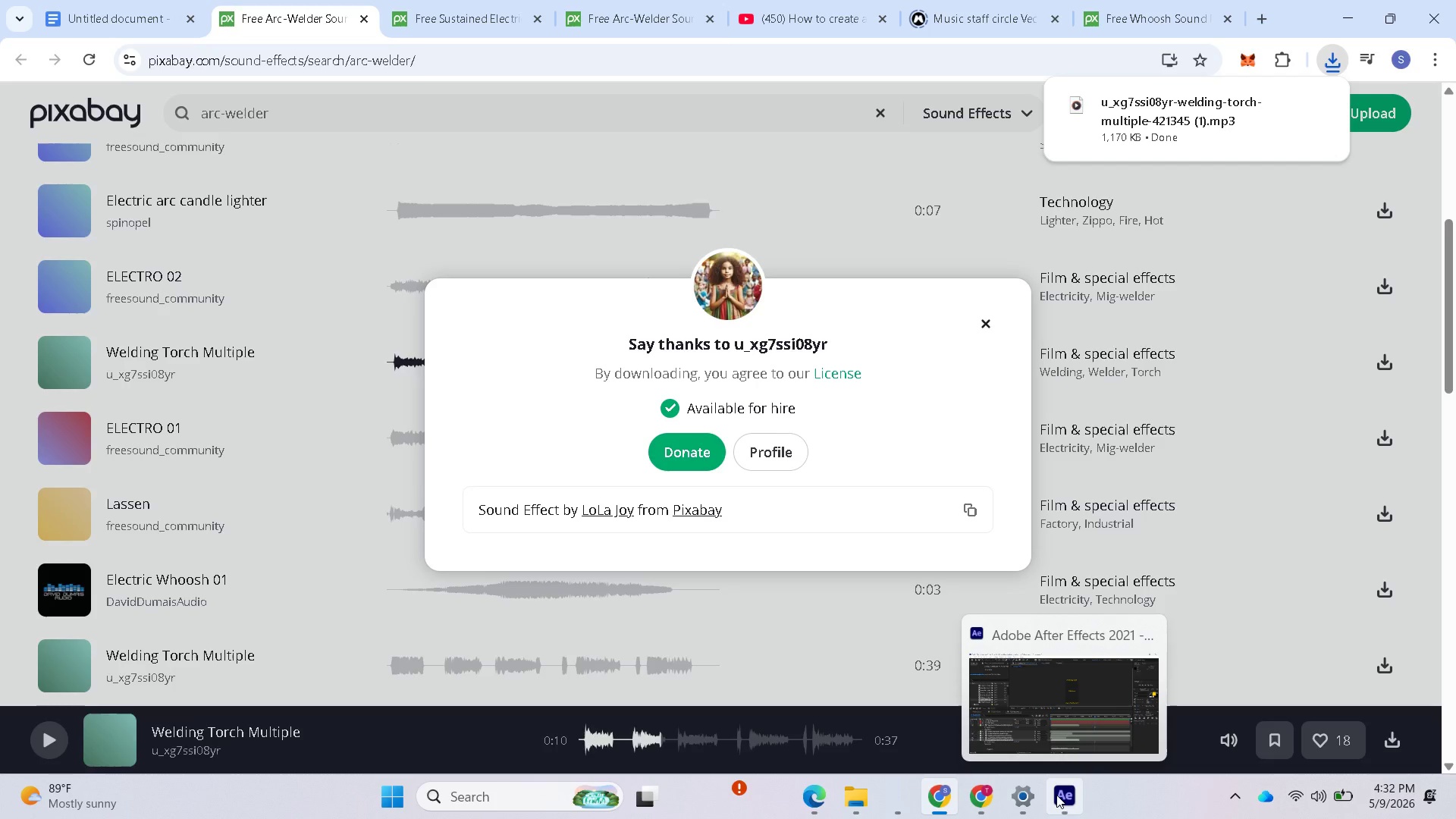 
left_click([1056, 795])
 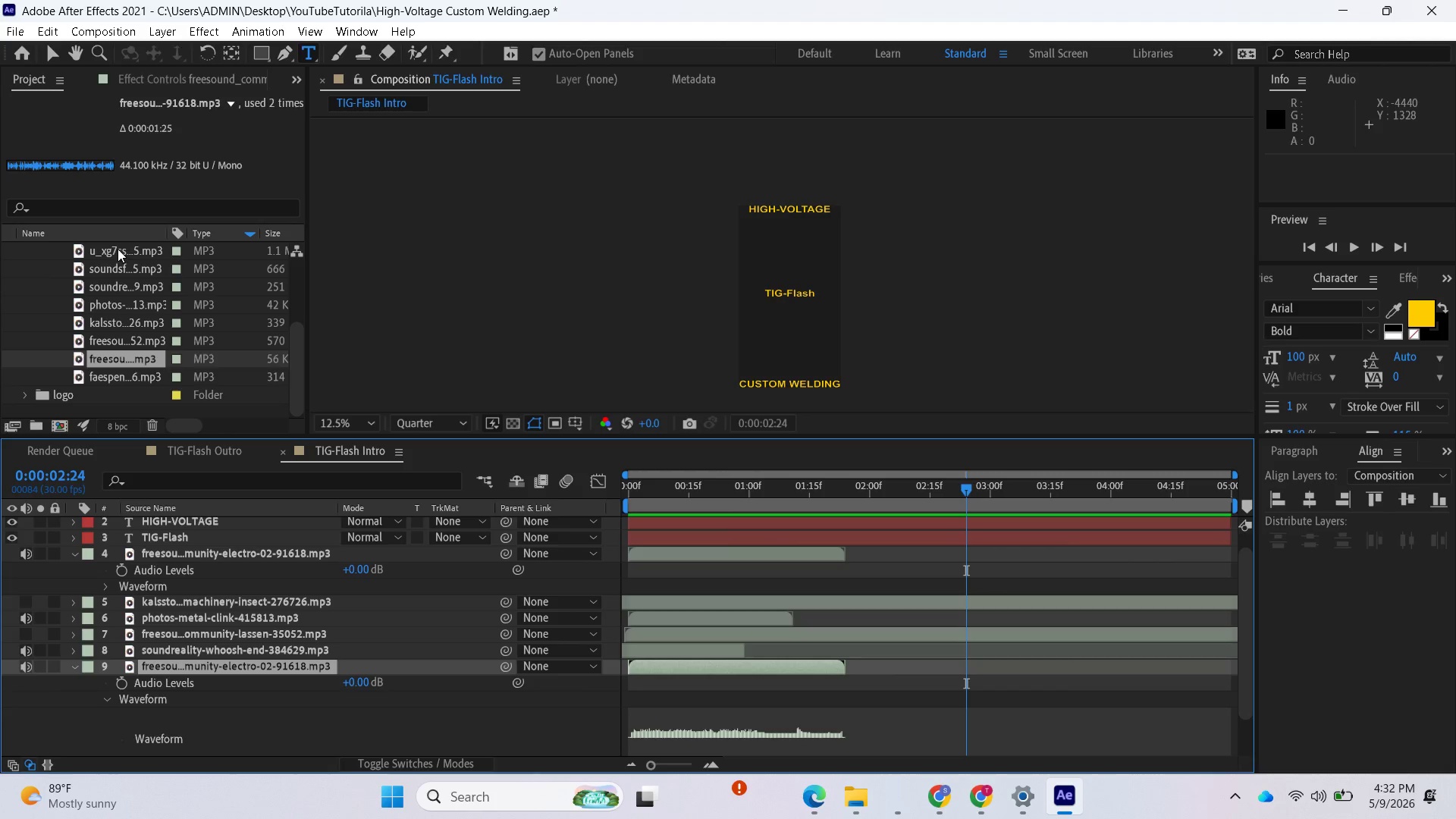 
scroll: coordinate [118, 249], scroll_direction: up, amount: 1.0
 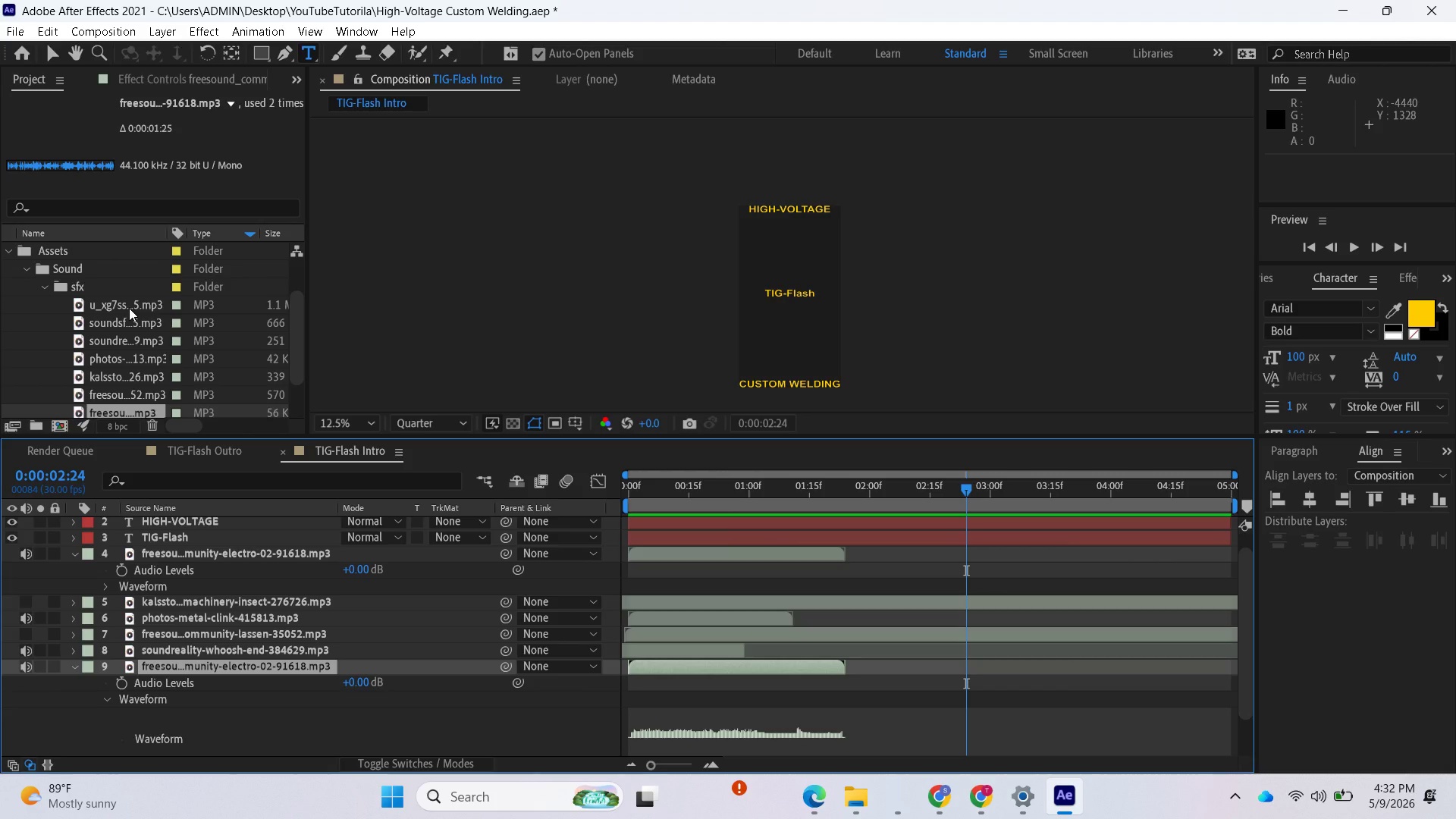 
scroll: coordinate [107, 672], scroll_direction: down, amount: 2.0
 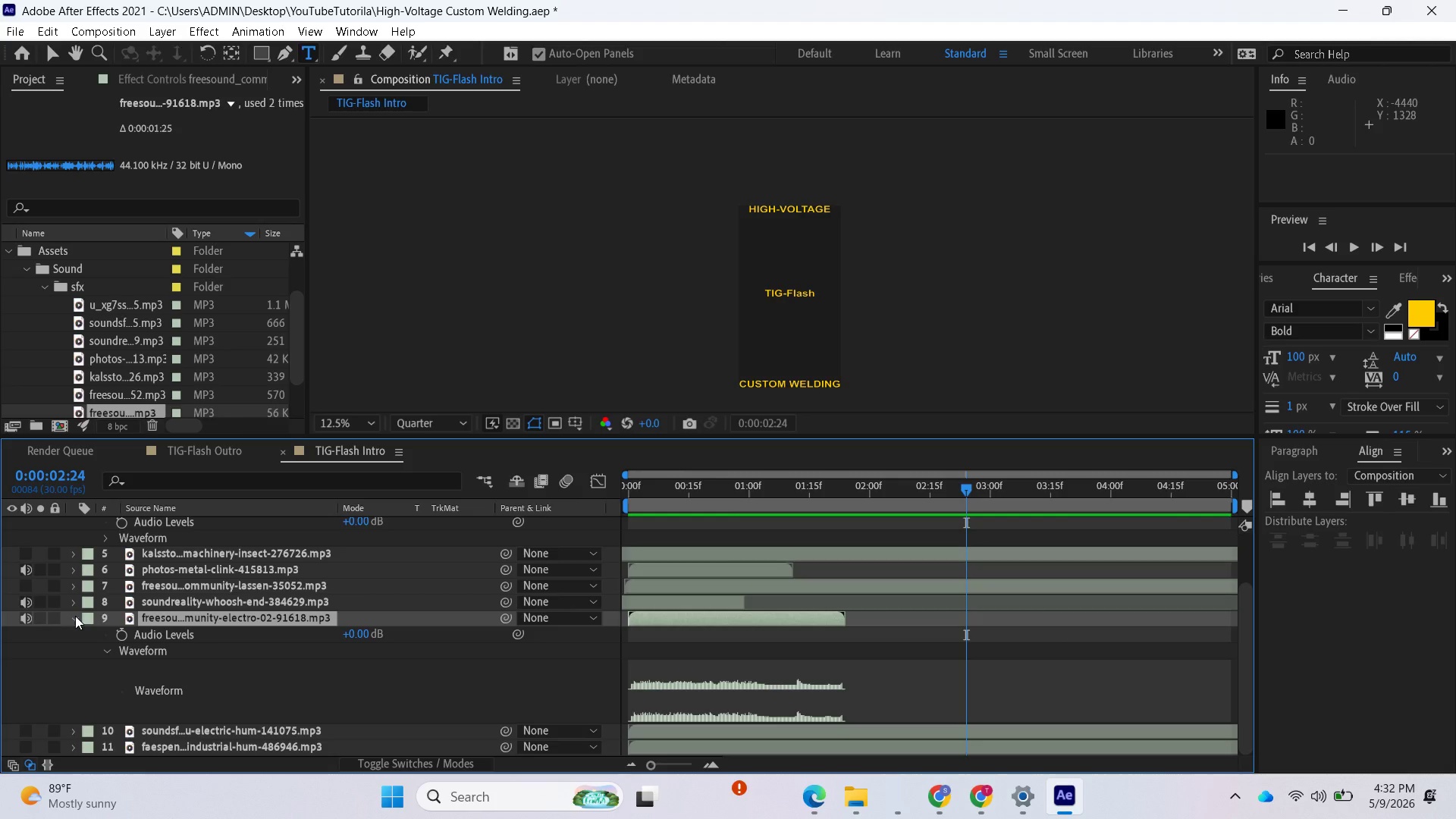 
left_click([75, 616])
 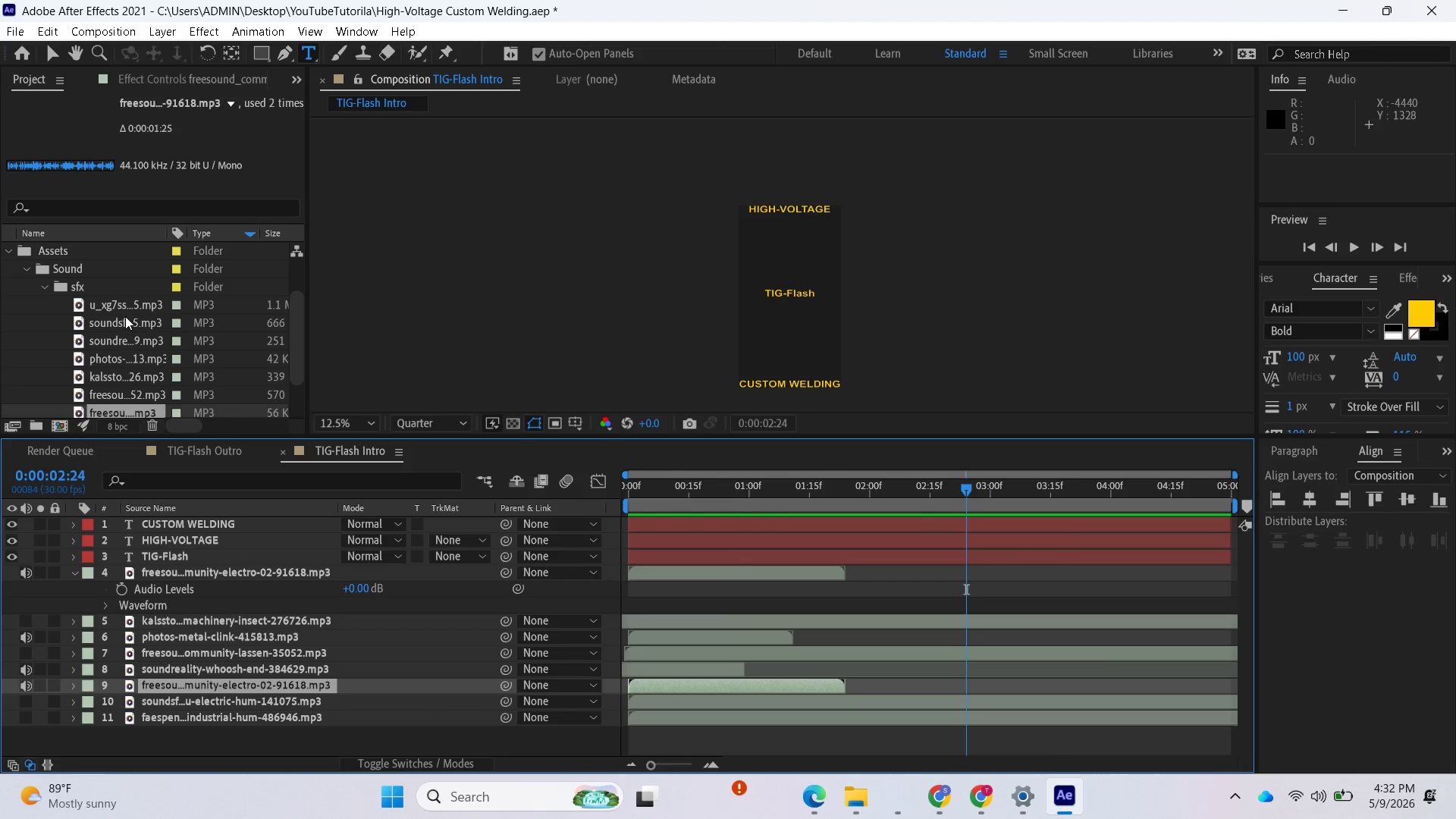 
left_click_drag(start_coordinate=[125, 305], to_coordinate=[98, 642])
 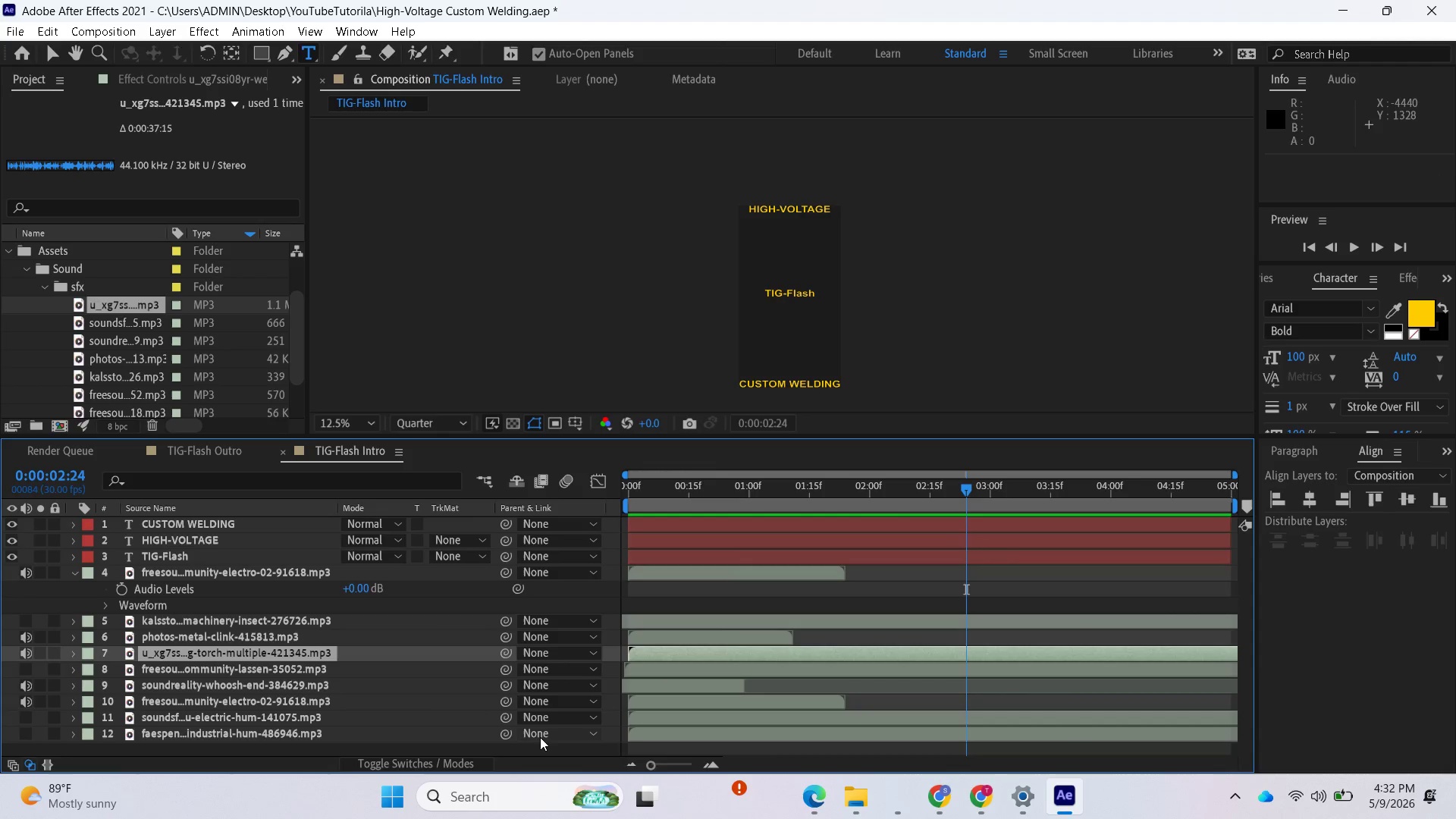 
key(L)
 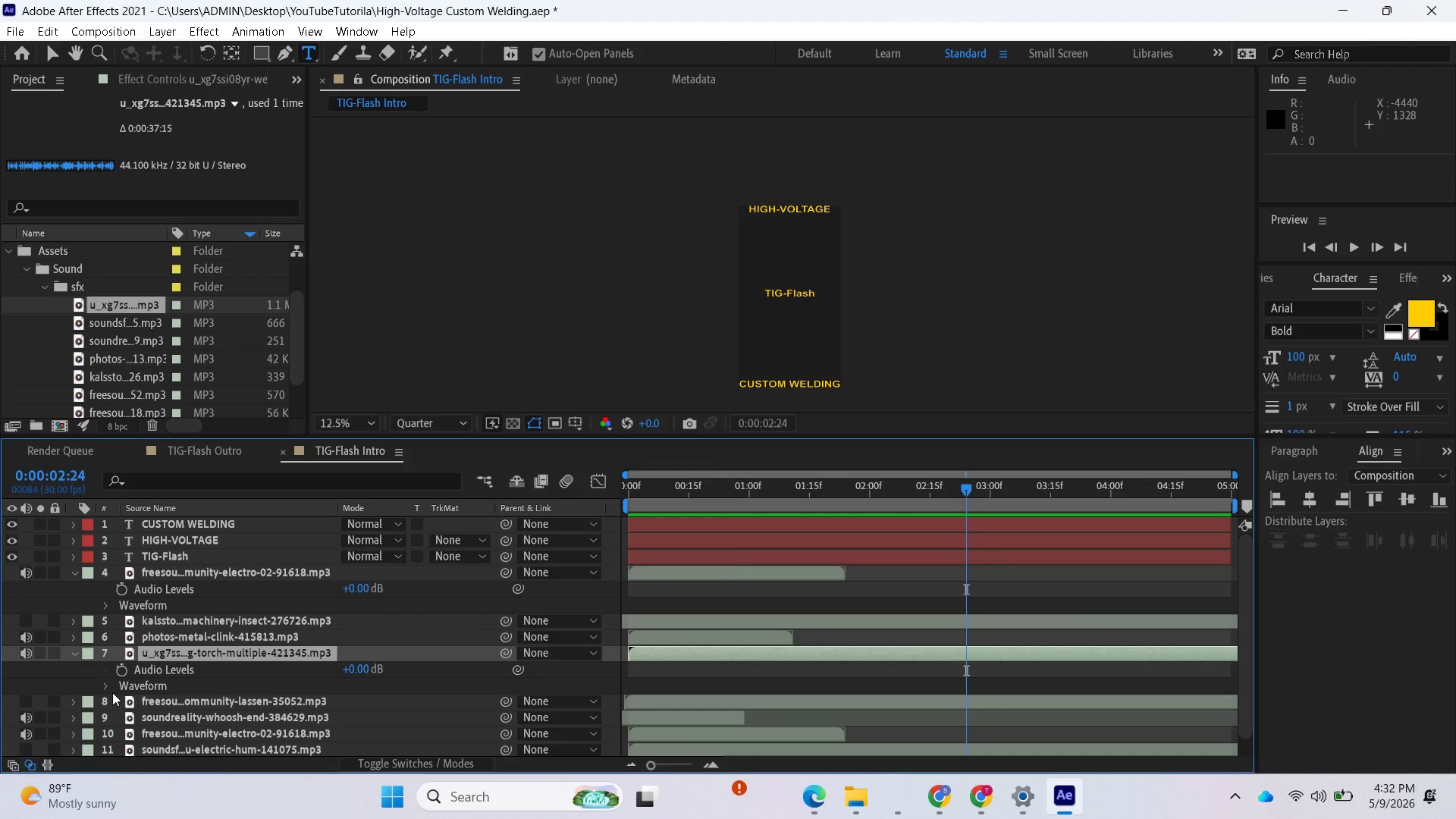 
left_click([102, 691])
 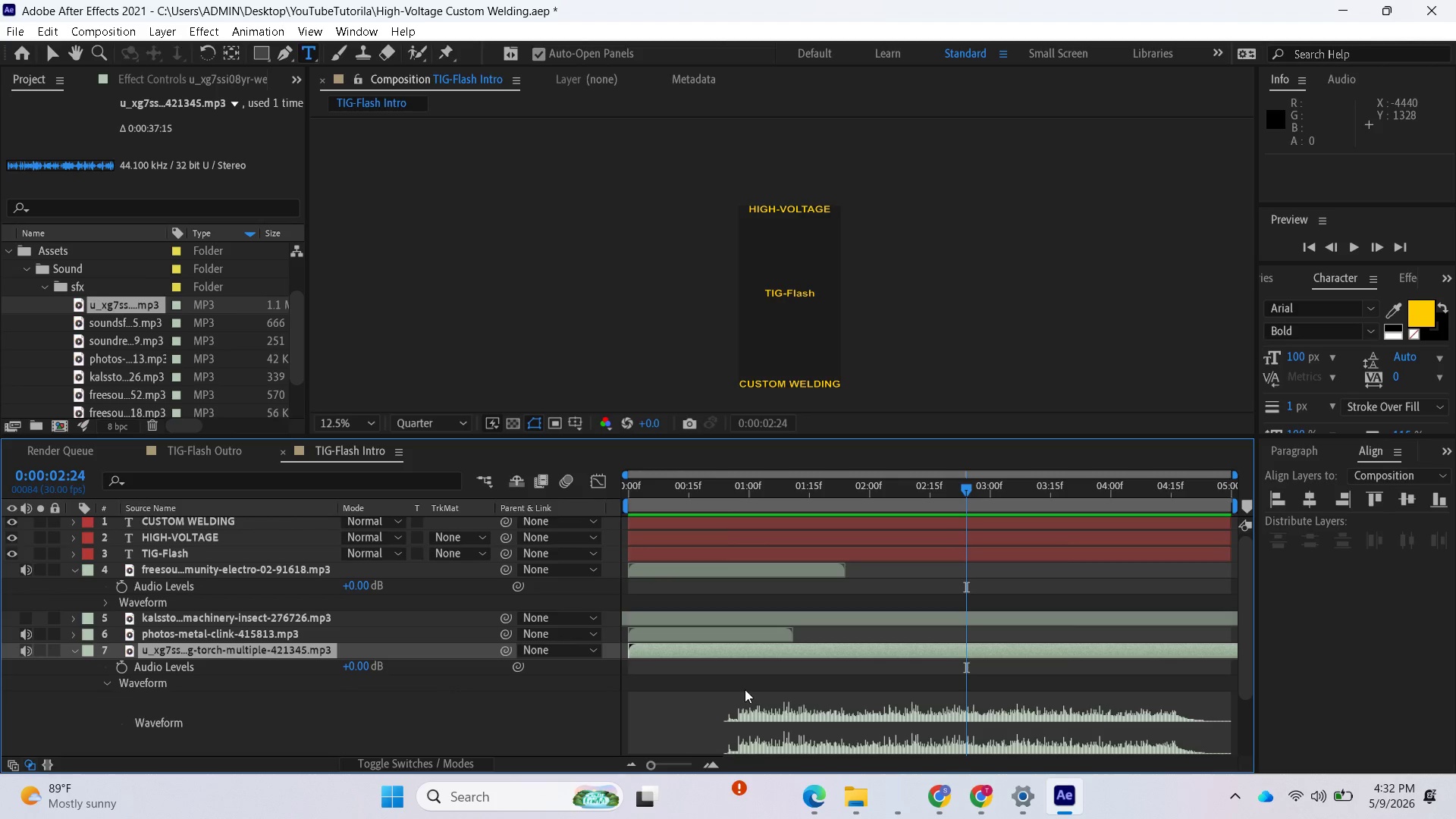 
scroll: coordinate [861, 678], scroll_direction: down, amount: 2.0
 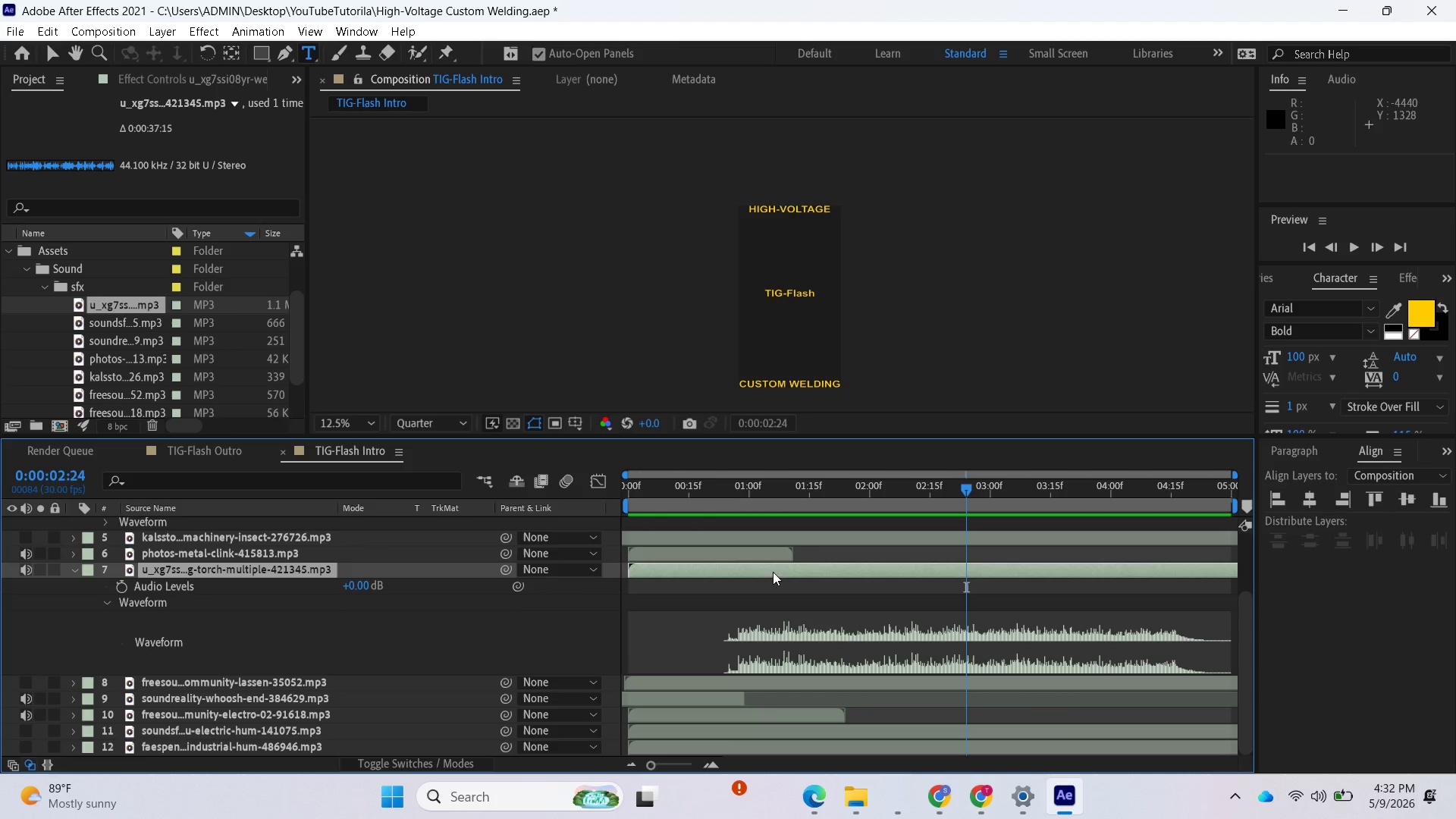 
left_click_drag(start_coordinate=[770, 570], to_coordinate=[665, 579])
 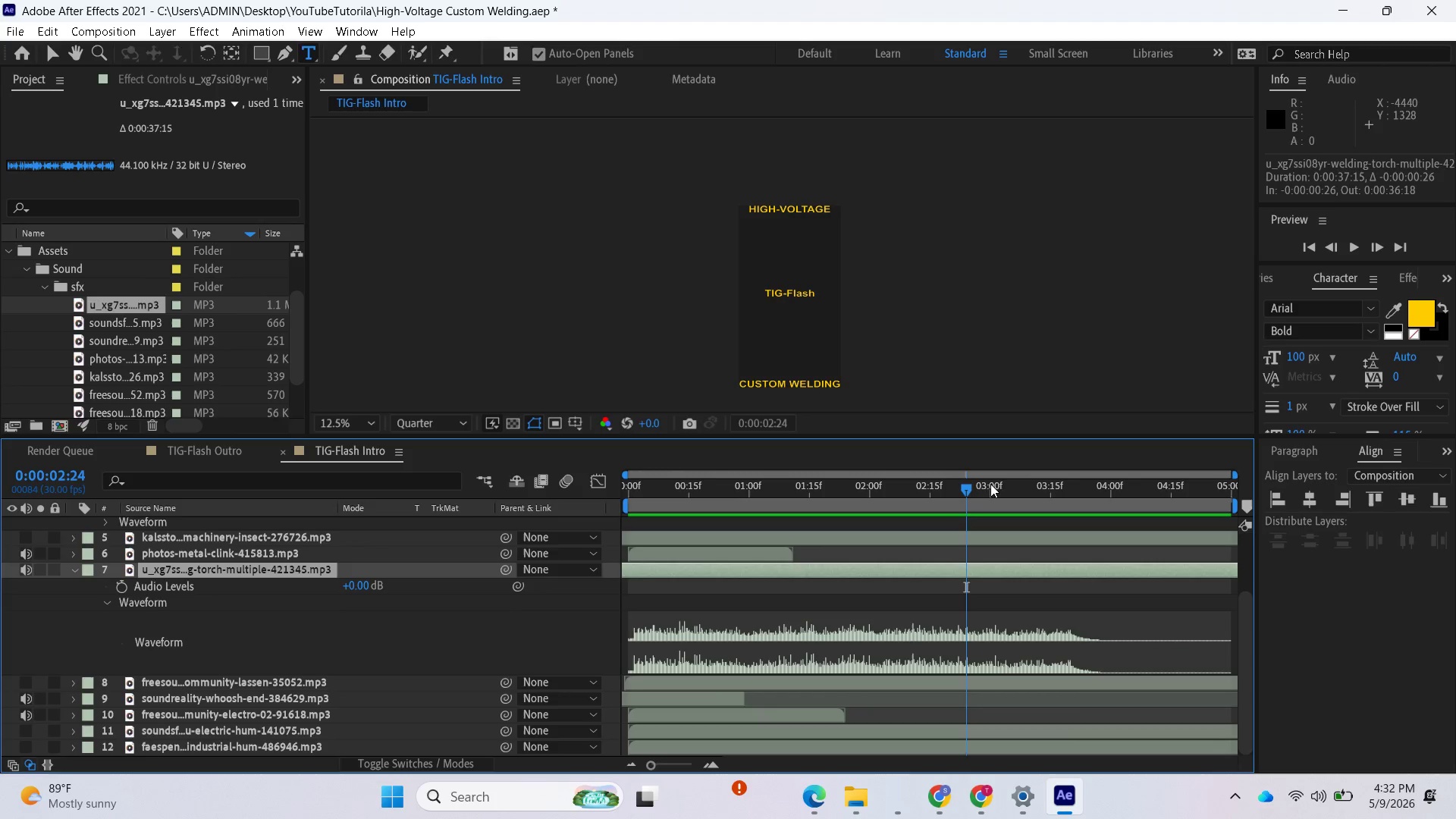 
left_click_drag(start_coordinate=[971, 485], to_coordinate=[1124, 517])
 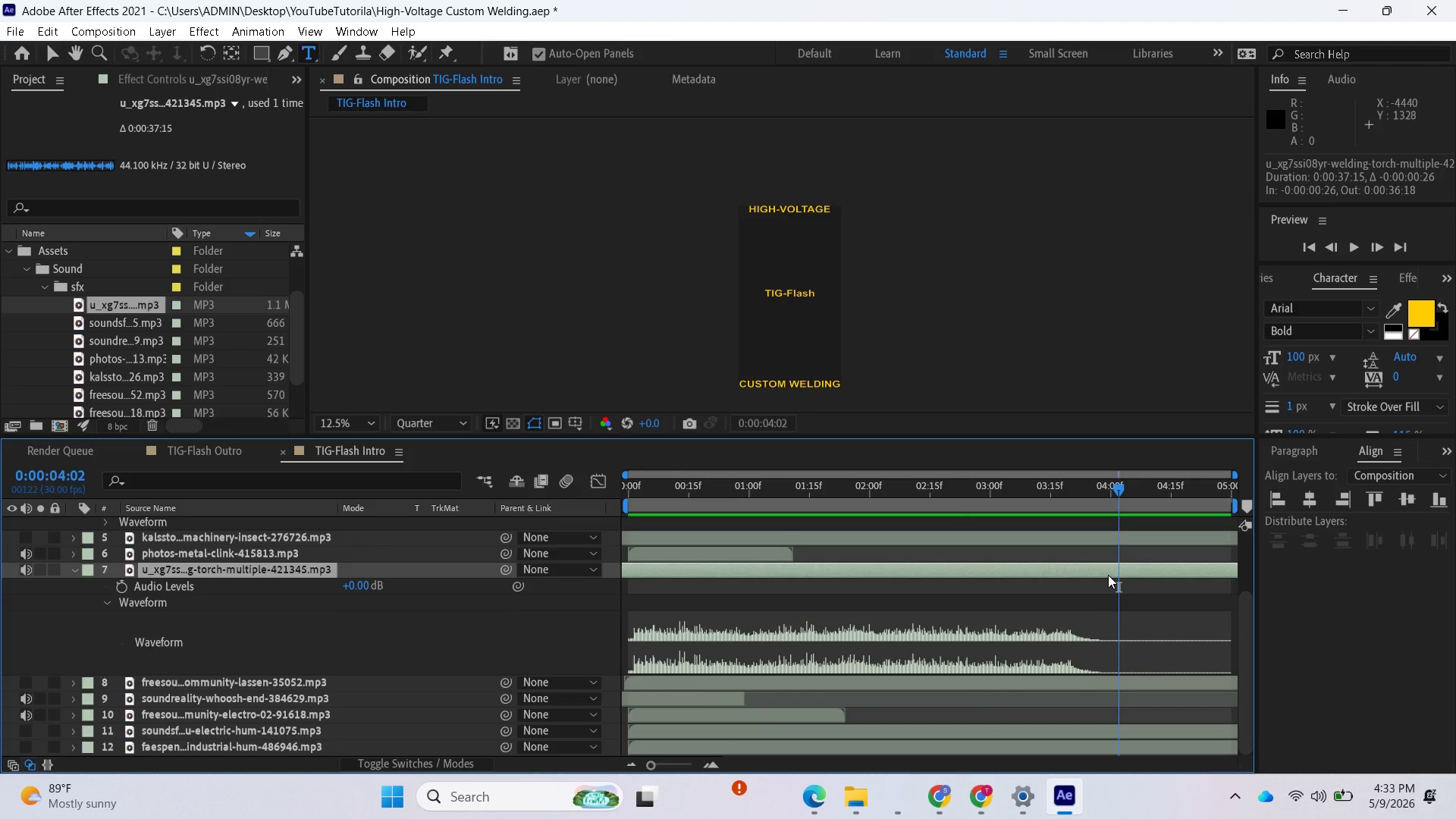 
hold_key(key=ControlLeft, duration=1.14)
 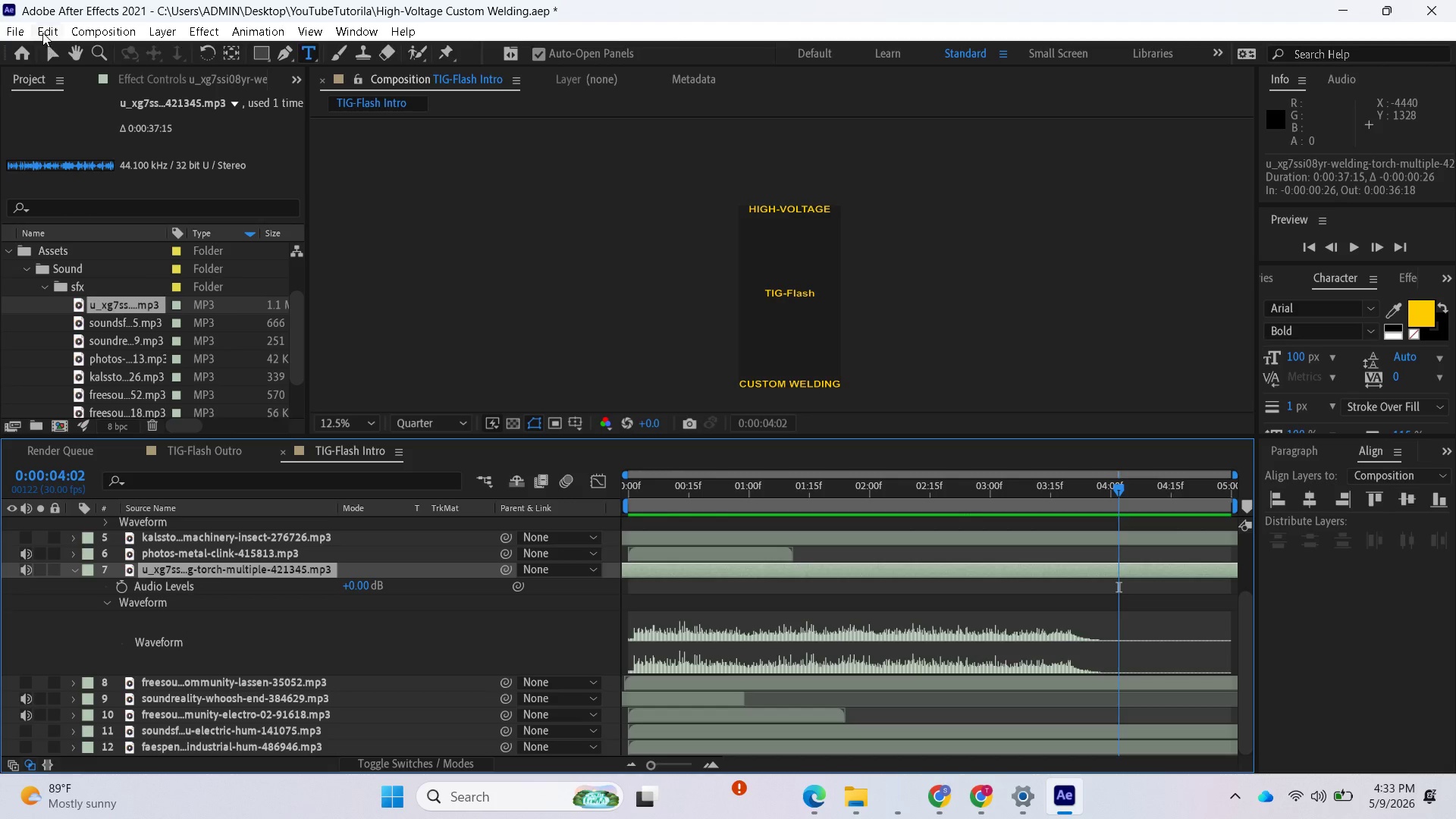 
wait(7.22)
 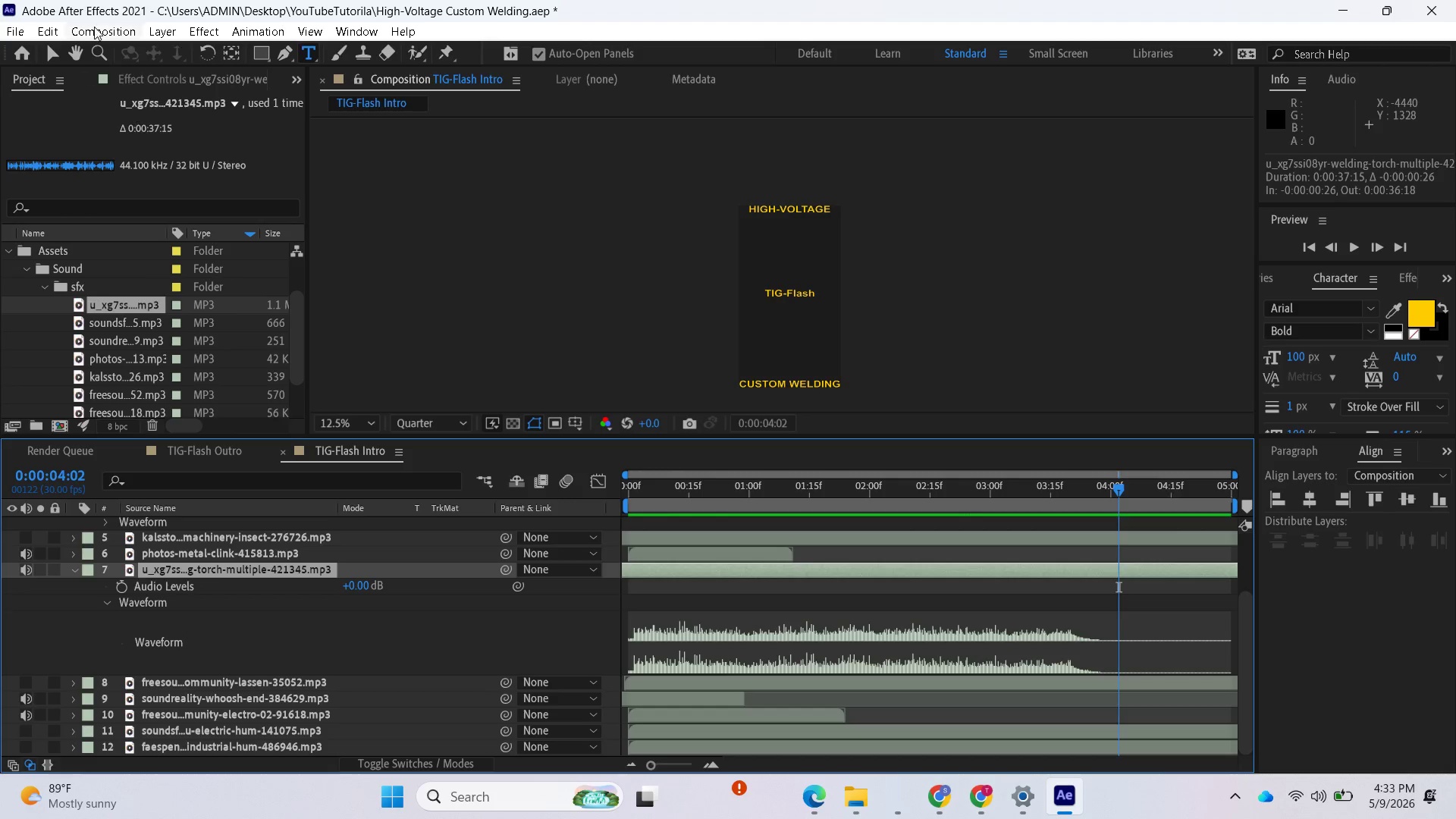 
left_click([53, 31])
 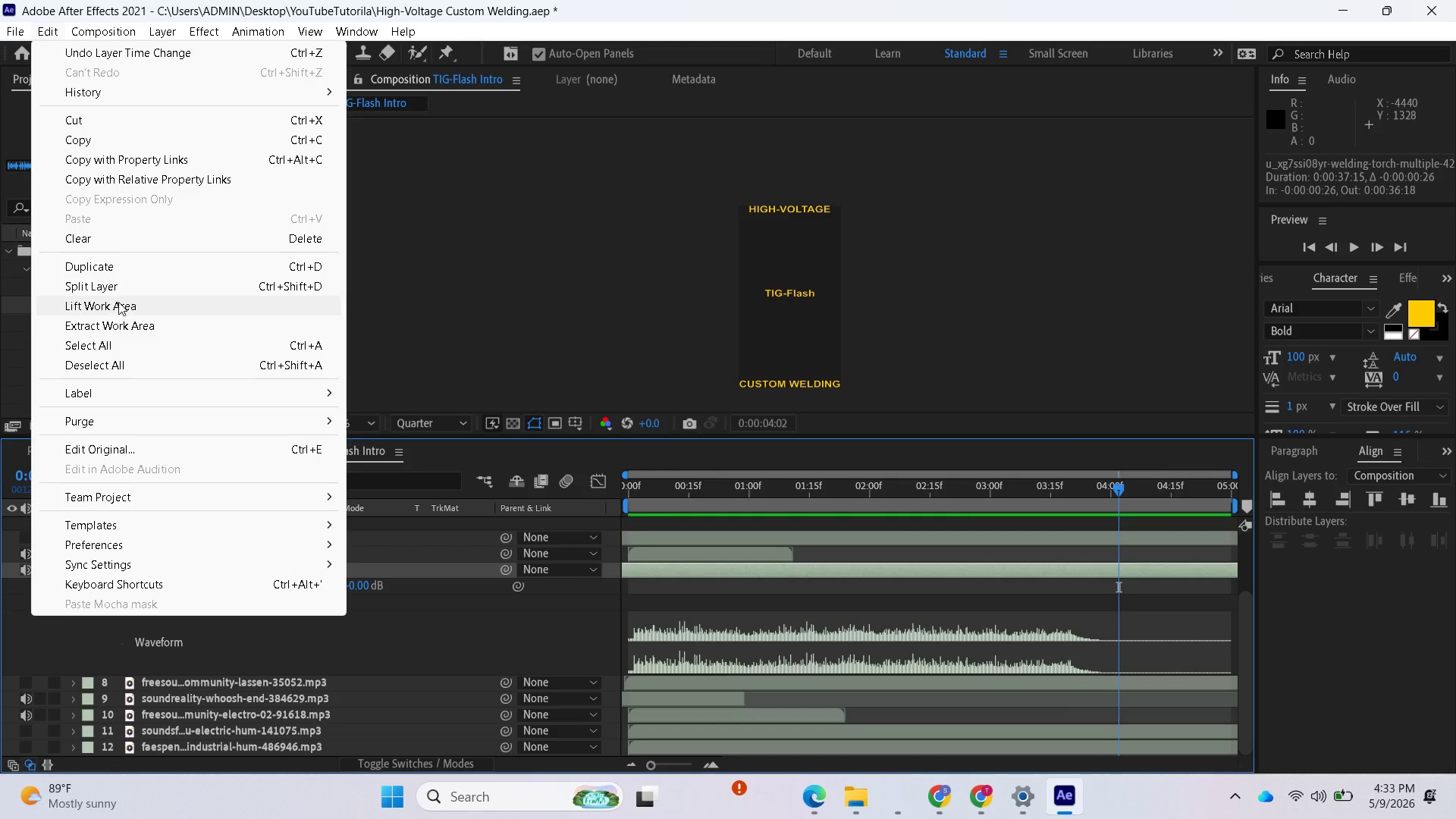 
left_click([118, 288])
 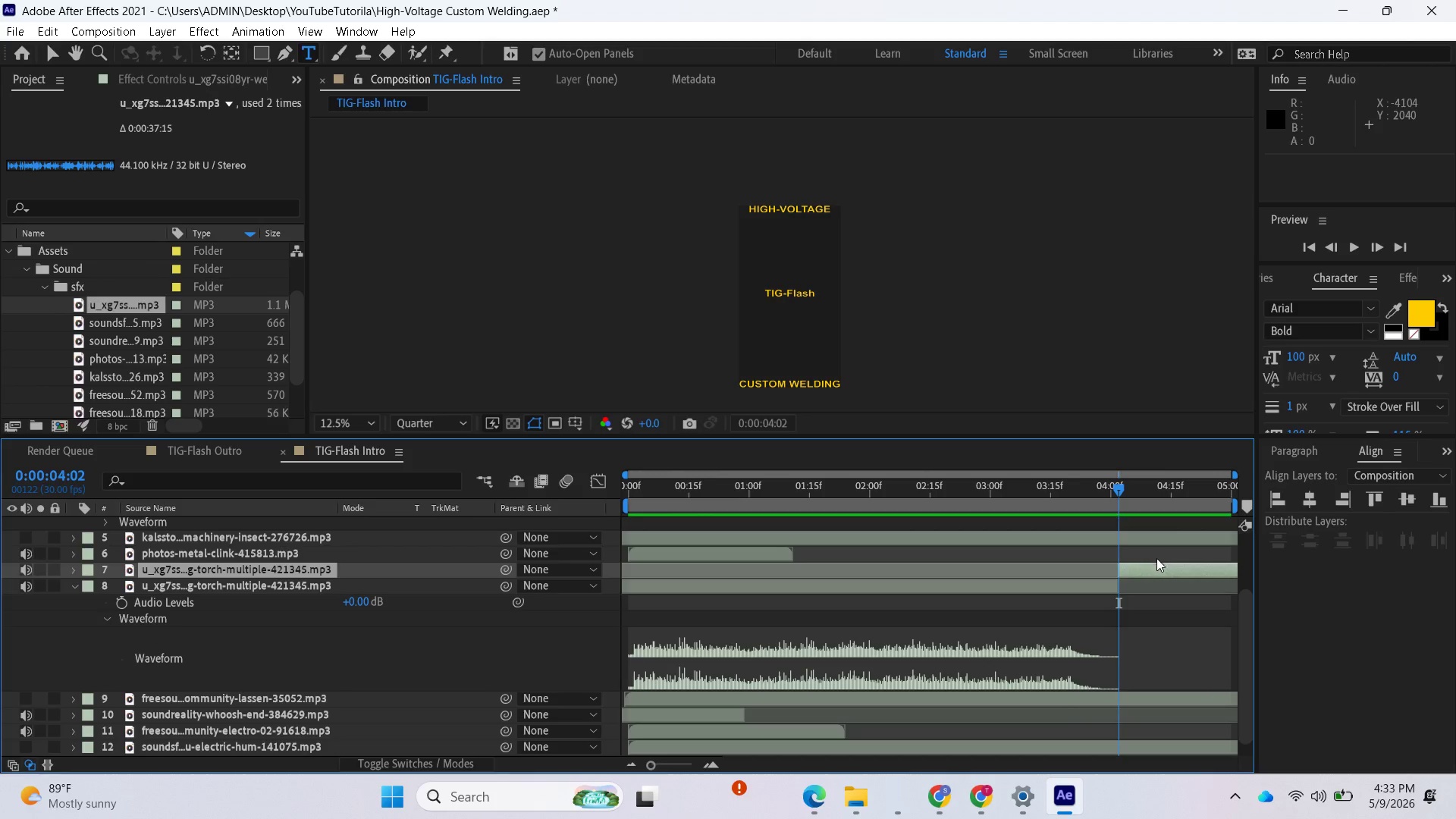 
left_click_drag(start_coordinate=[1150, 567], to_coordinate=[658, 561])
 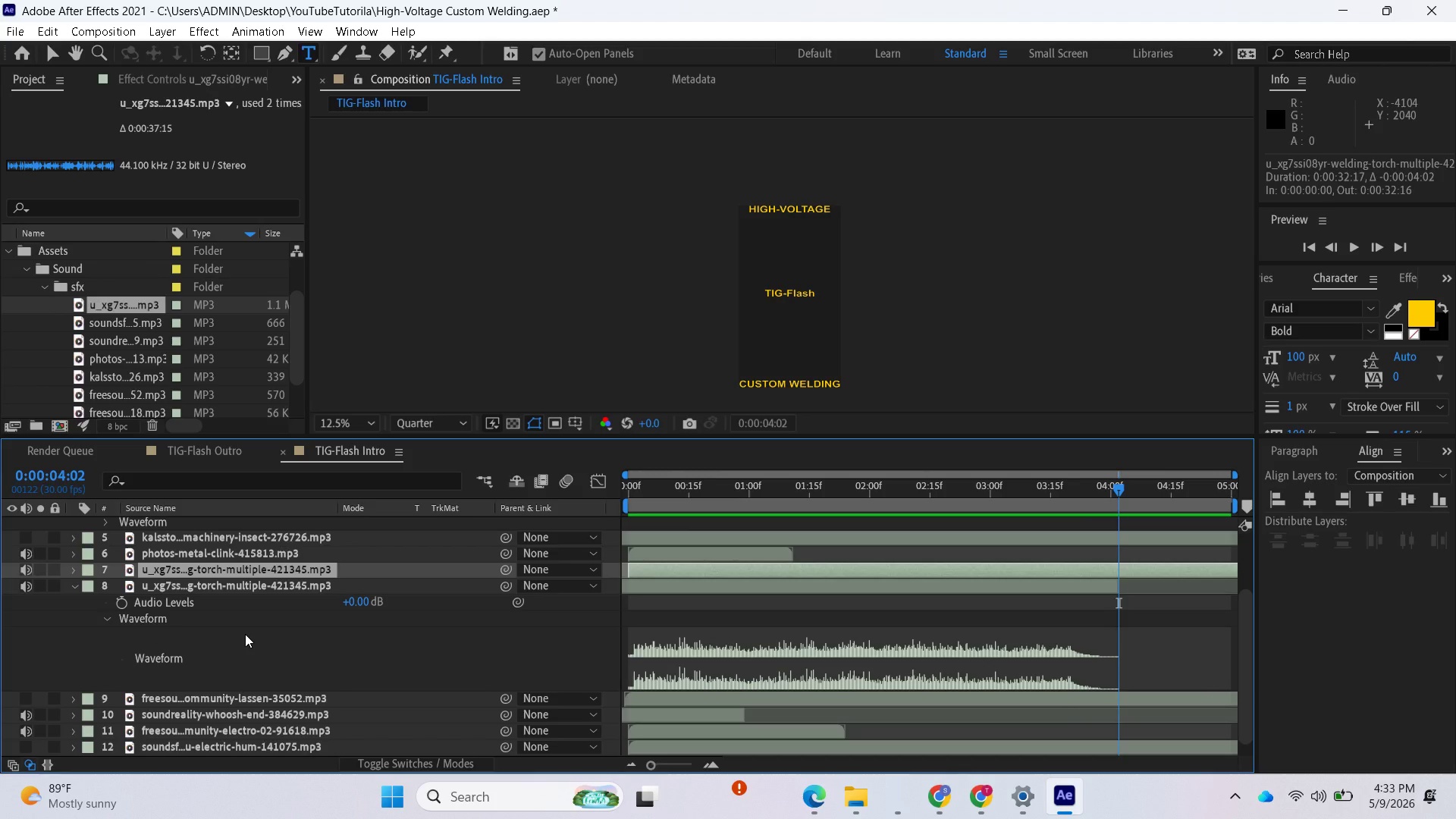 
key(L)
 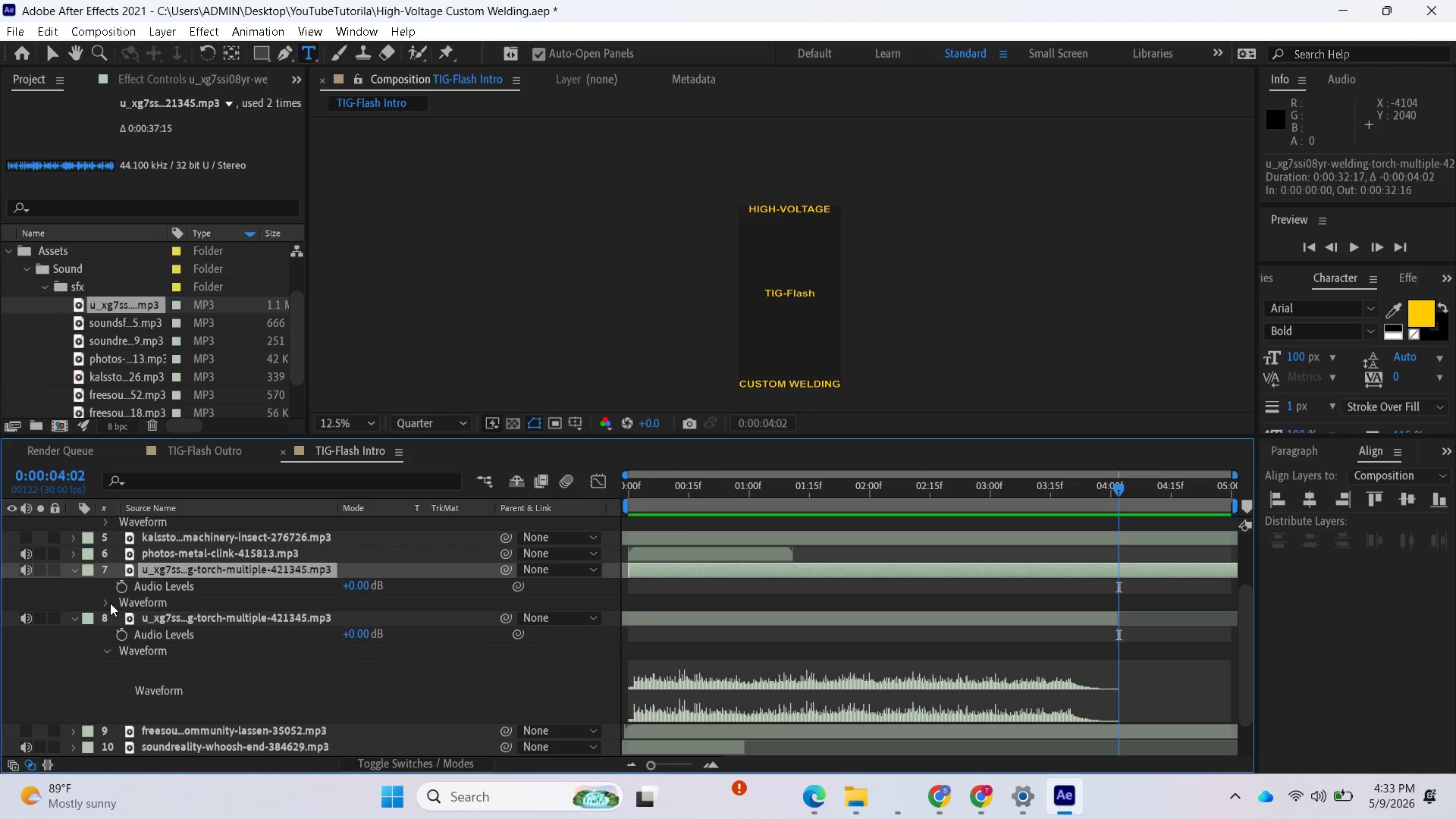 
left_click([107, 603])
 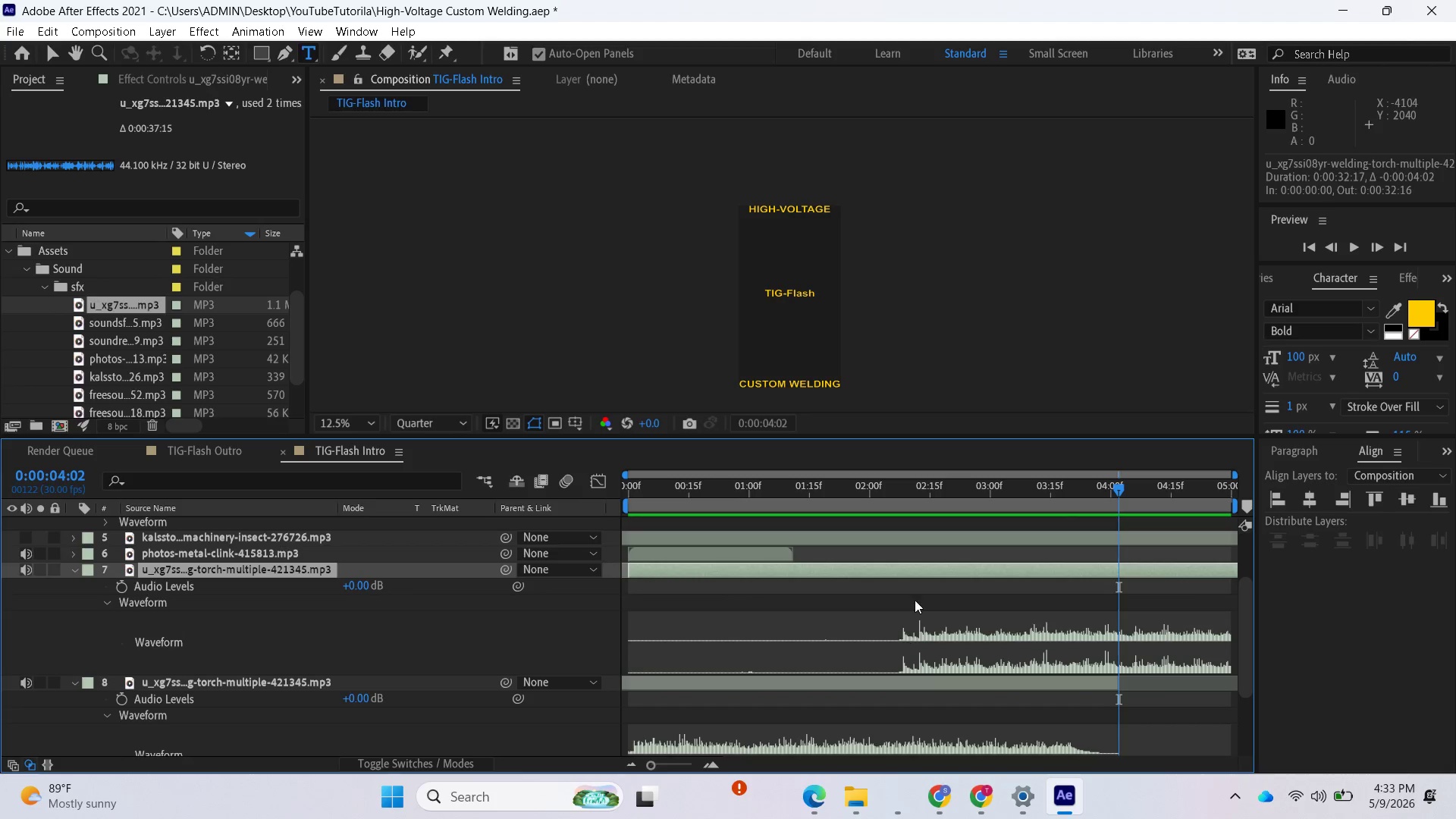 
left_click_drag(start_coordinate=[919, 573], to_coordinate=[650, 579])
 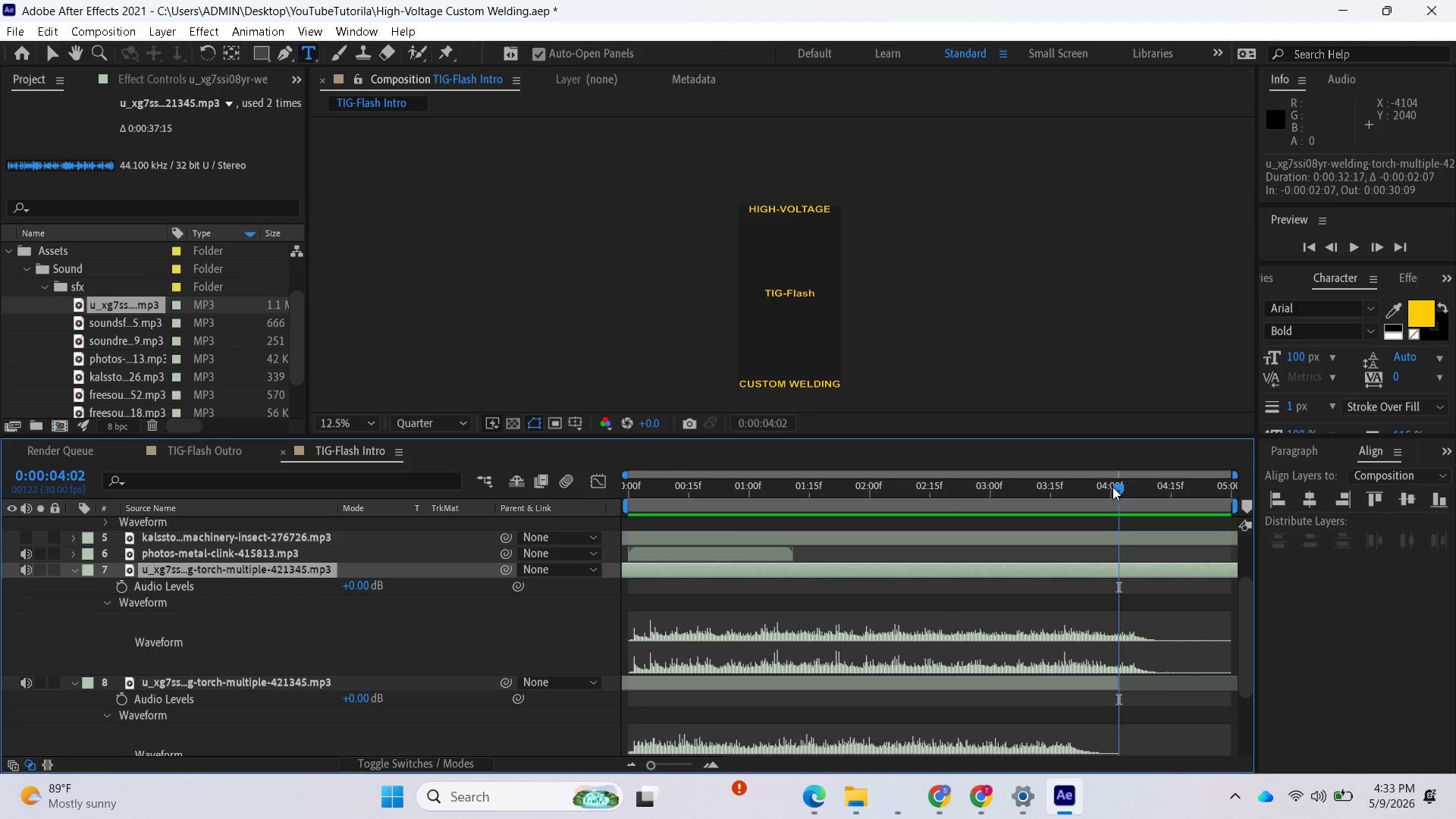 
left_click_drag(start_coordinate=[1115, 480], to_coordinate=[1183, 494])
 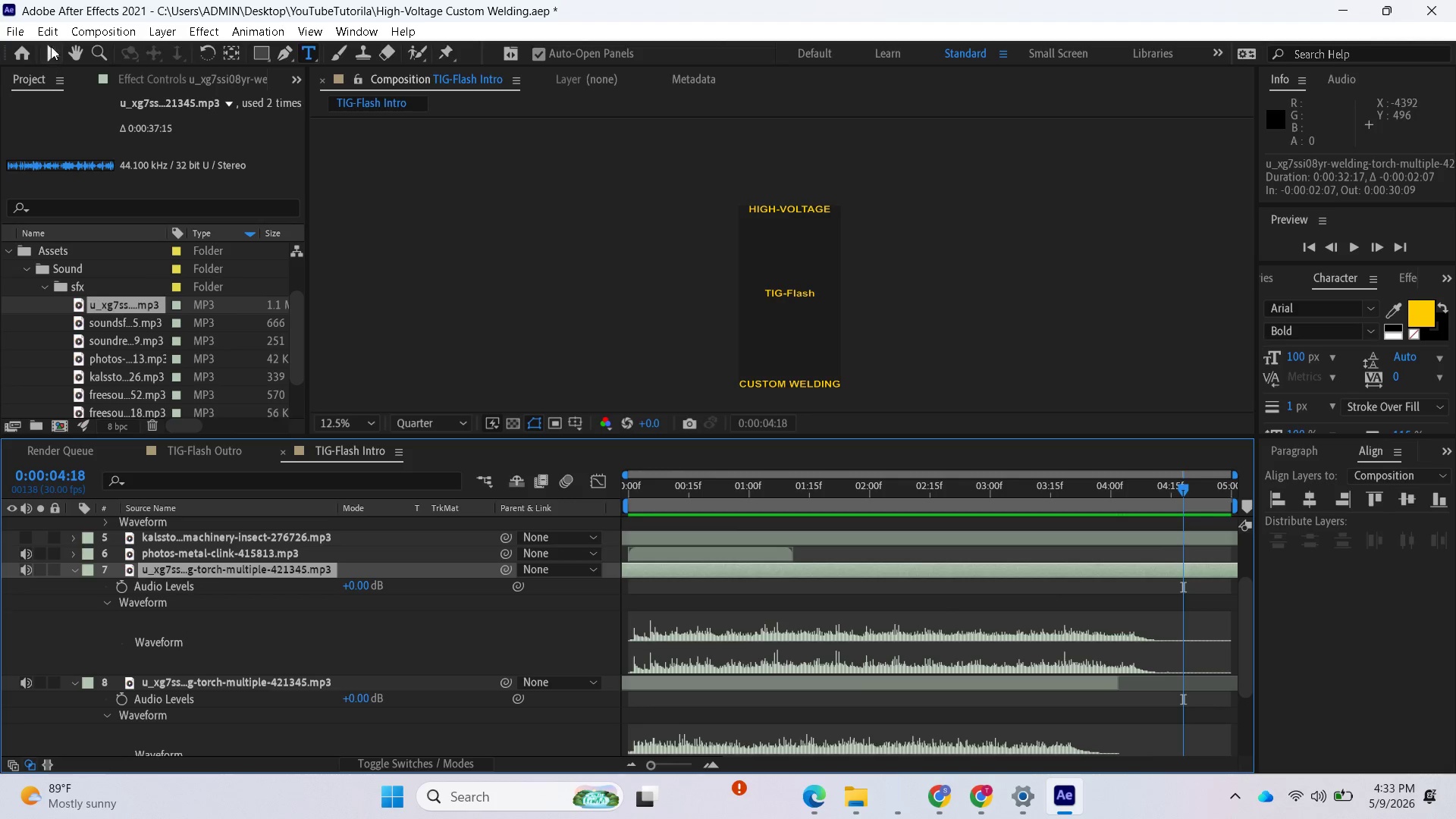 
left_click([51, 37])
 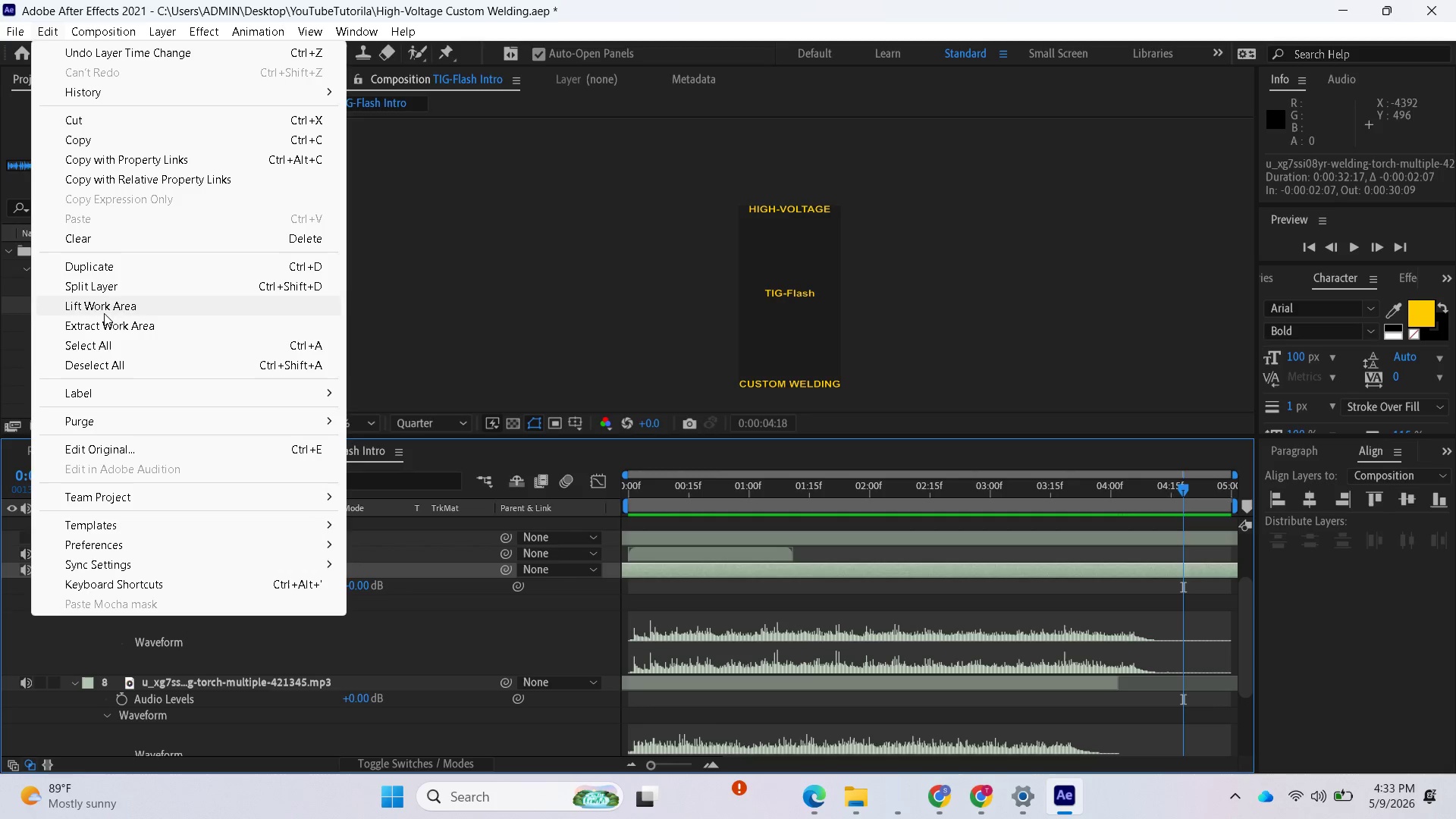 
wait(5.38)
 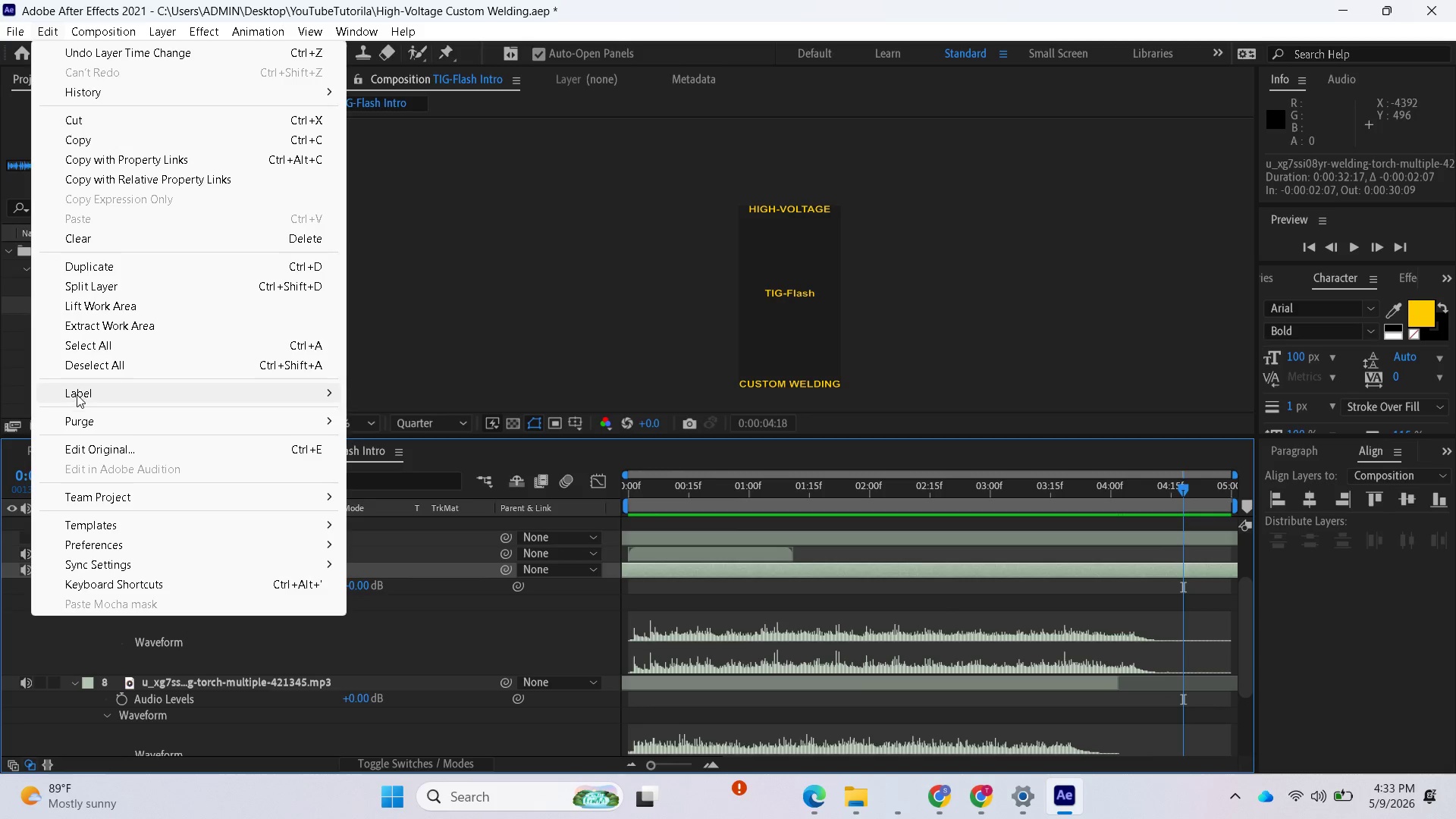 
left_click([108, 292])
 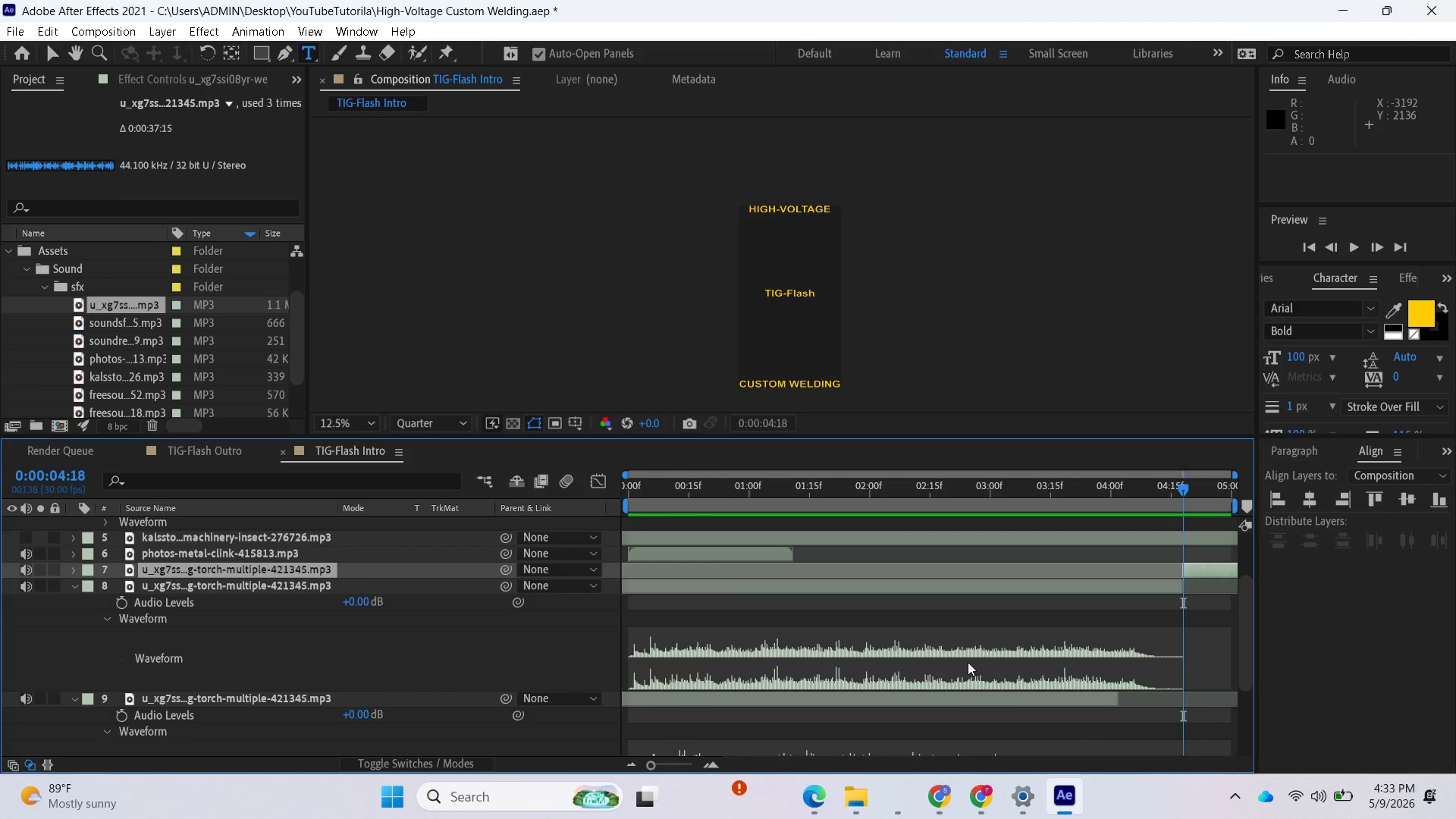 
left_click_drag(start_coordinate=[1211, 569], to_coordinate=[654, 556])
 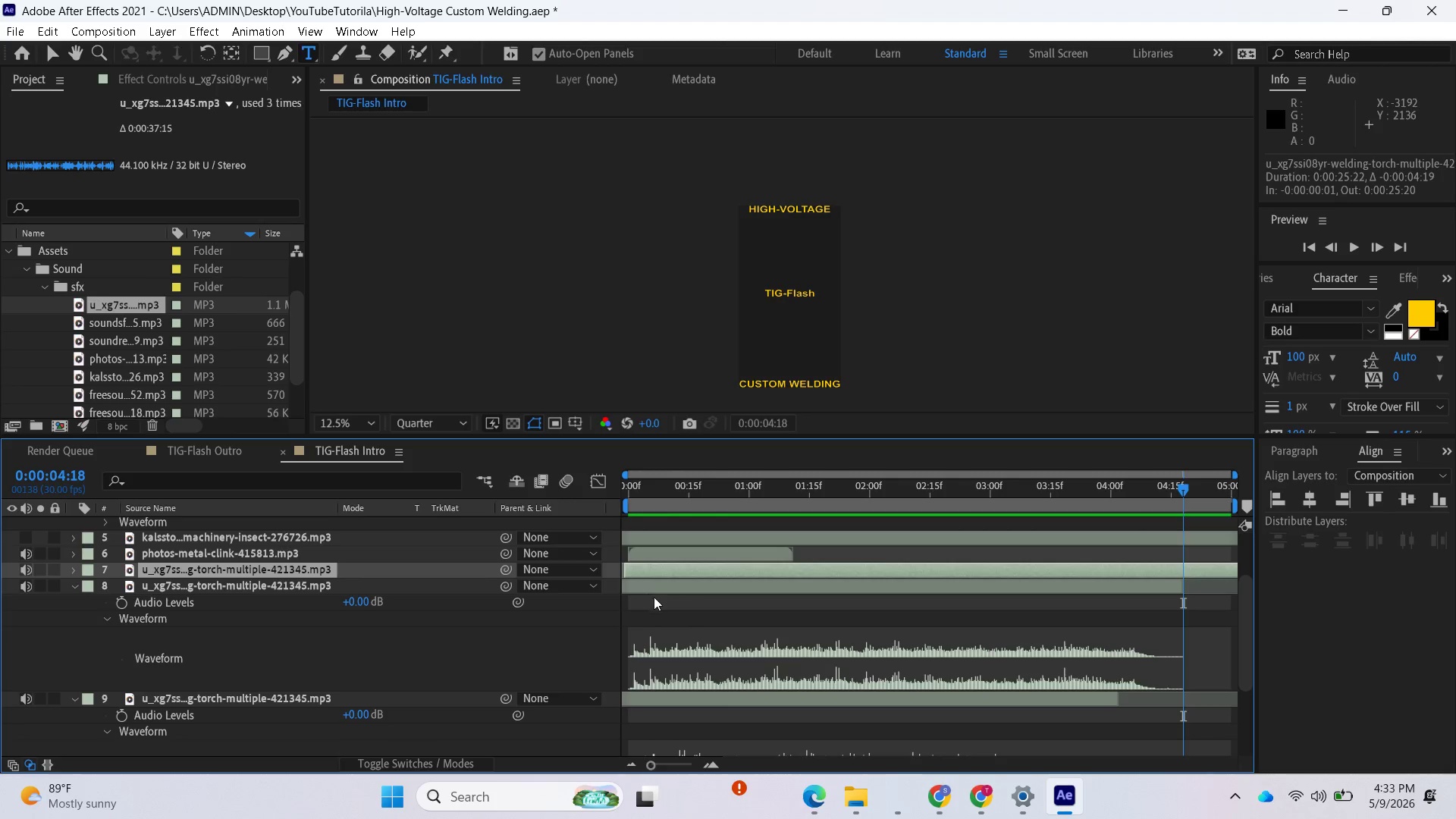 
wait(5.91)
 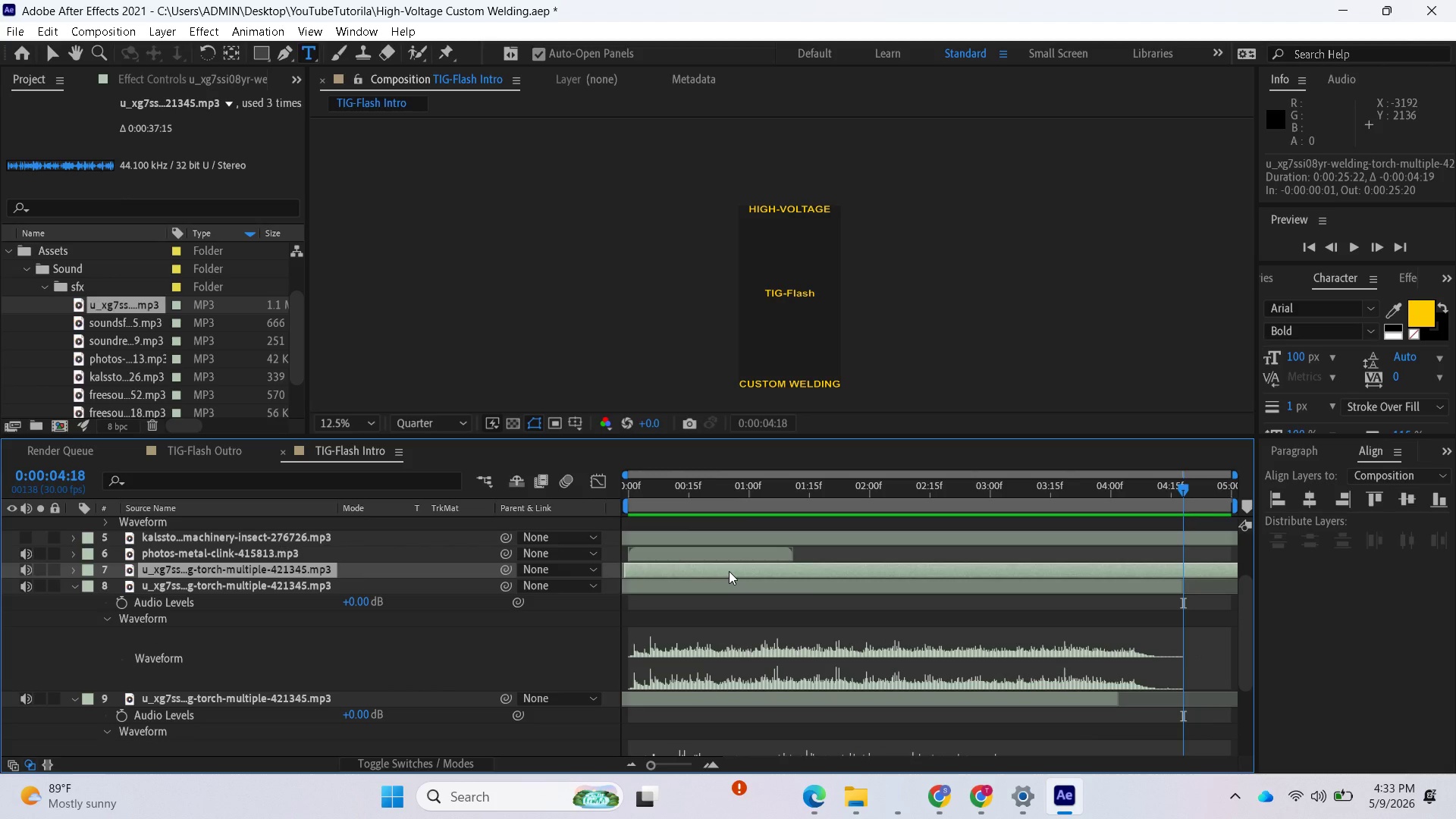 
left_click_drag(start_coordinate=[1172, 480], to_coordinate=[629, 556])
 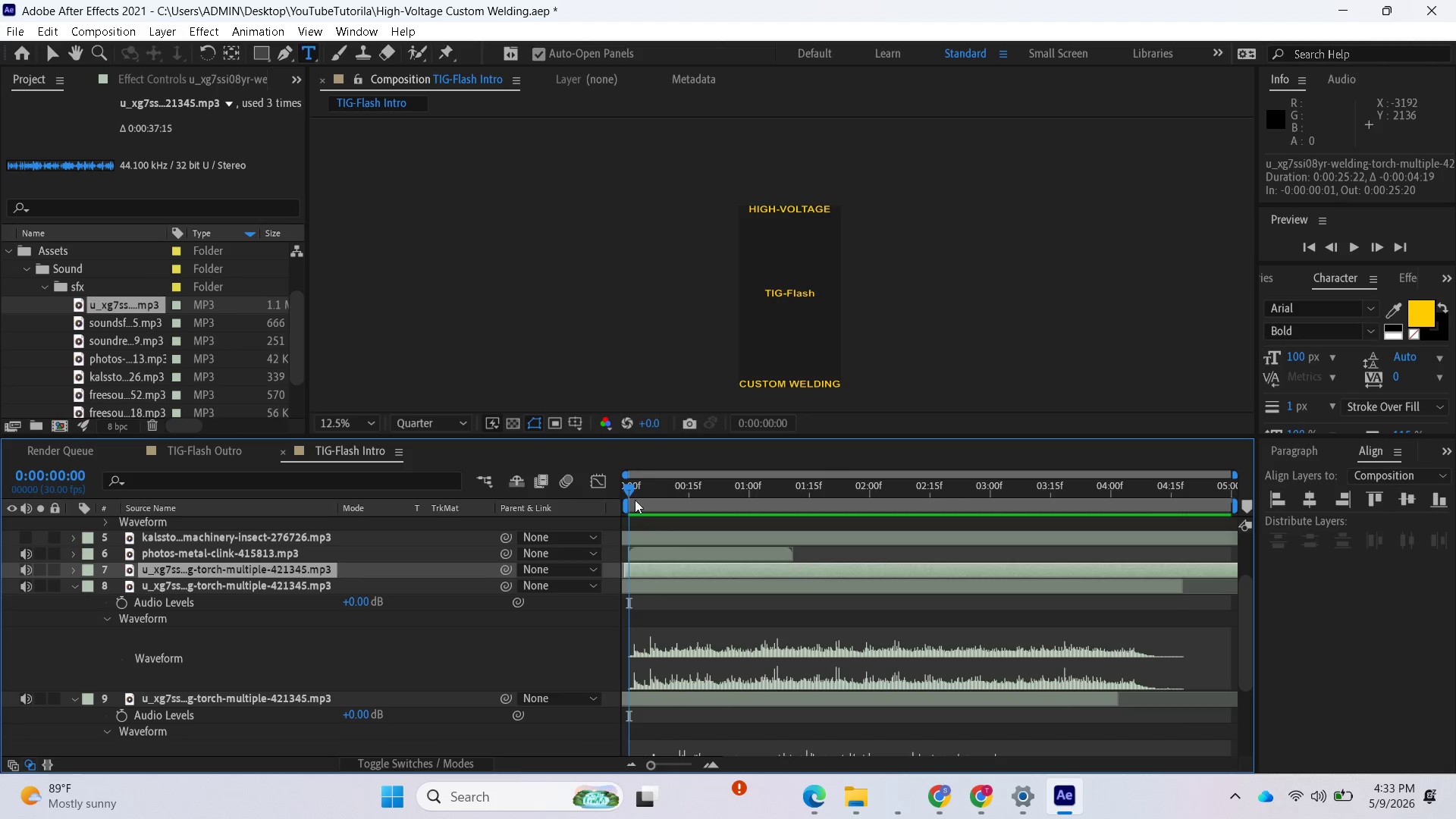 
left_click_drag(start_coordinate=[630, 492], to_coordinate=[623, 502])
 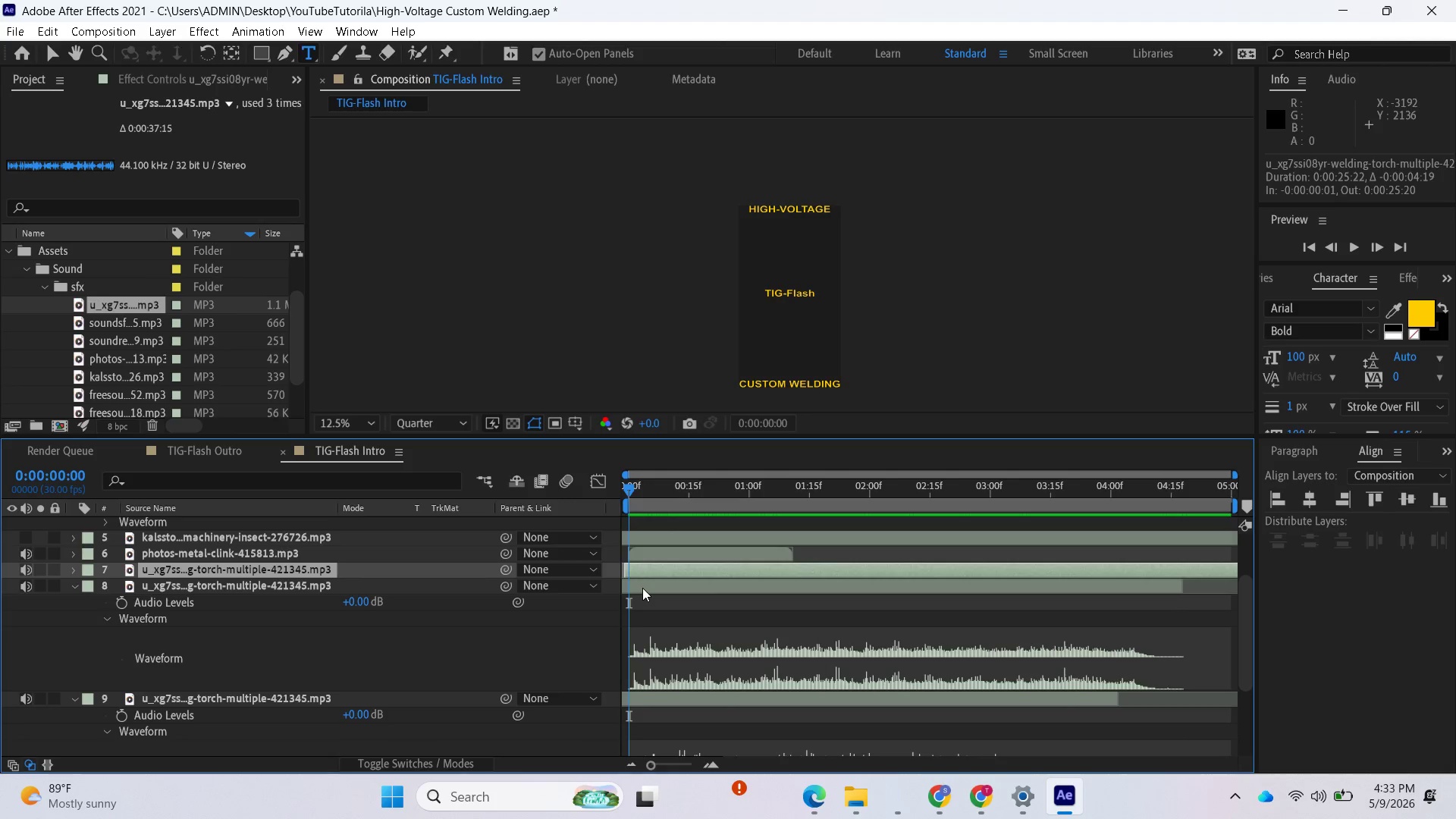 
left_click([642, 588])
 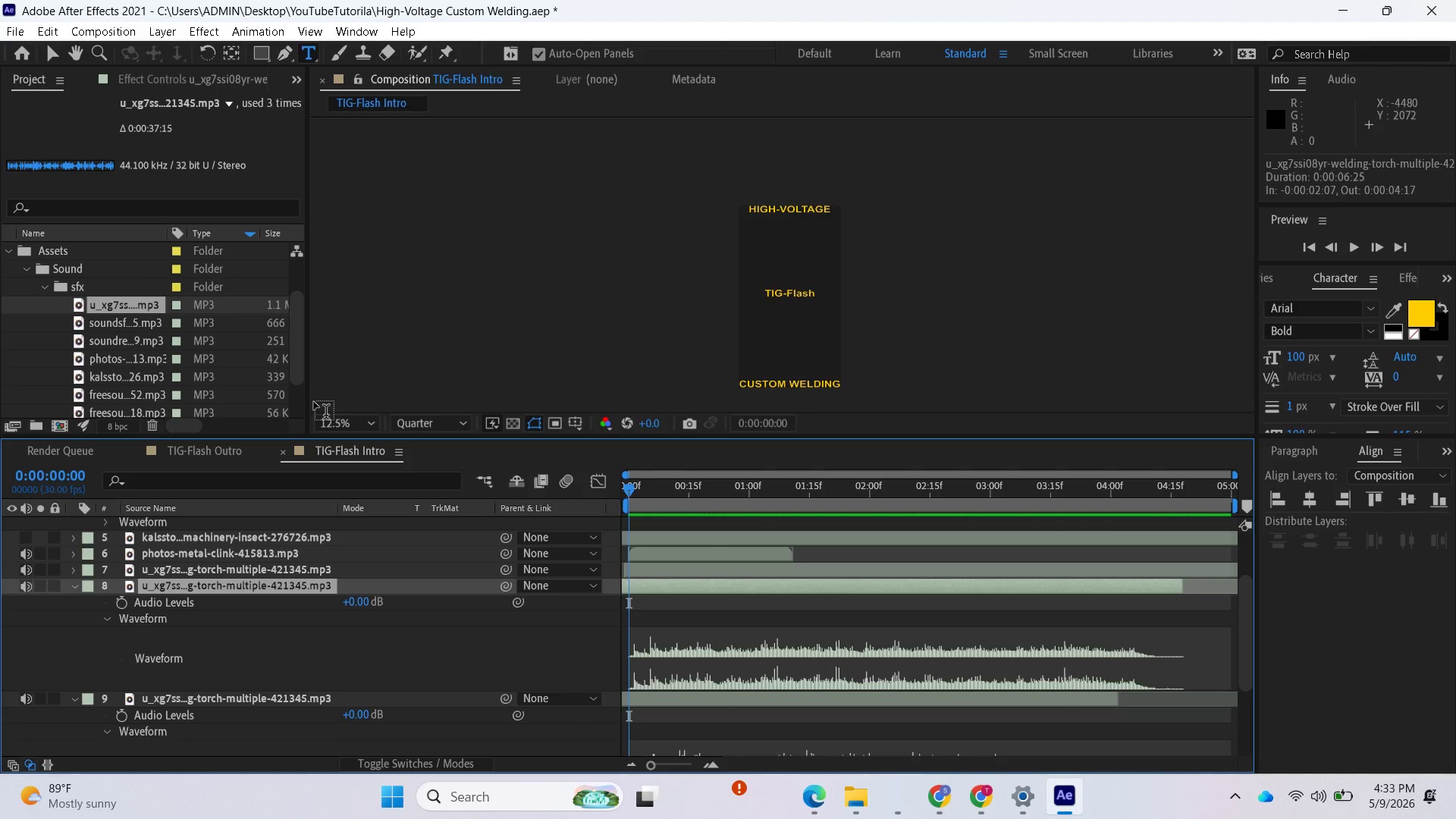 
key(BracketLeft)
 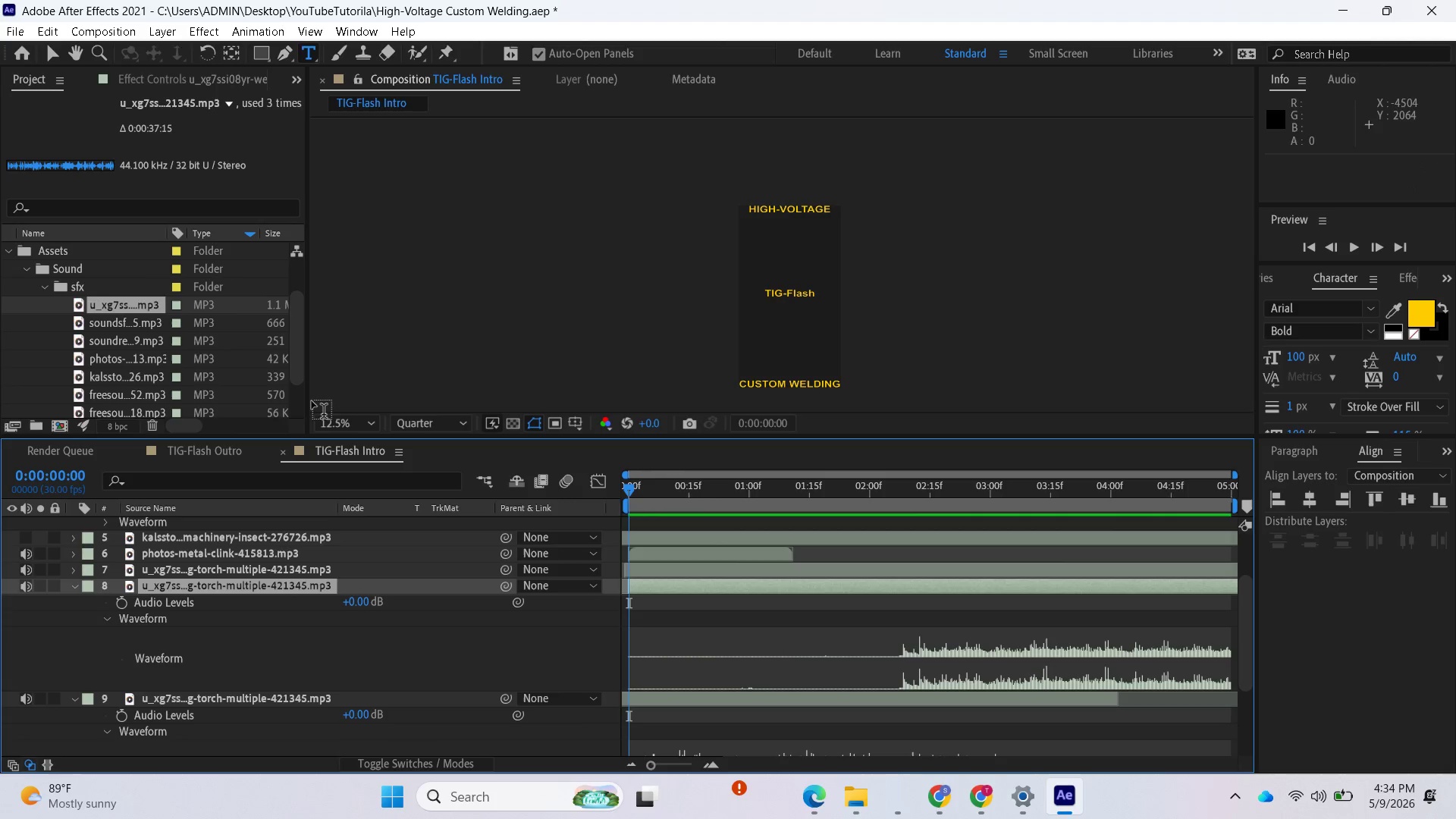 
key(Control+Z)
 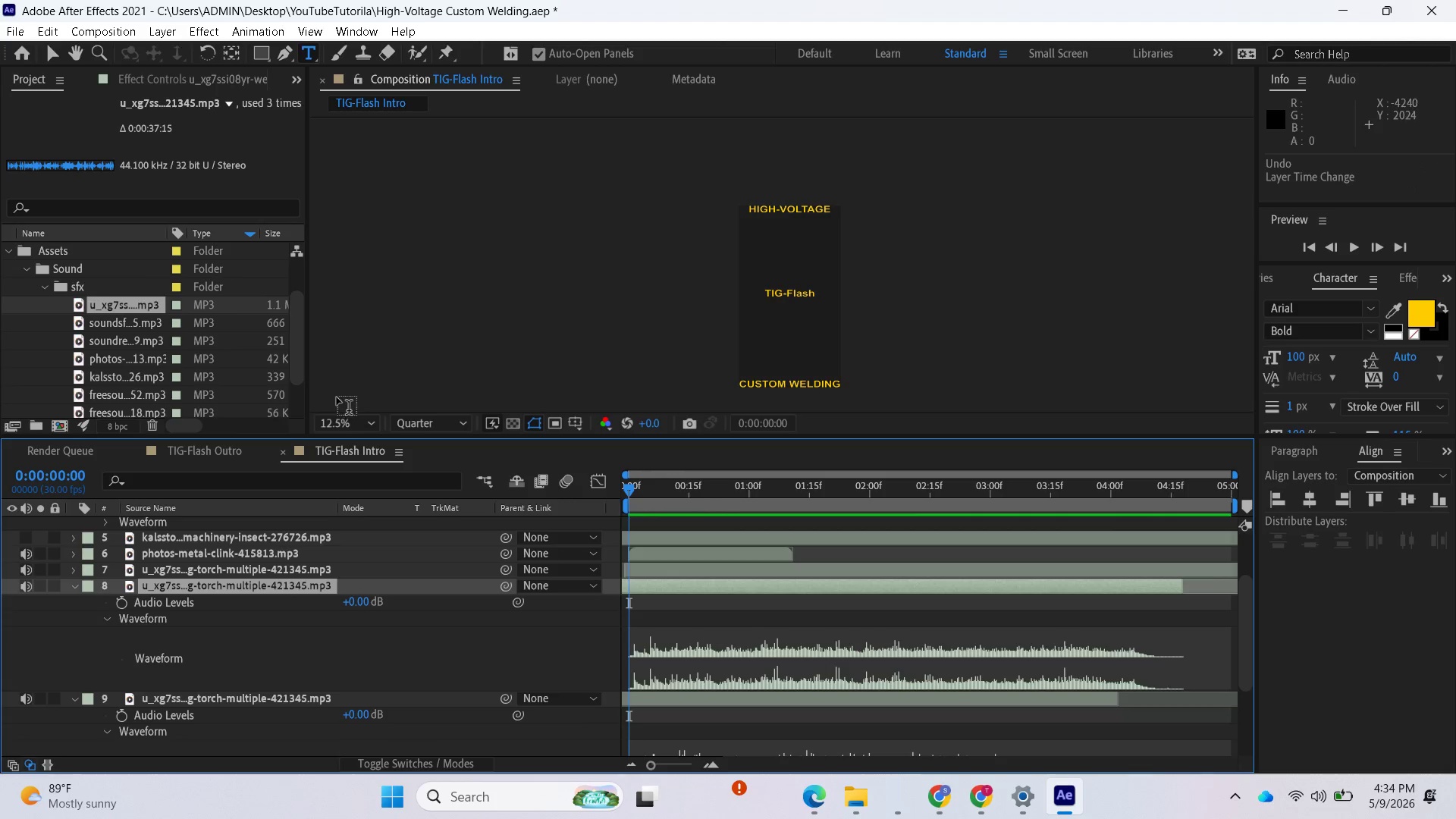 
key(Alt+BracketLeft)
 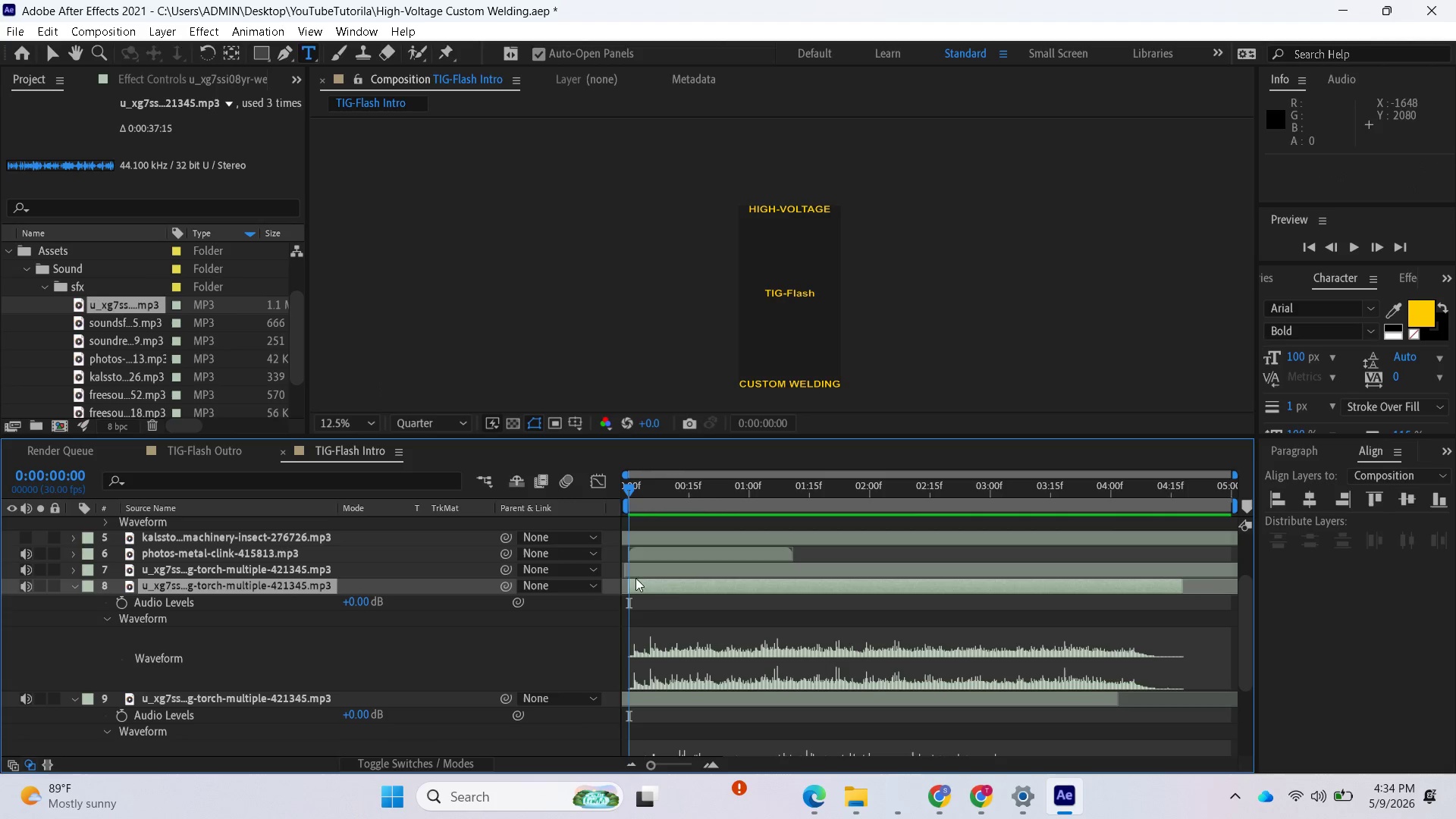 
left_click([670, 565])
 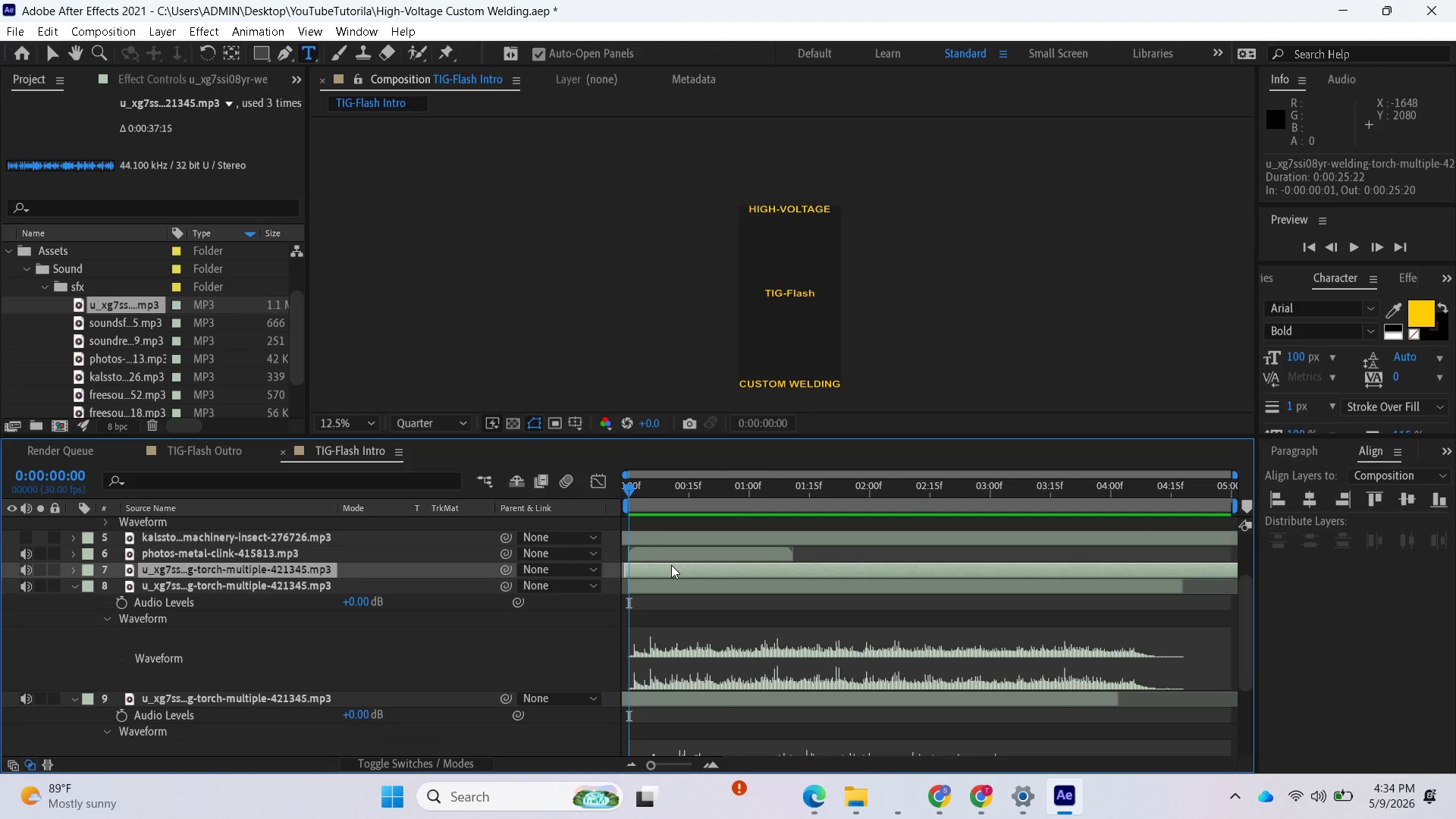 
key(L)
 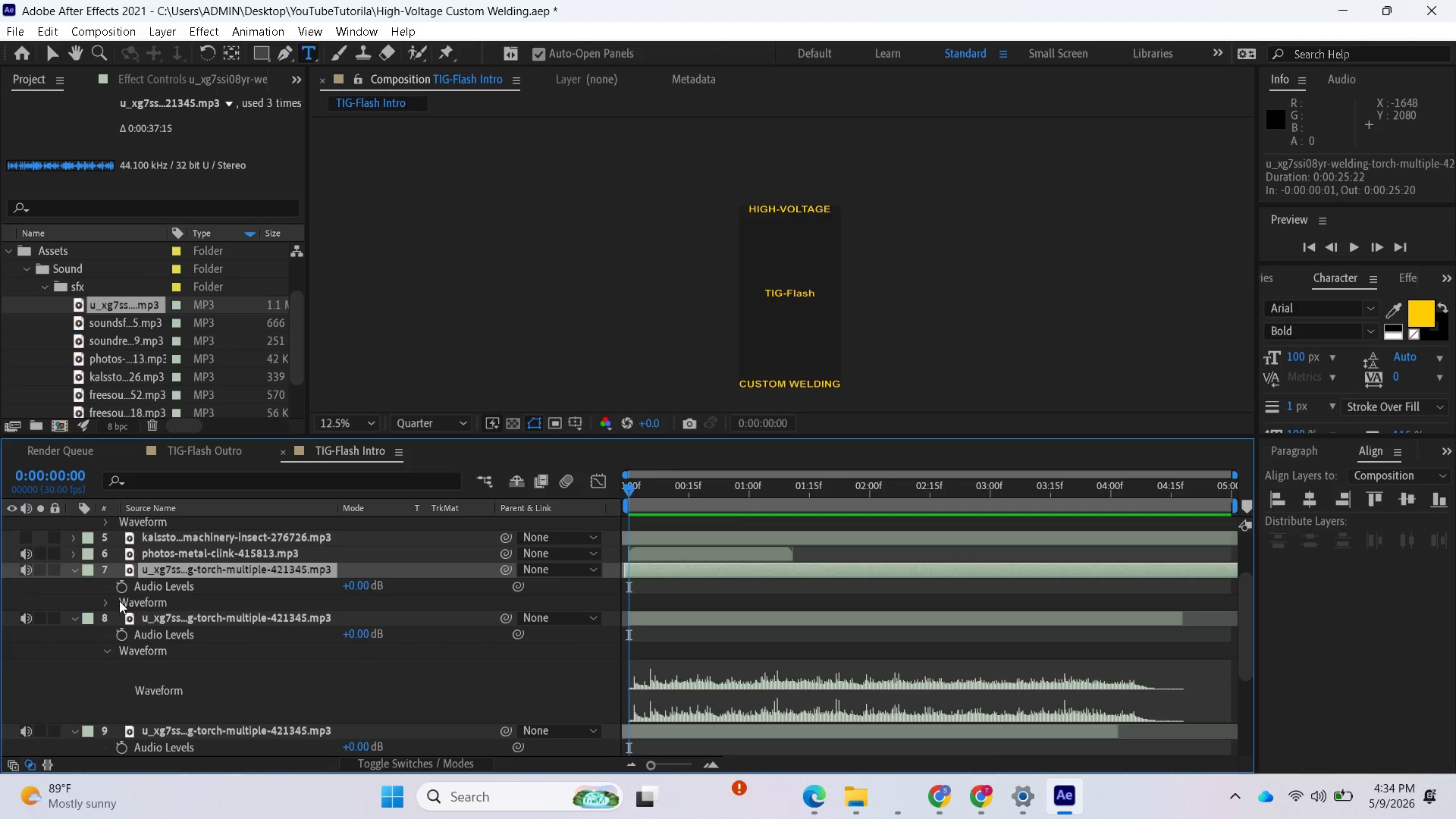 
left_click([107, 601])
 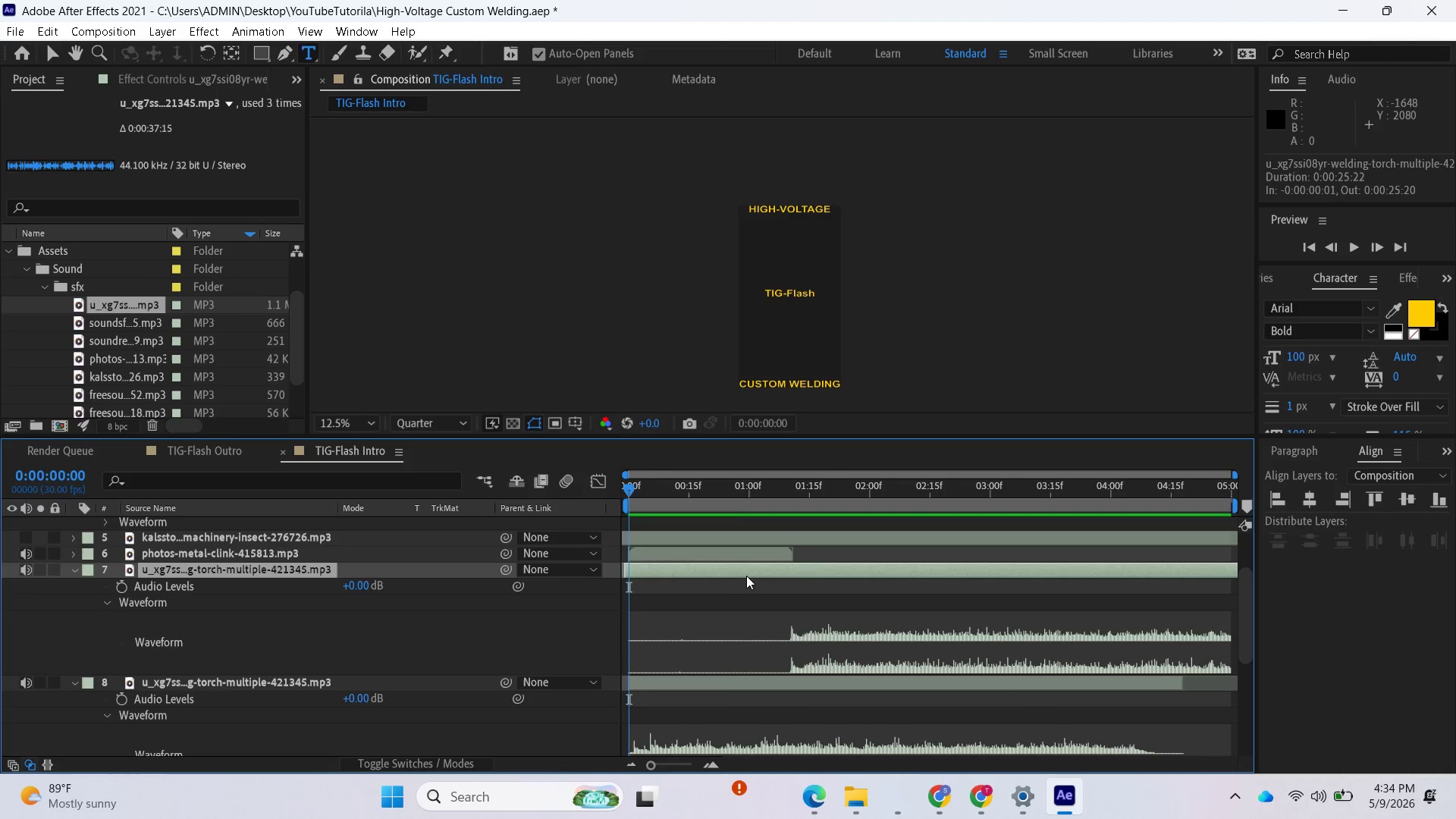 
left_click_drag(start_coordinate=[747, 572], to_coordinate=[585, 584])
 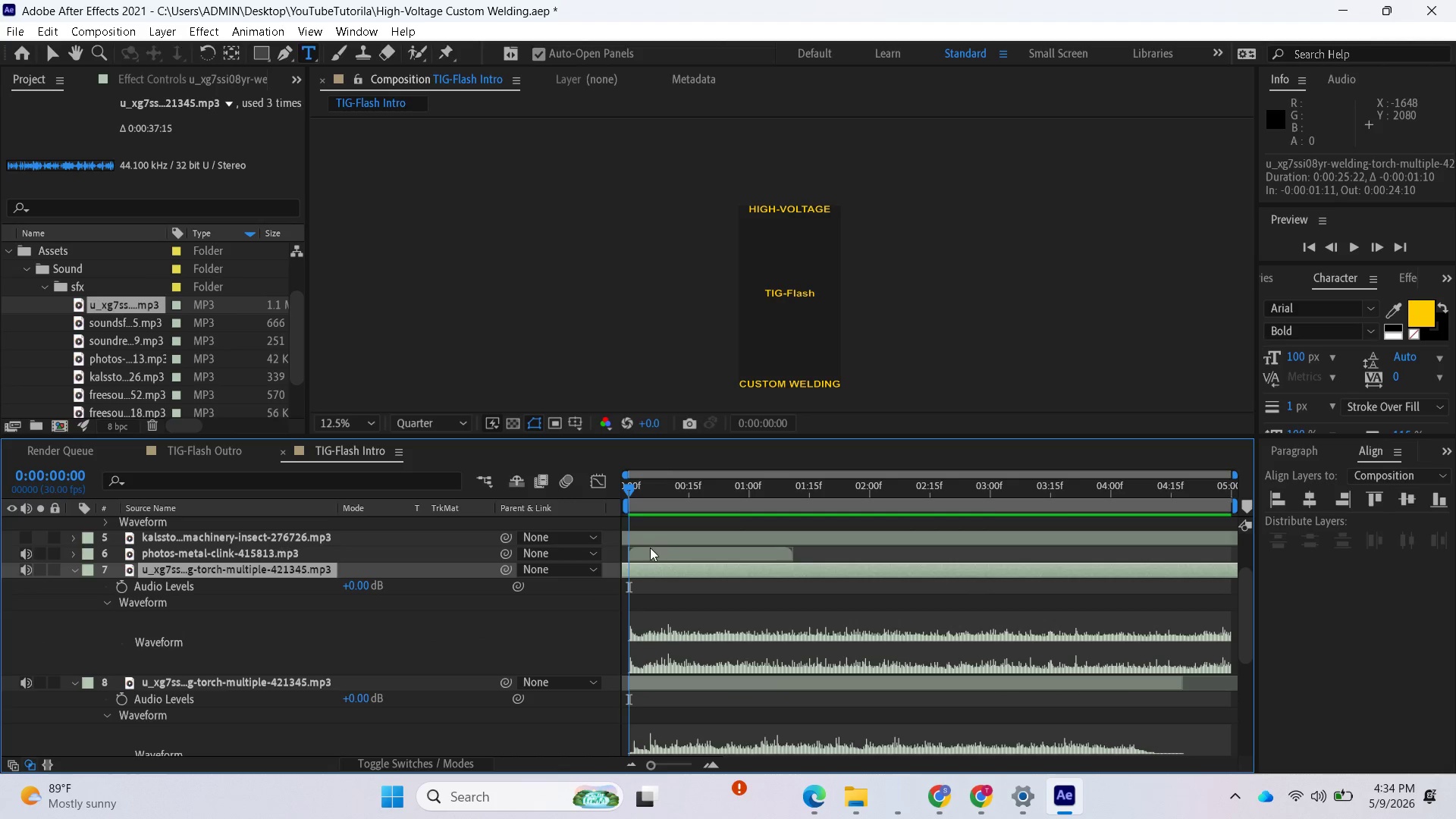 
left_click_drag(start_coordinate=[682, 576], to_coordinate=[680, 592])
 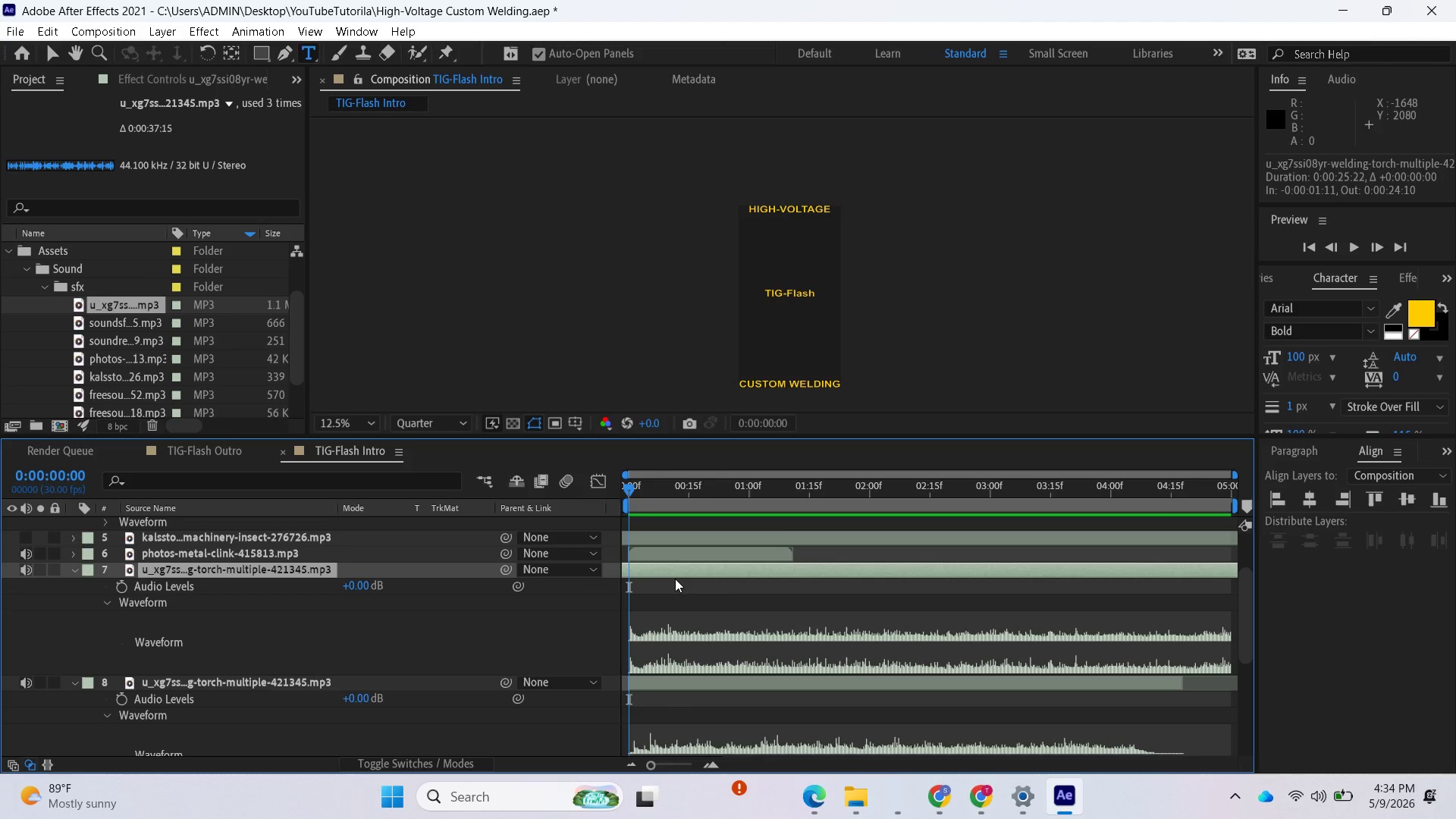 
left_click_drag(start_coordinate=[675, 578], to_coordinate=[689, 575])
 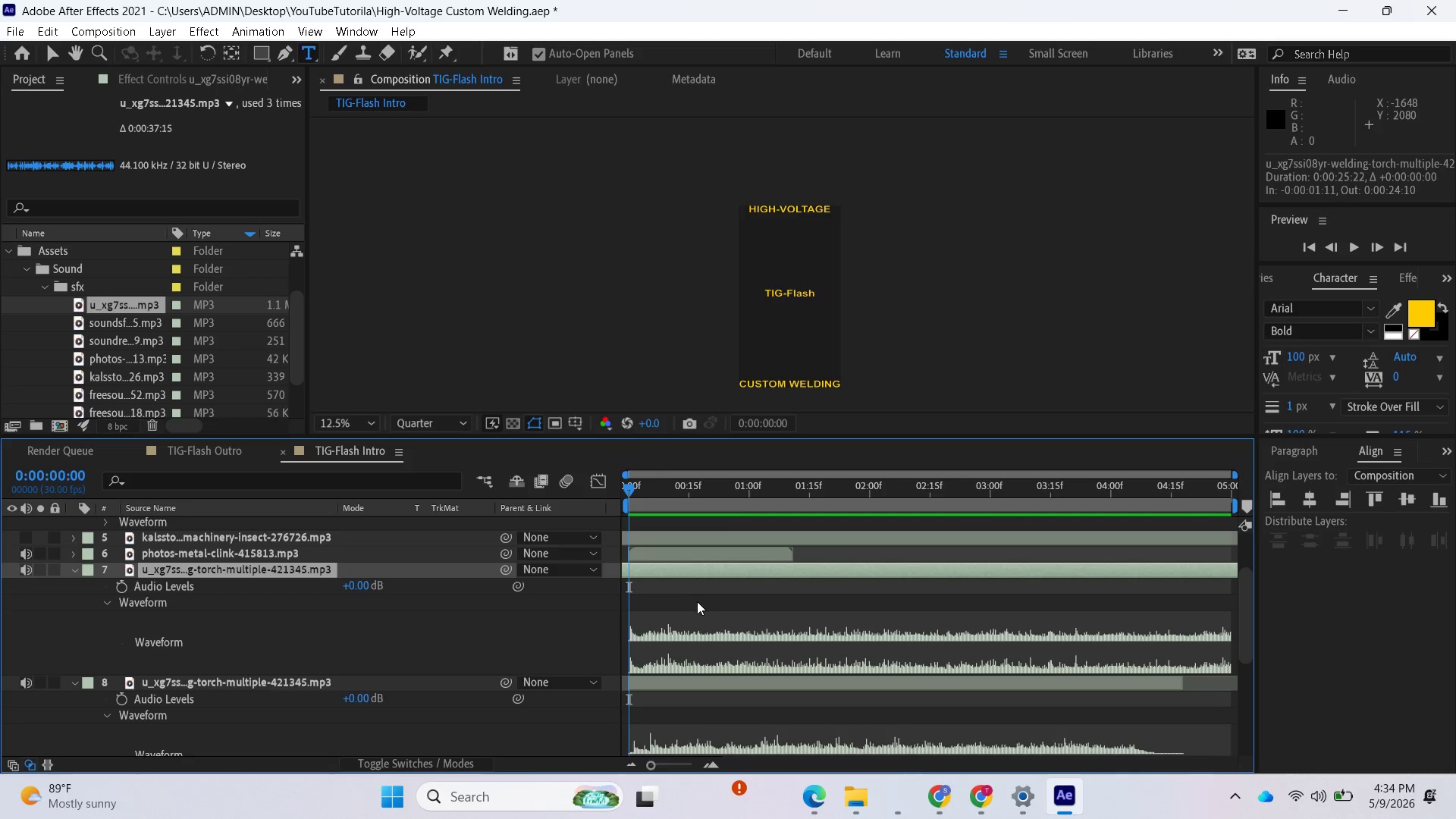 
wait(5.94)
 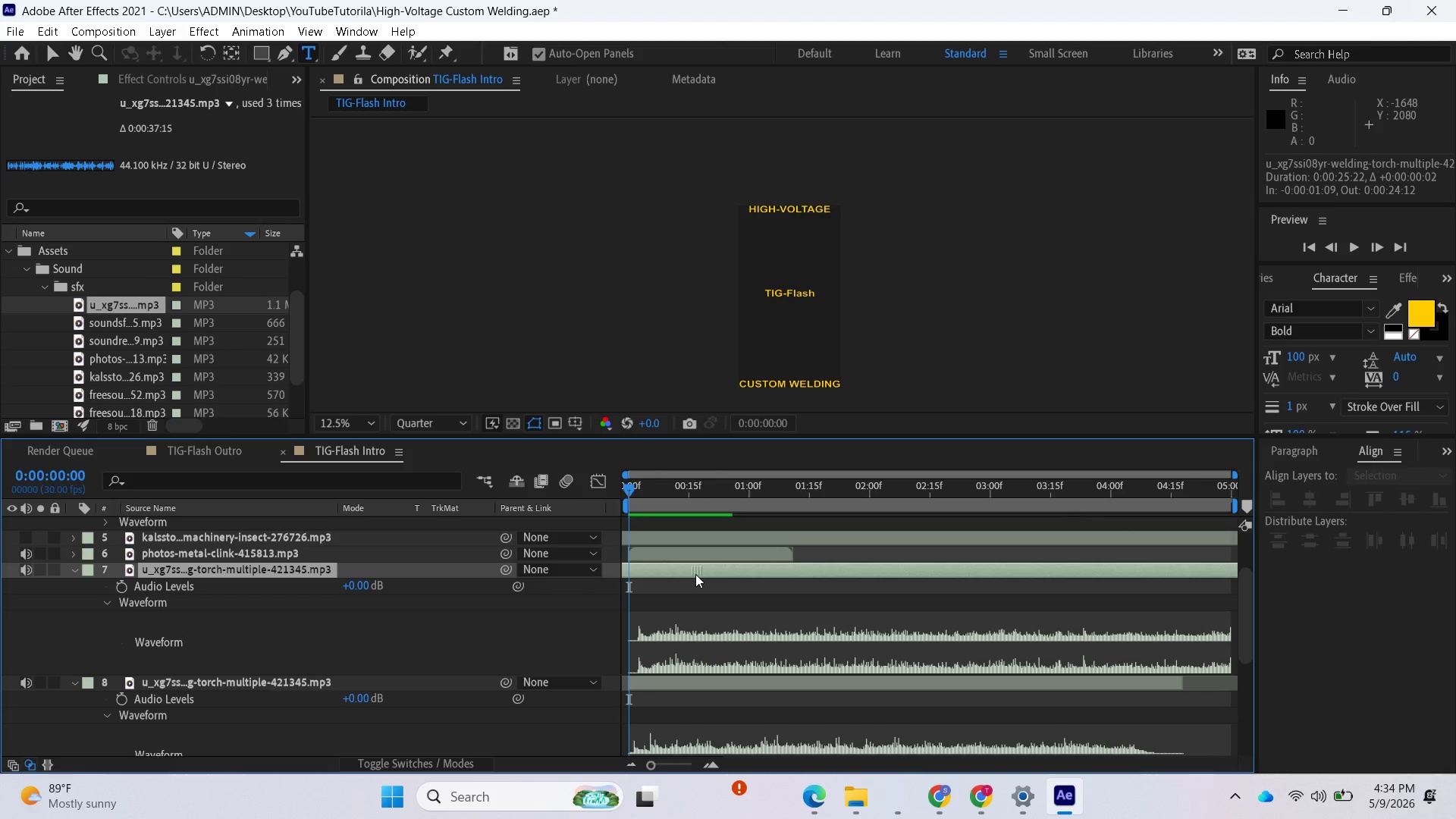 
key(Alt+BracketLeft)
 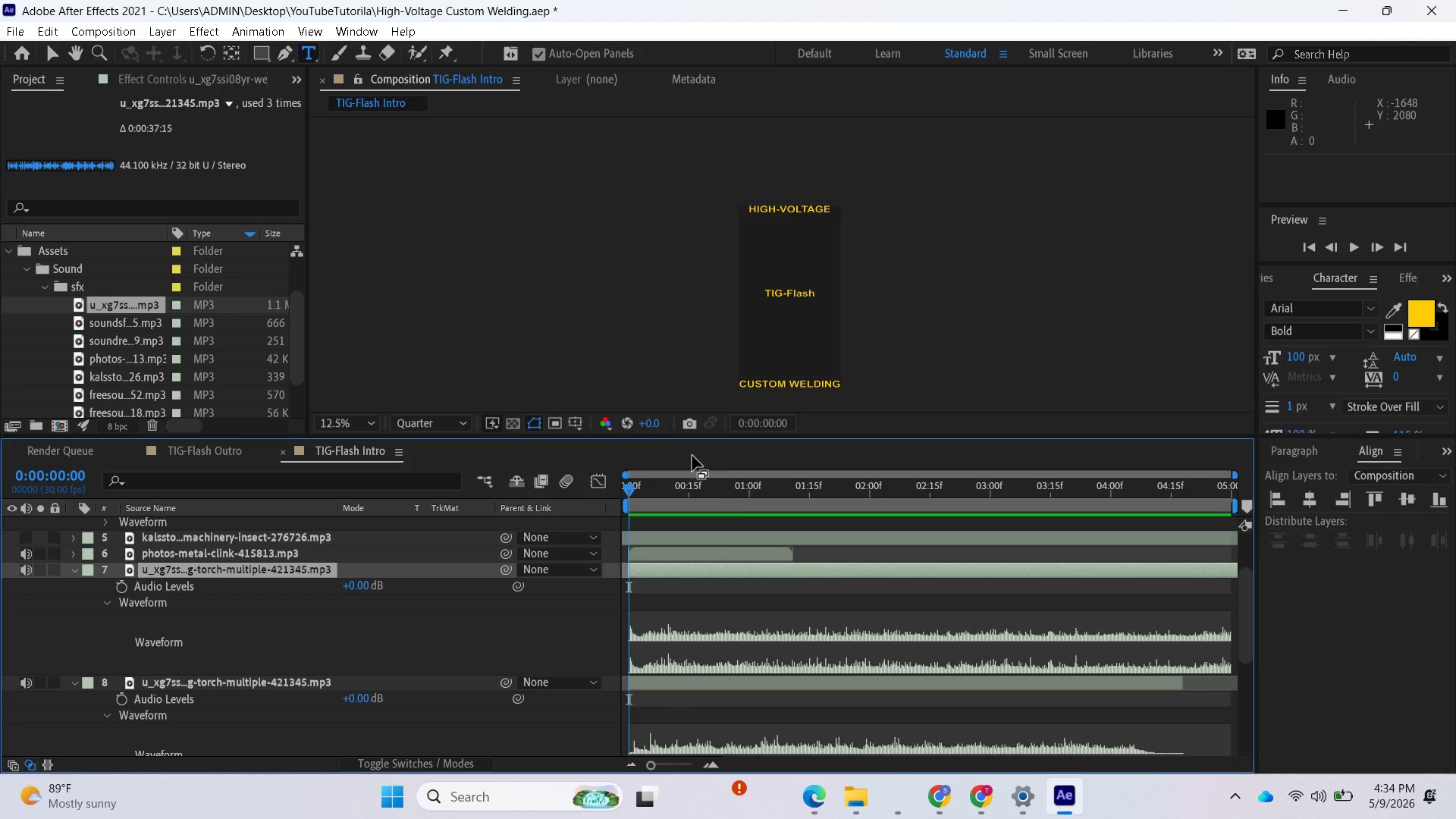 
left_click_drag(start_coordinate=[626, 485], to_coordinate=[1150, 649])
 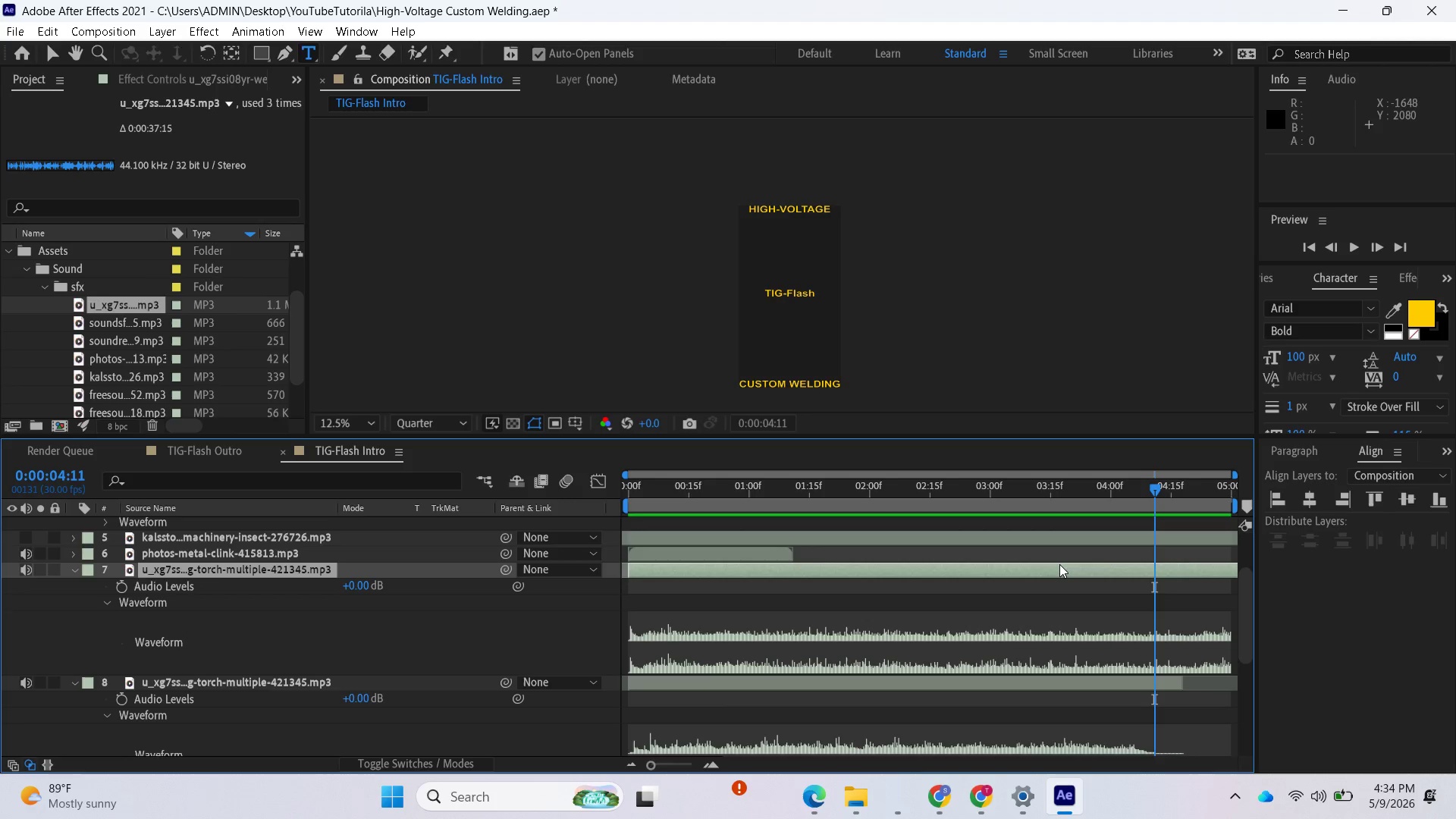 
left_click_drag(start_coordinate=[1059, 564], to_coordinate=[932, 550])
 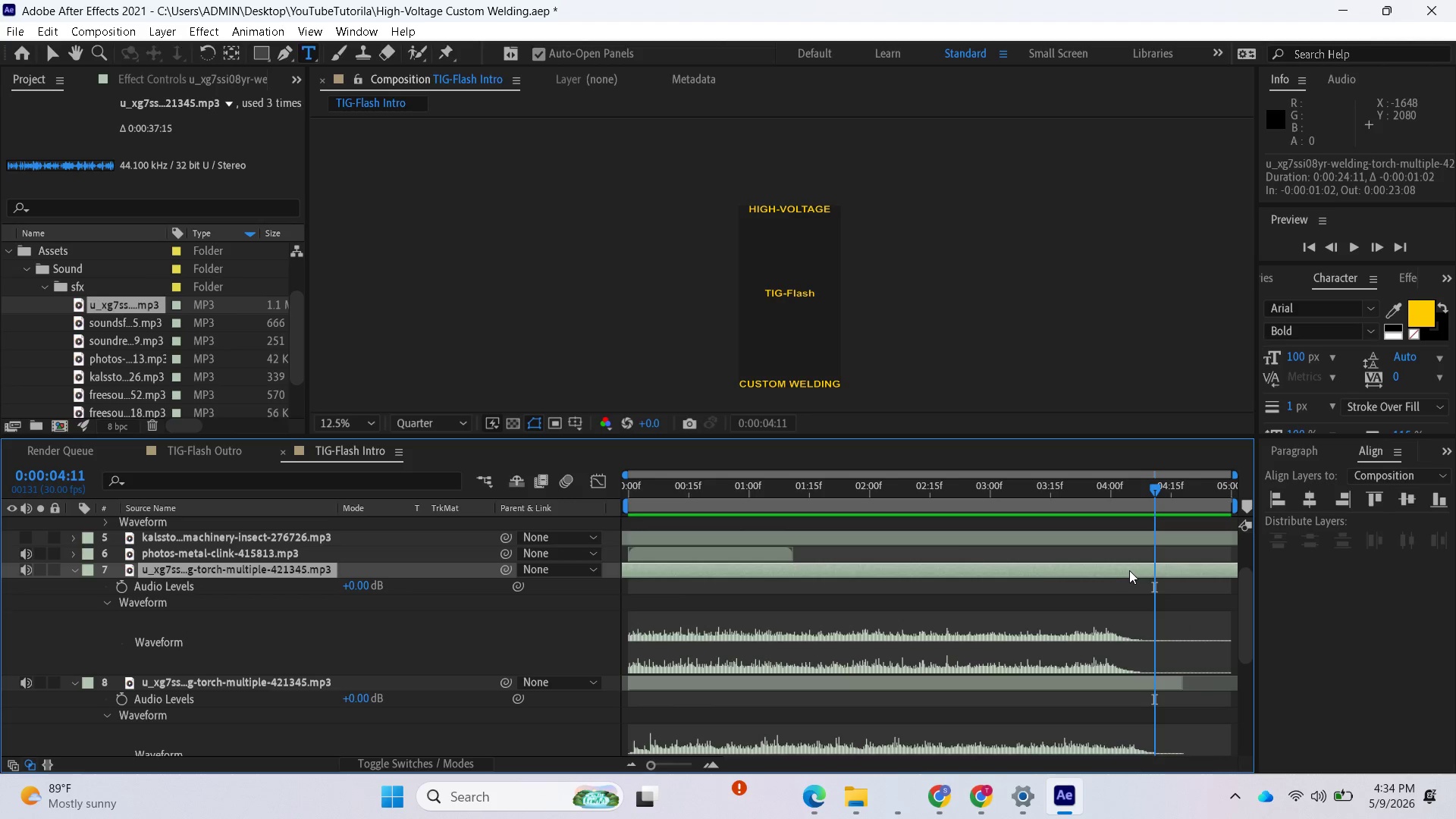 
left_click([1129, 570])
 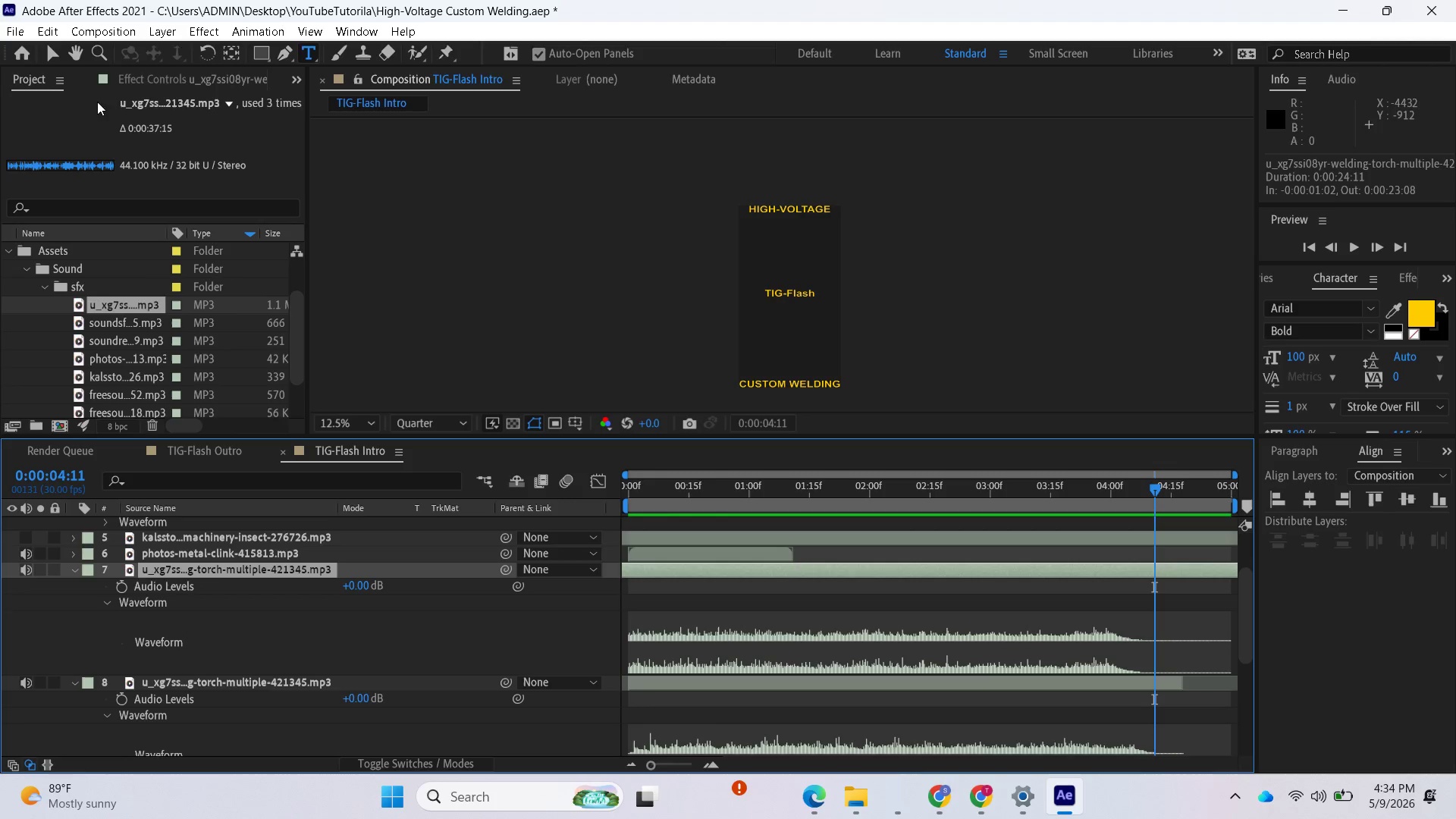 
left_click([58, 24])
 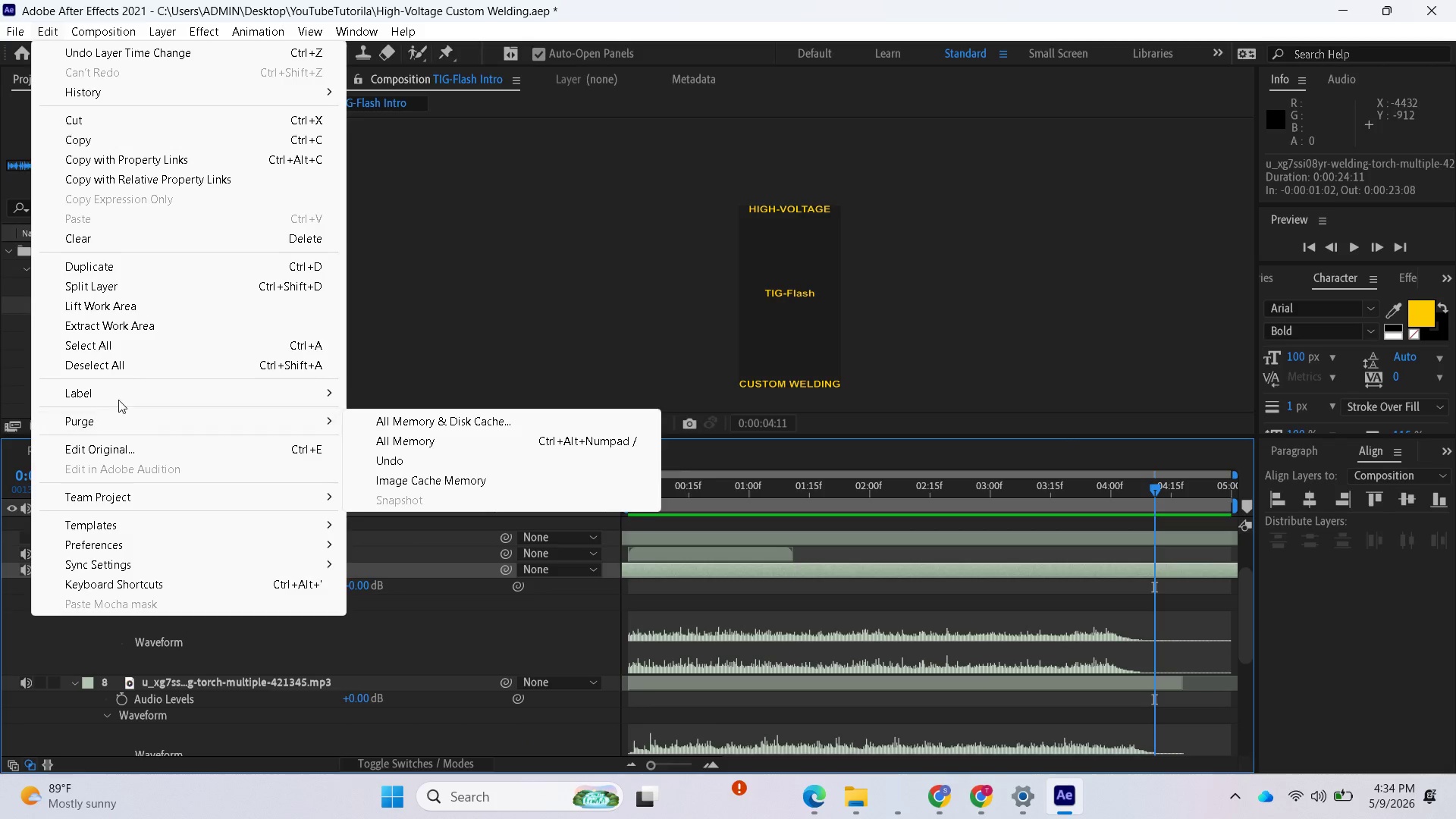 
left_click([130, 290])
 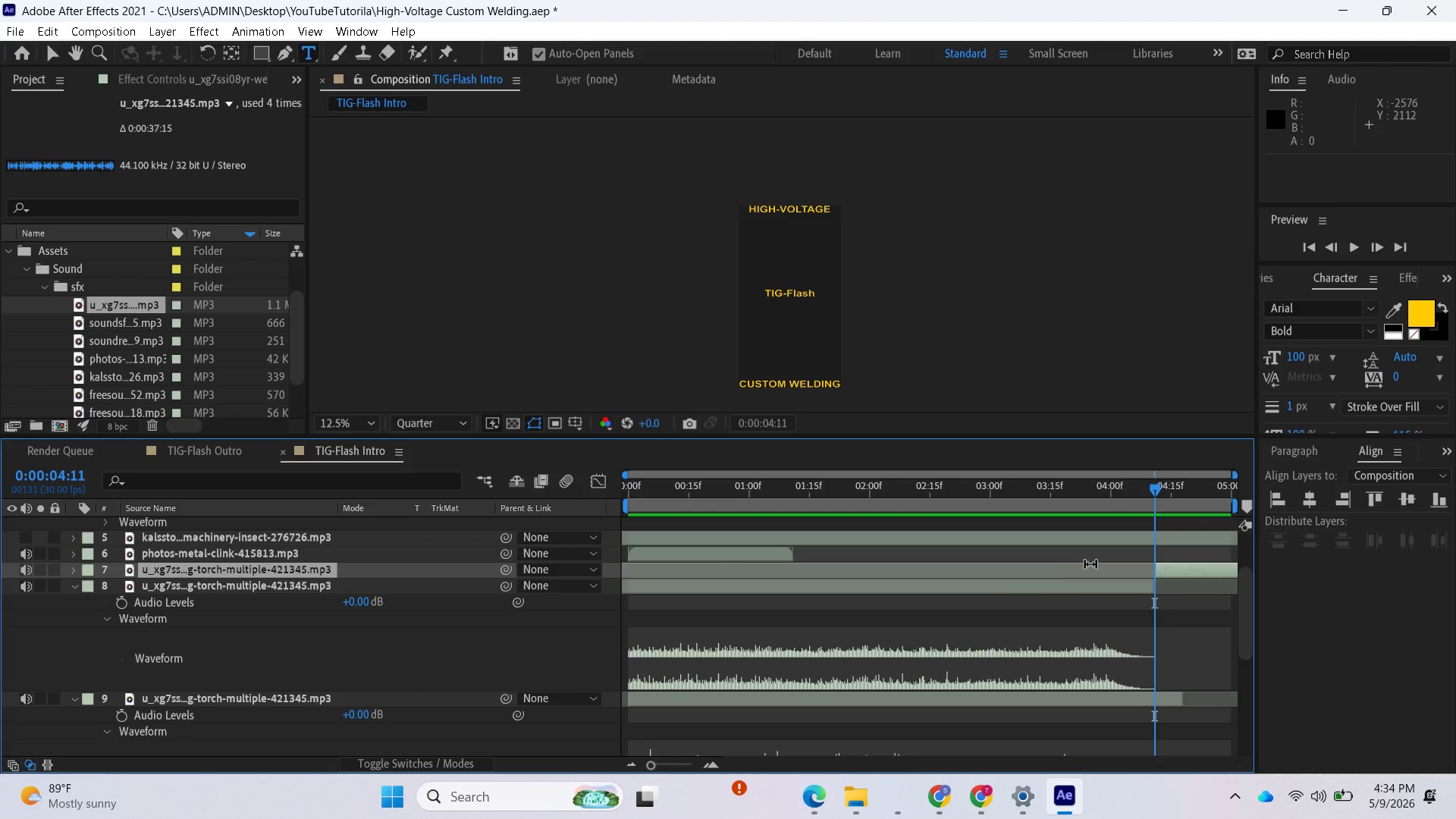 
left_click_drag(start_coordinate=[971, 588], to_coordinate=[1090, 601])
 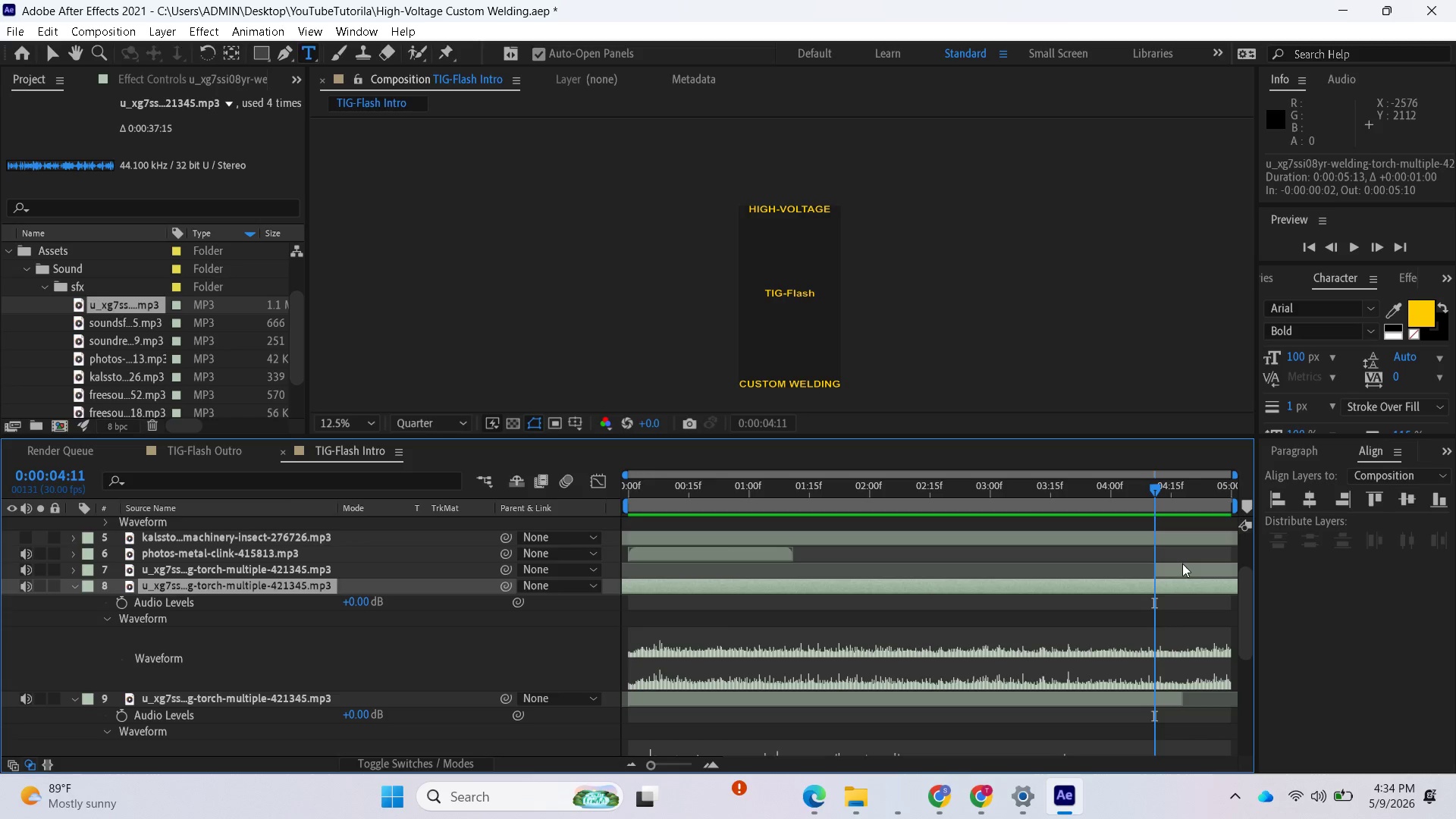 
left_click_drag(start_coordinate=[1179, 566], to_coordinate=[648, 574])
 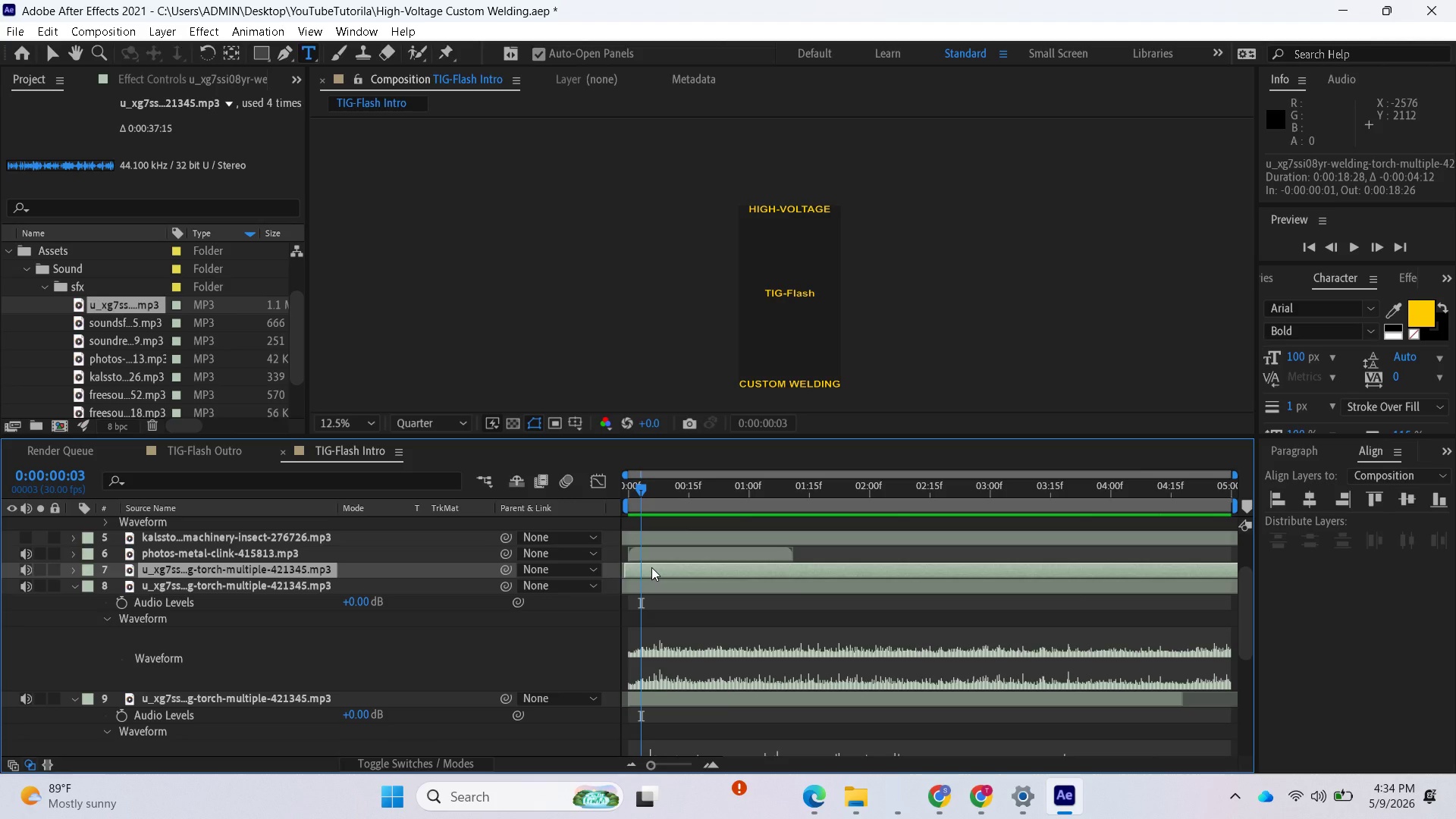 
type(ll)
 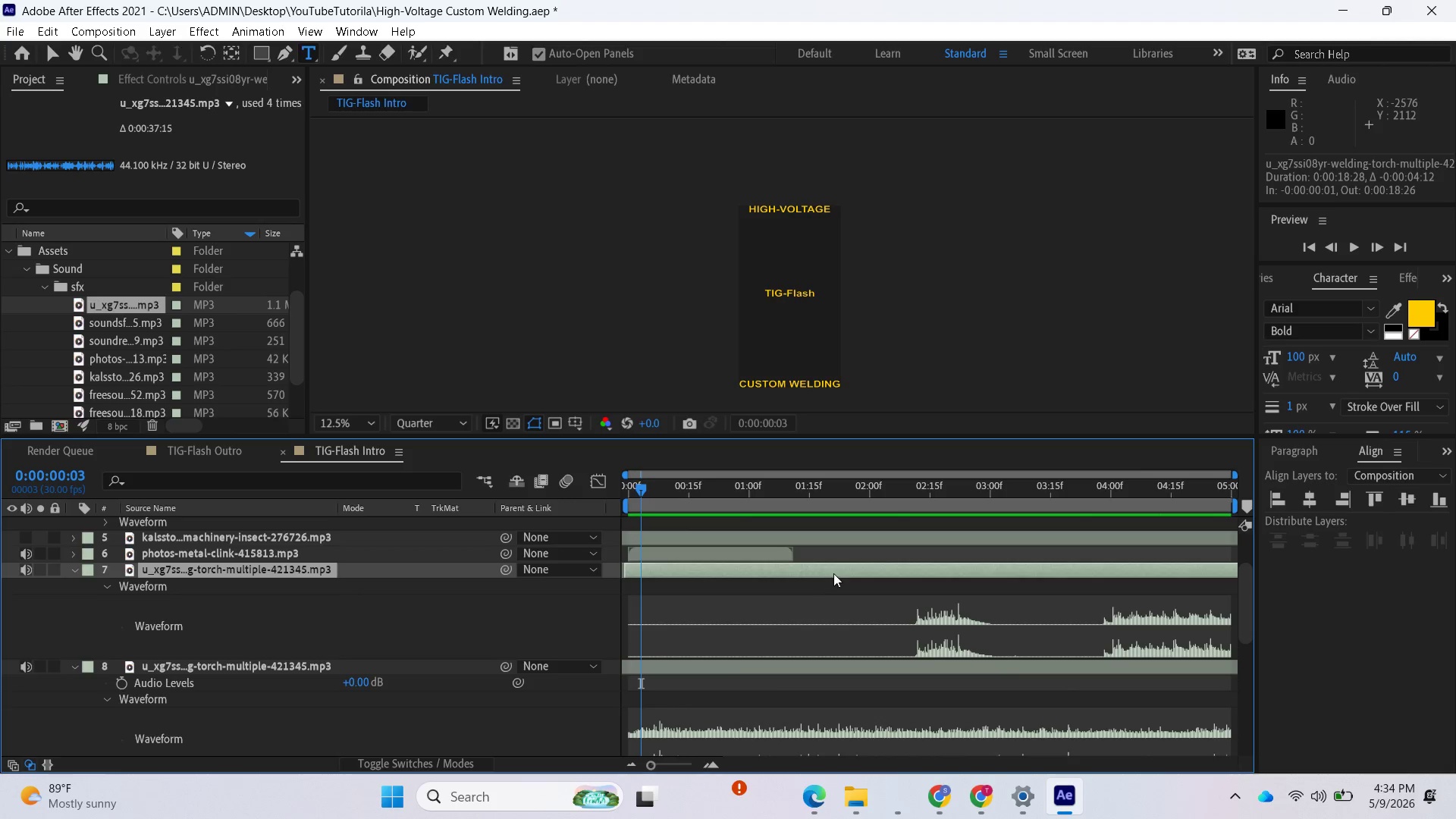 
left_click_drag(start_coordinate=[843, 573], to_coordinate=[620, 629])
 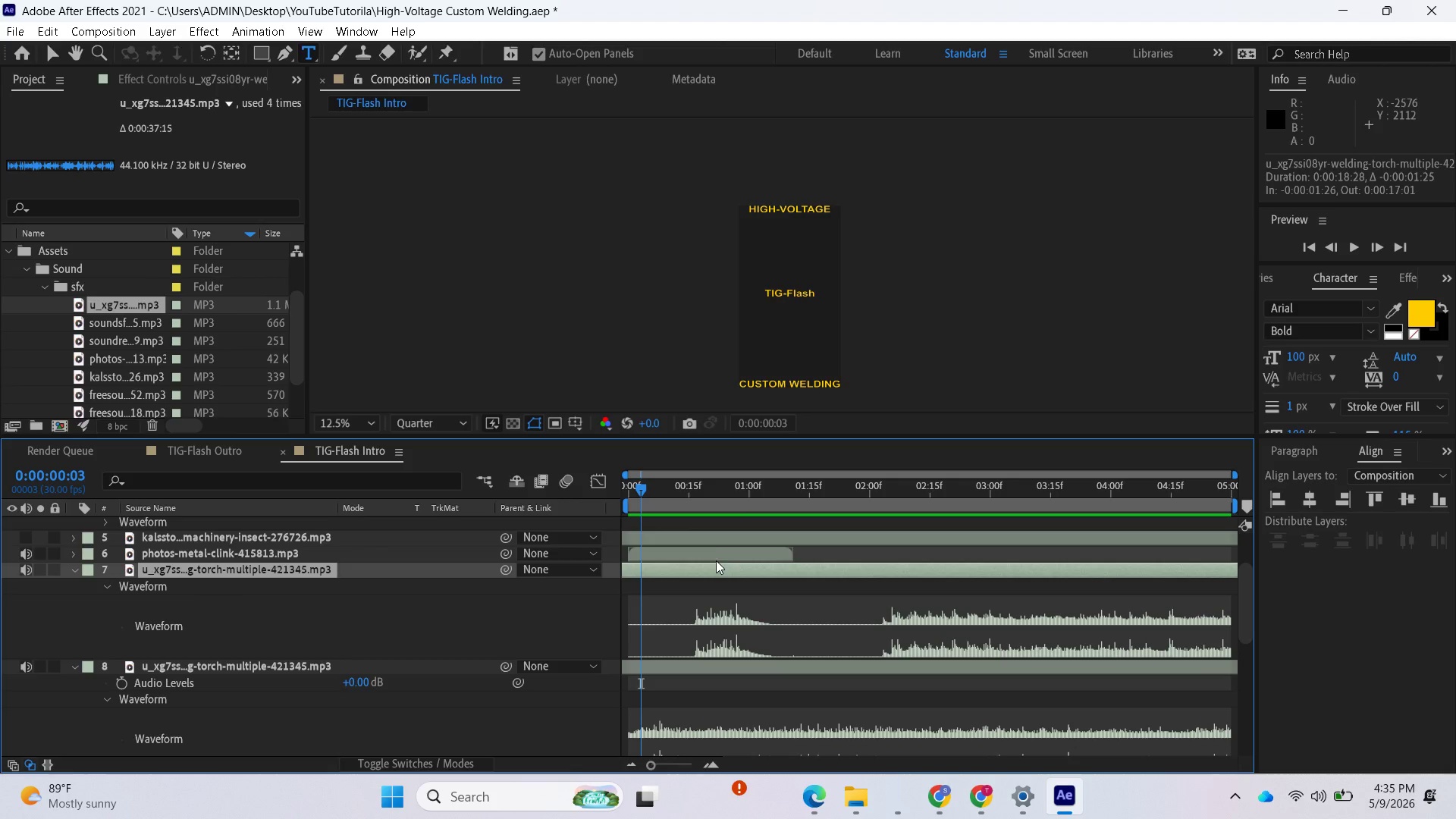 
left_click_drag(start_coordinate=[641, 493], to_coordinate=[680, 508])
 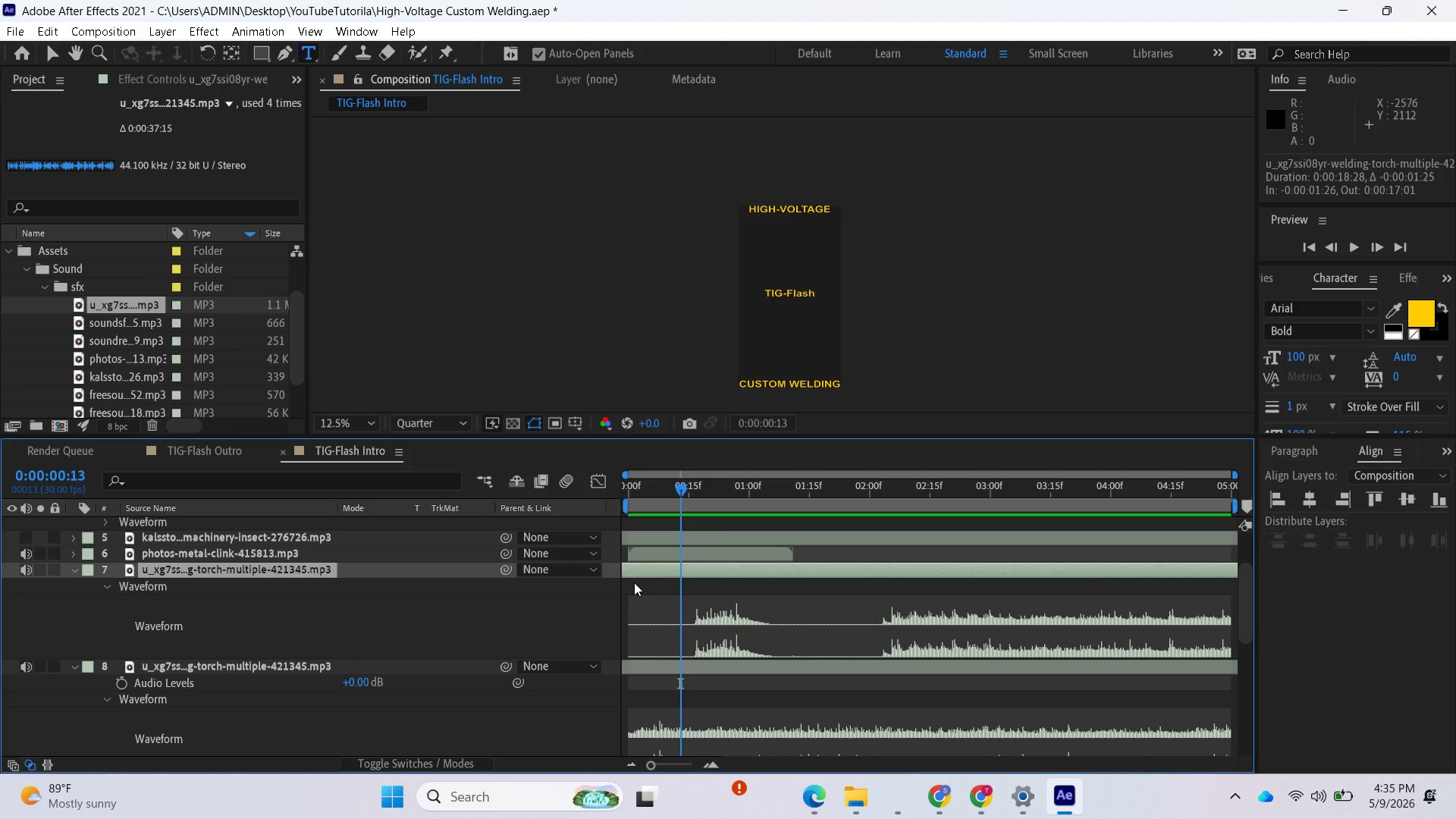 
key(Alt+BracketLeft)
 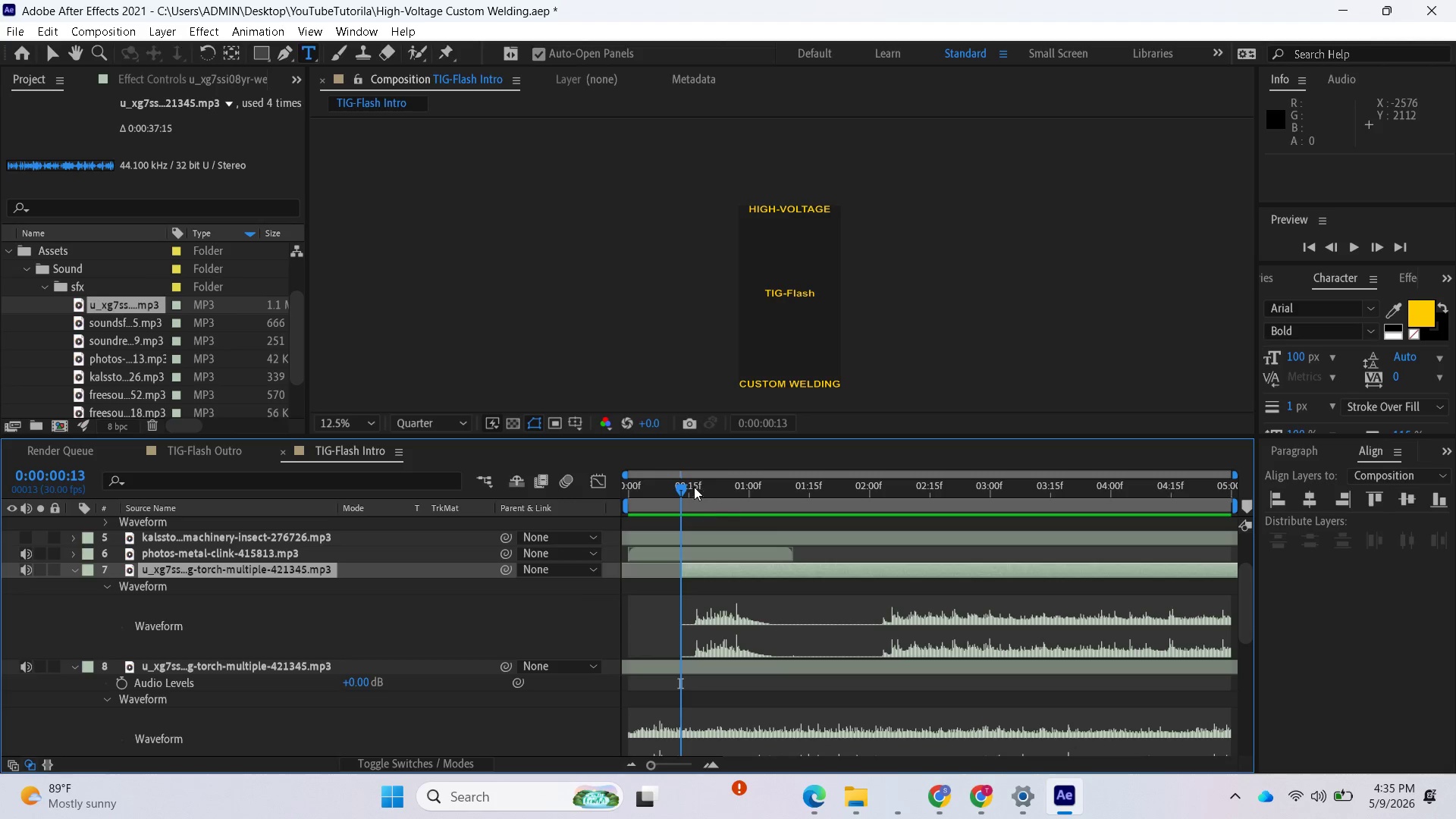 
left_click_drag(start_coordinate=[686, 486], to_coordinate=[809, 531])
 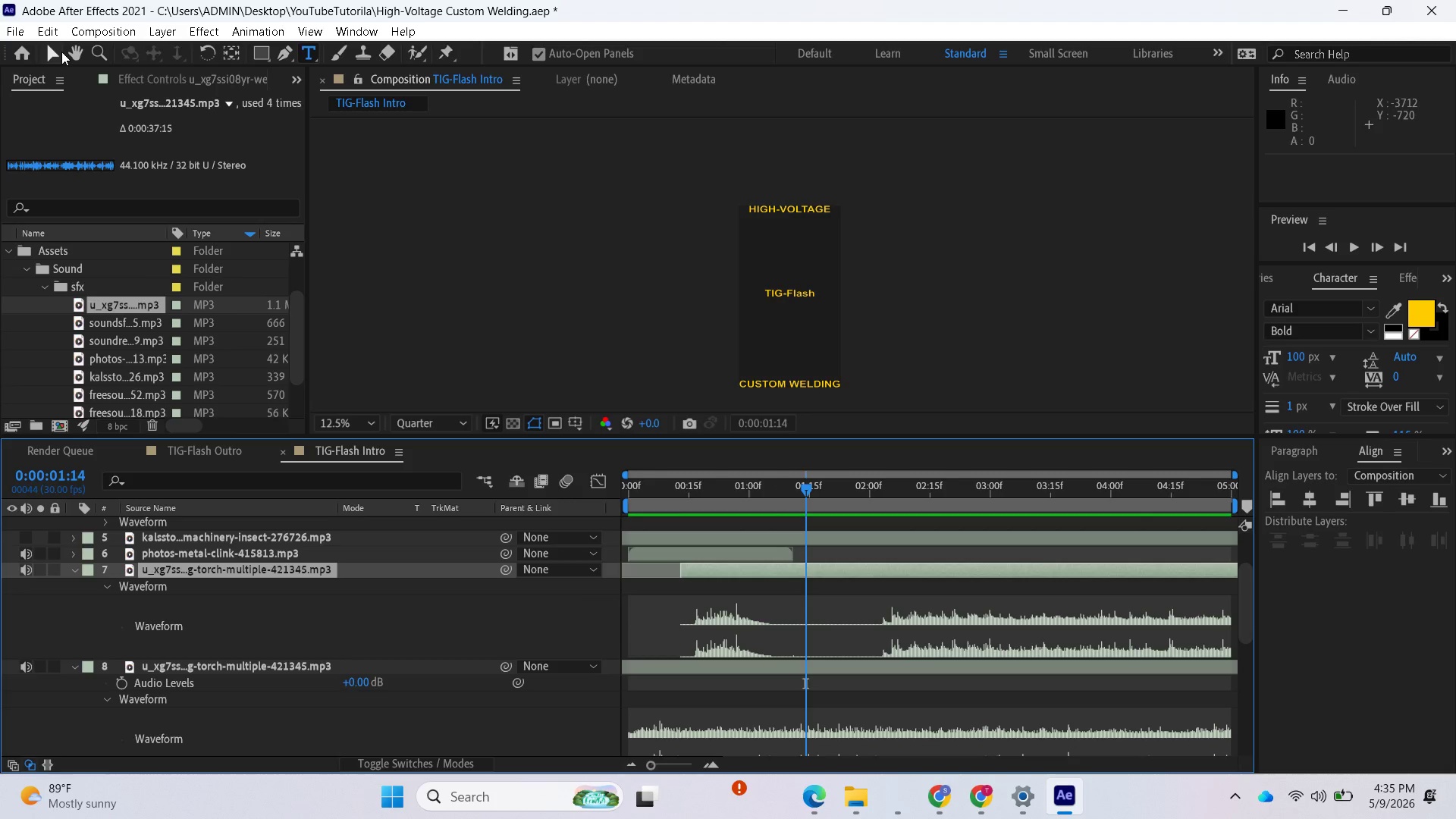 
left_click([56, 33])
 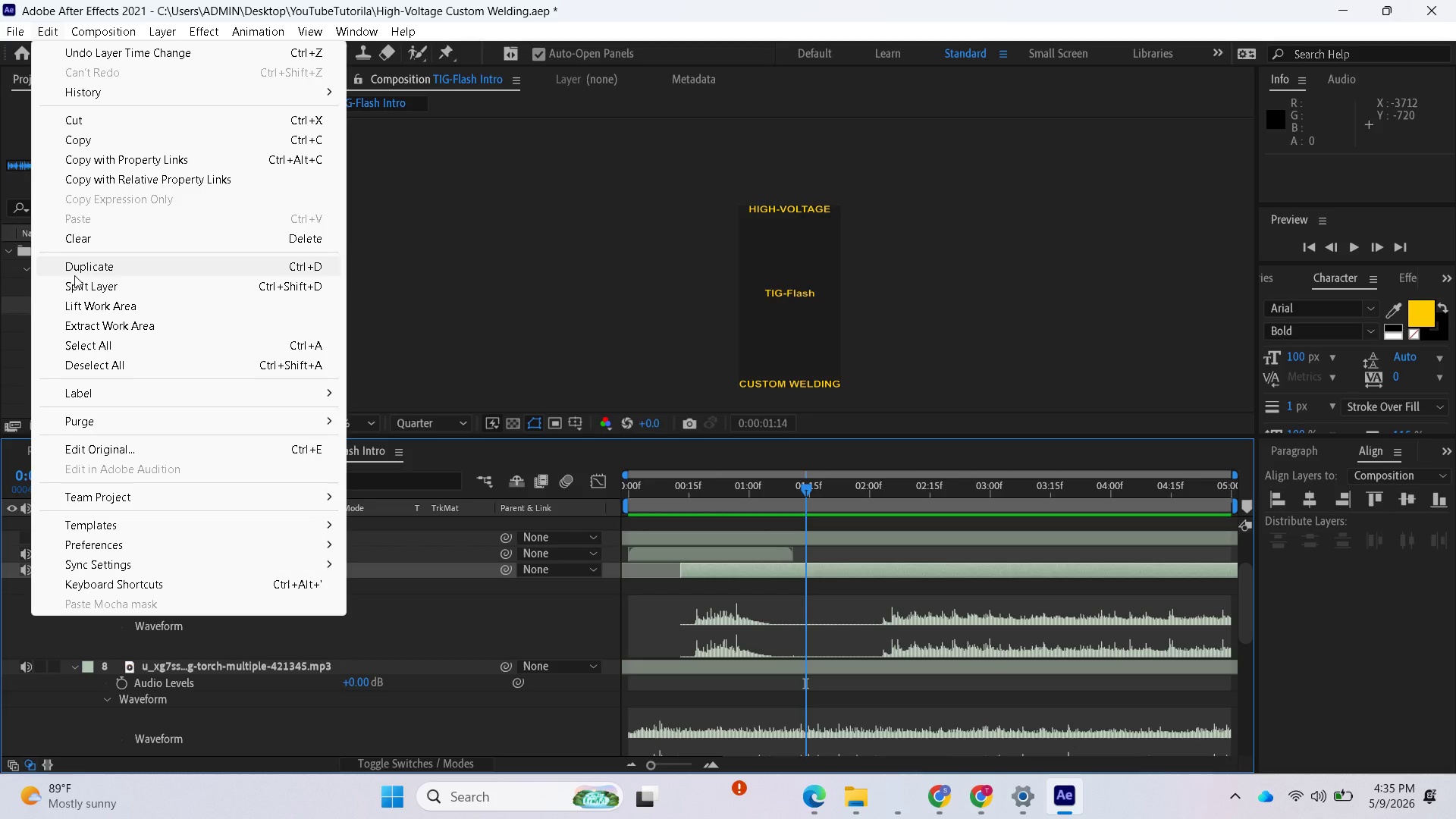 
left_click([74, 285])
 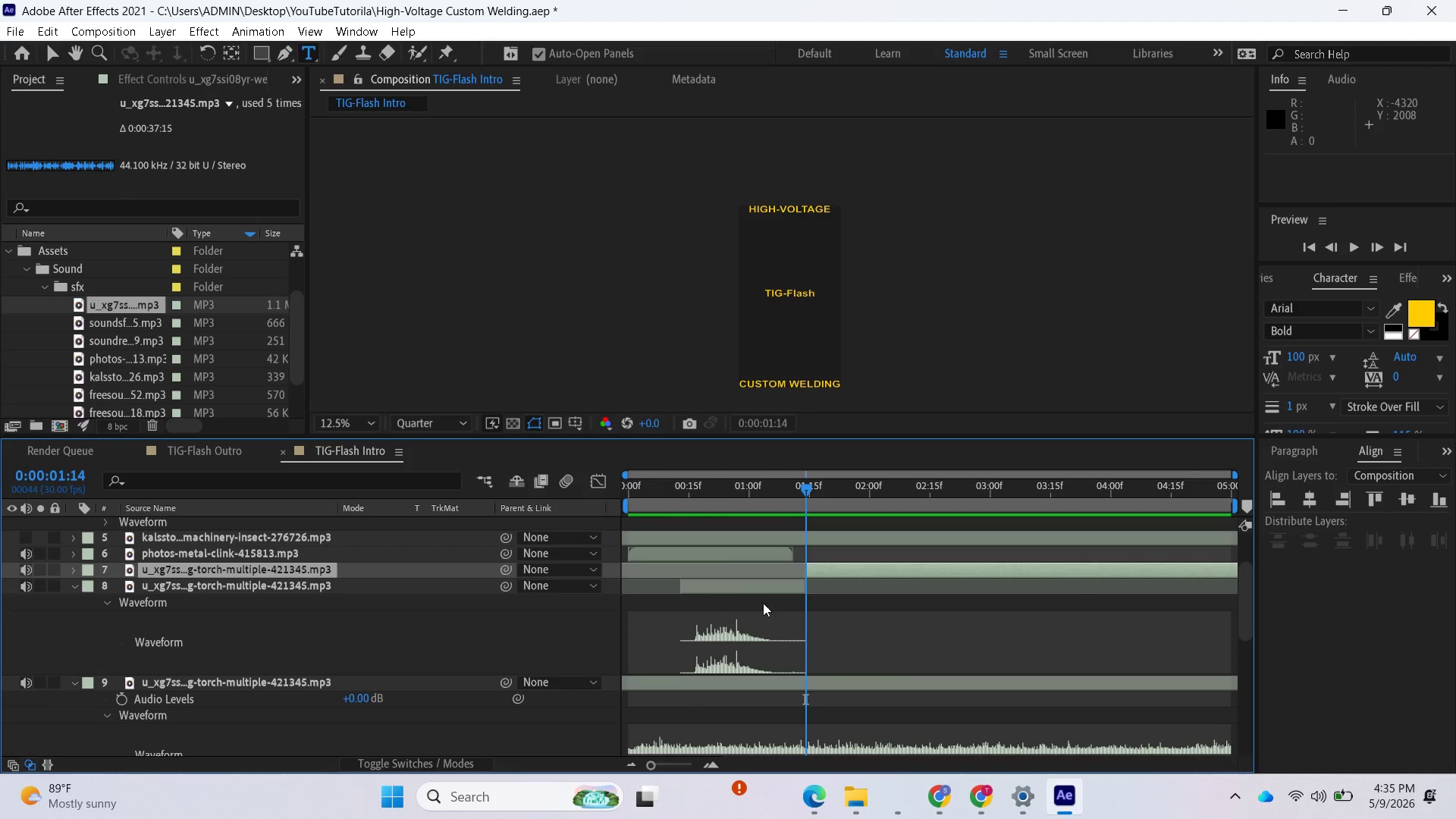 
left_click_drag(start_coordinate=[768, 598], to_coordinate=[726, 594])
 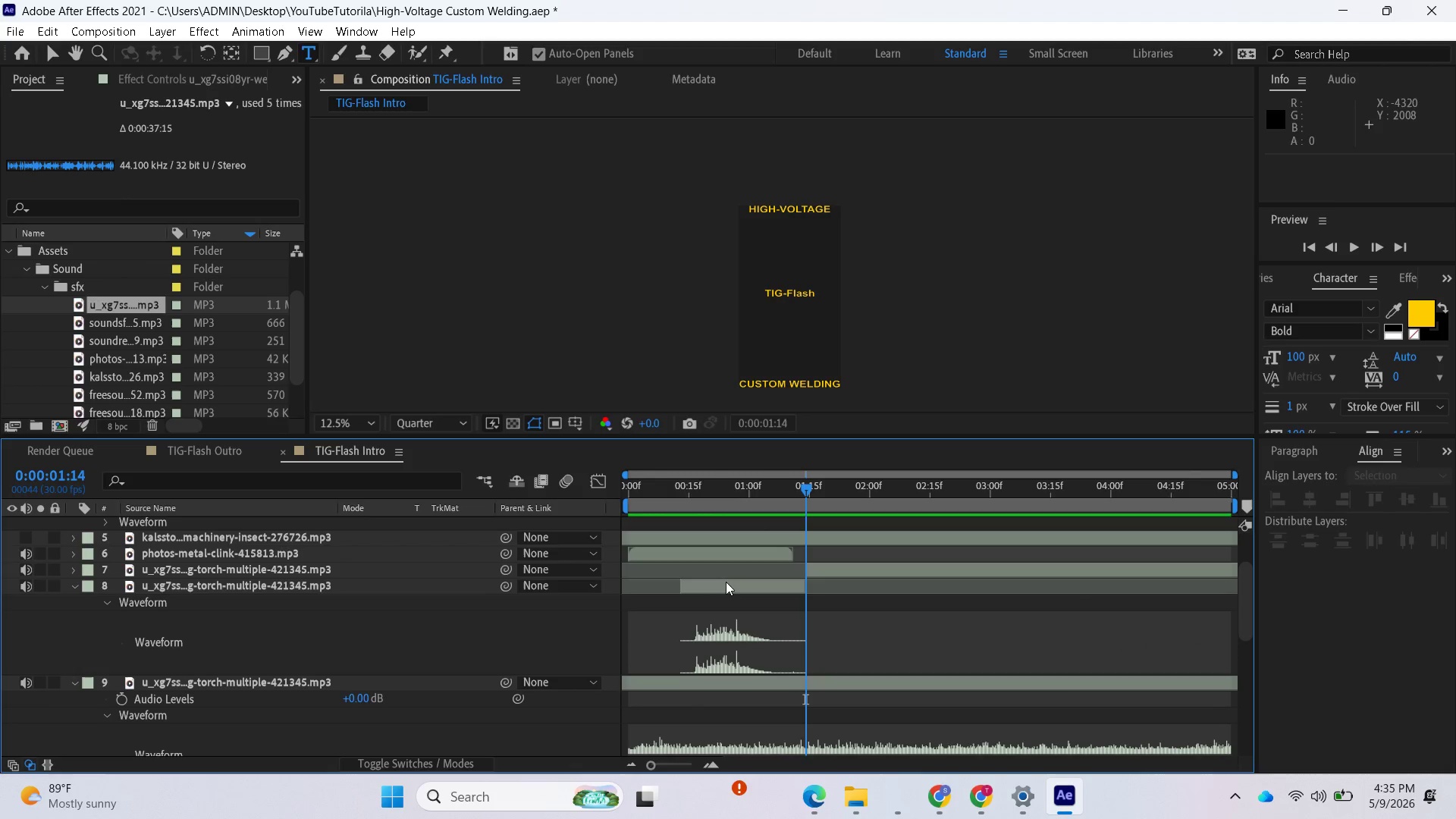 
left_click_drag(start_coordinate=[726, 583], to_coordinate=[670, 583])
 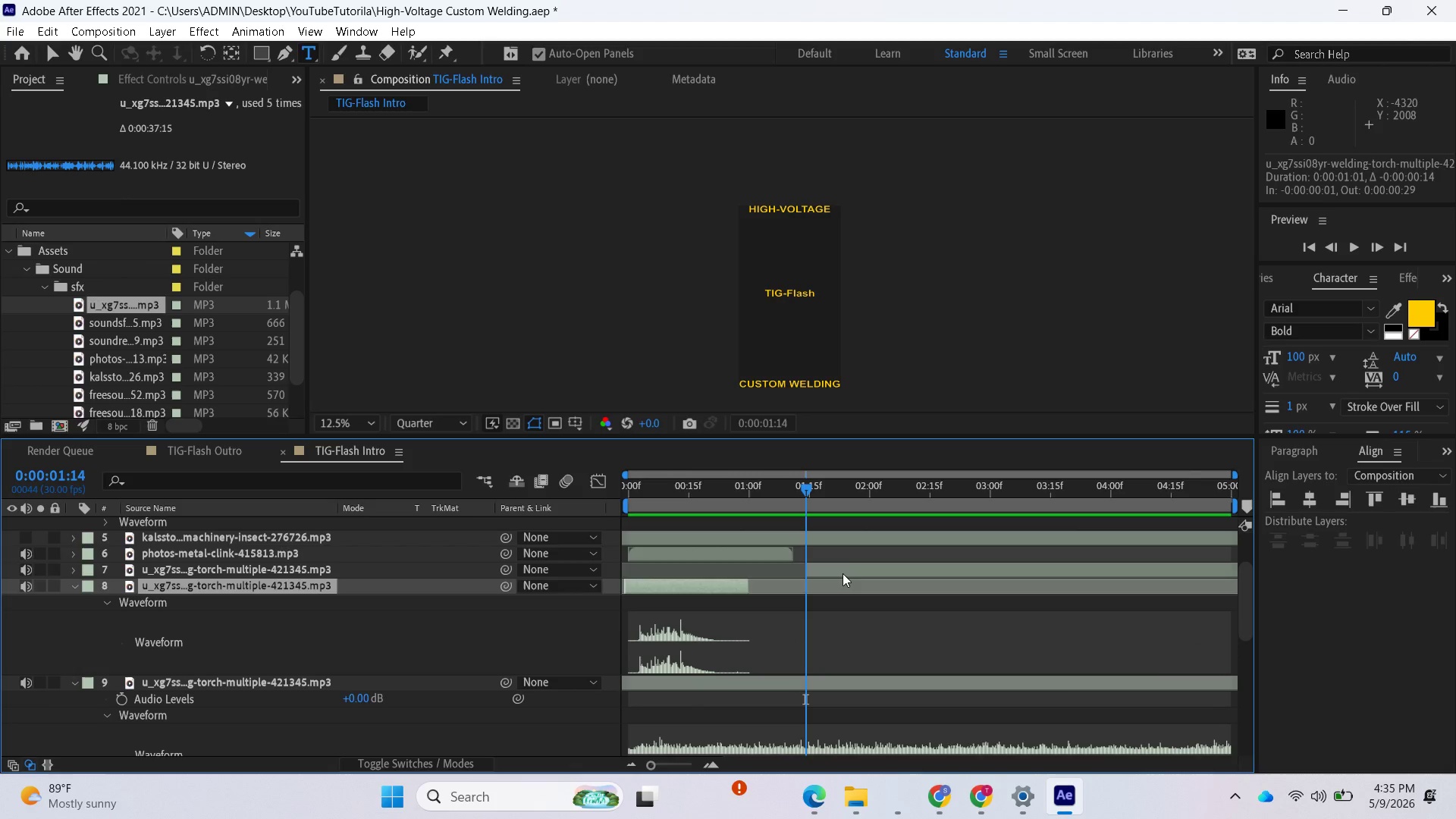 
left_click_drag(start_coordinate=[843, 573], to_coordinate=[670, 565])
 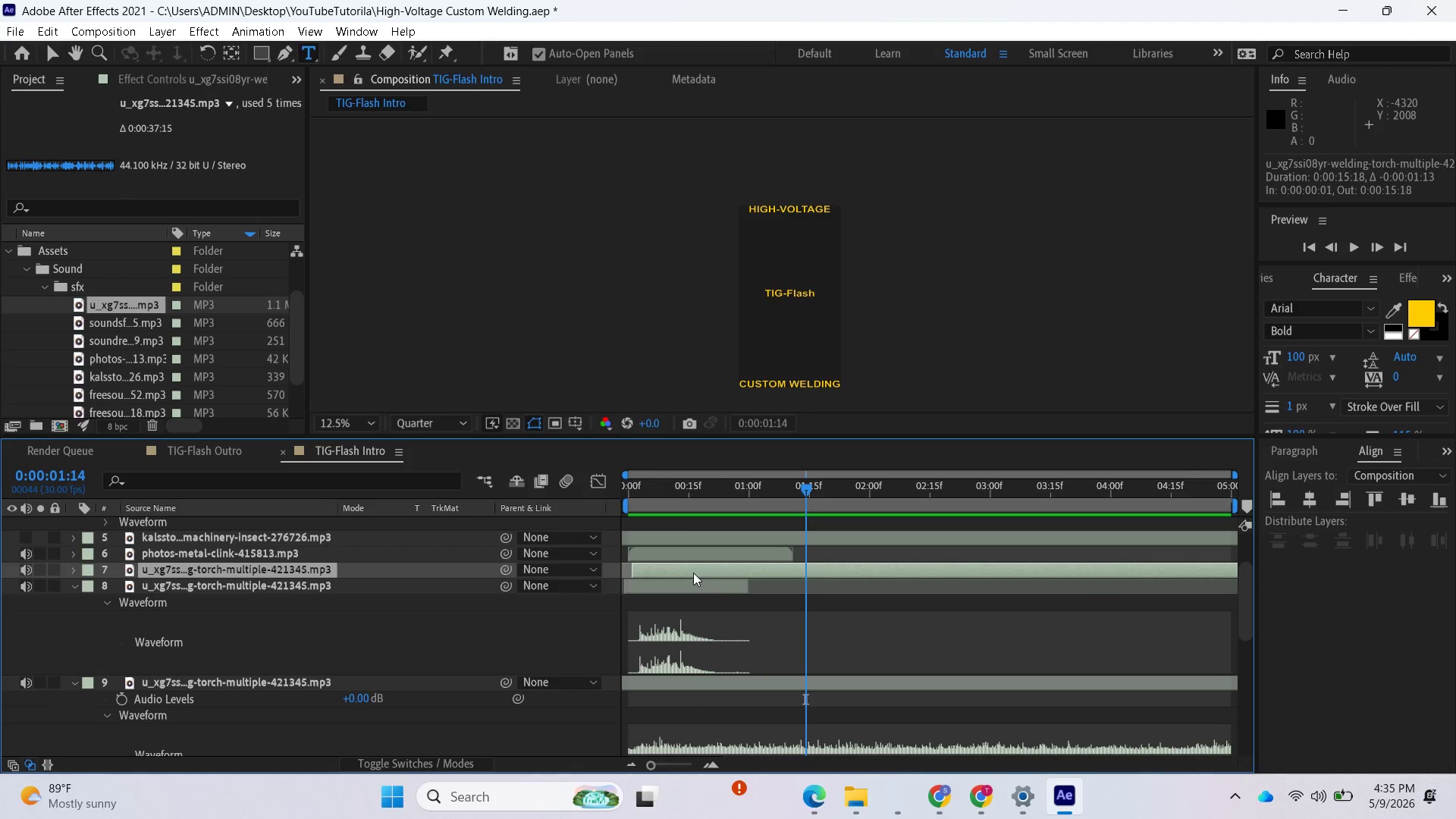 
type(ll)
 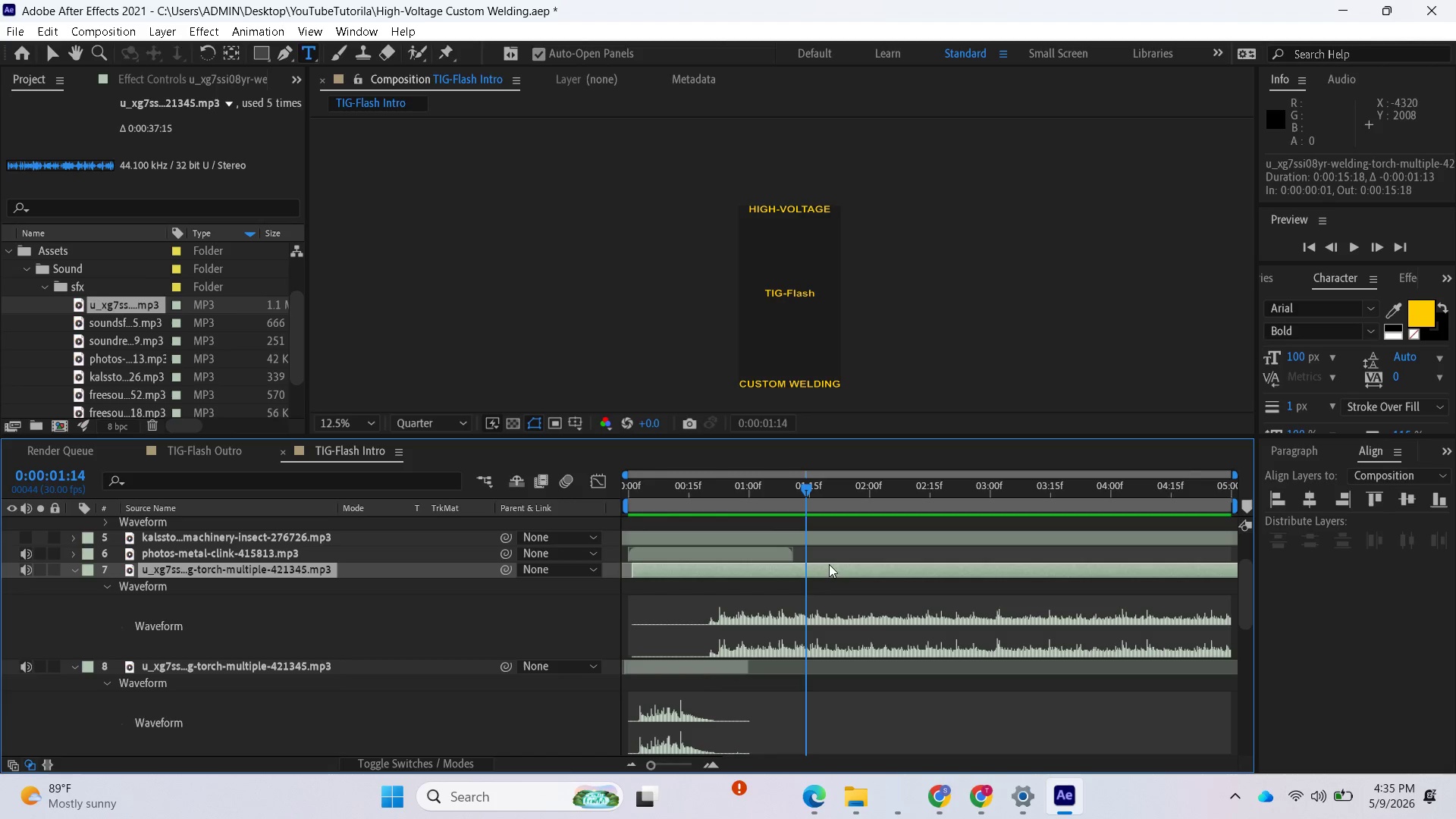 
left_click_drag(start_coordinate=[826, 567], to_coordinate=[36, 507])
 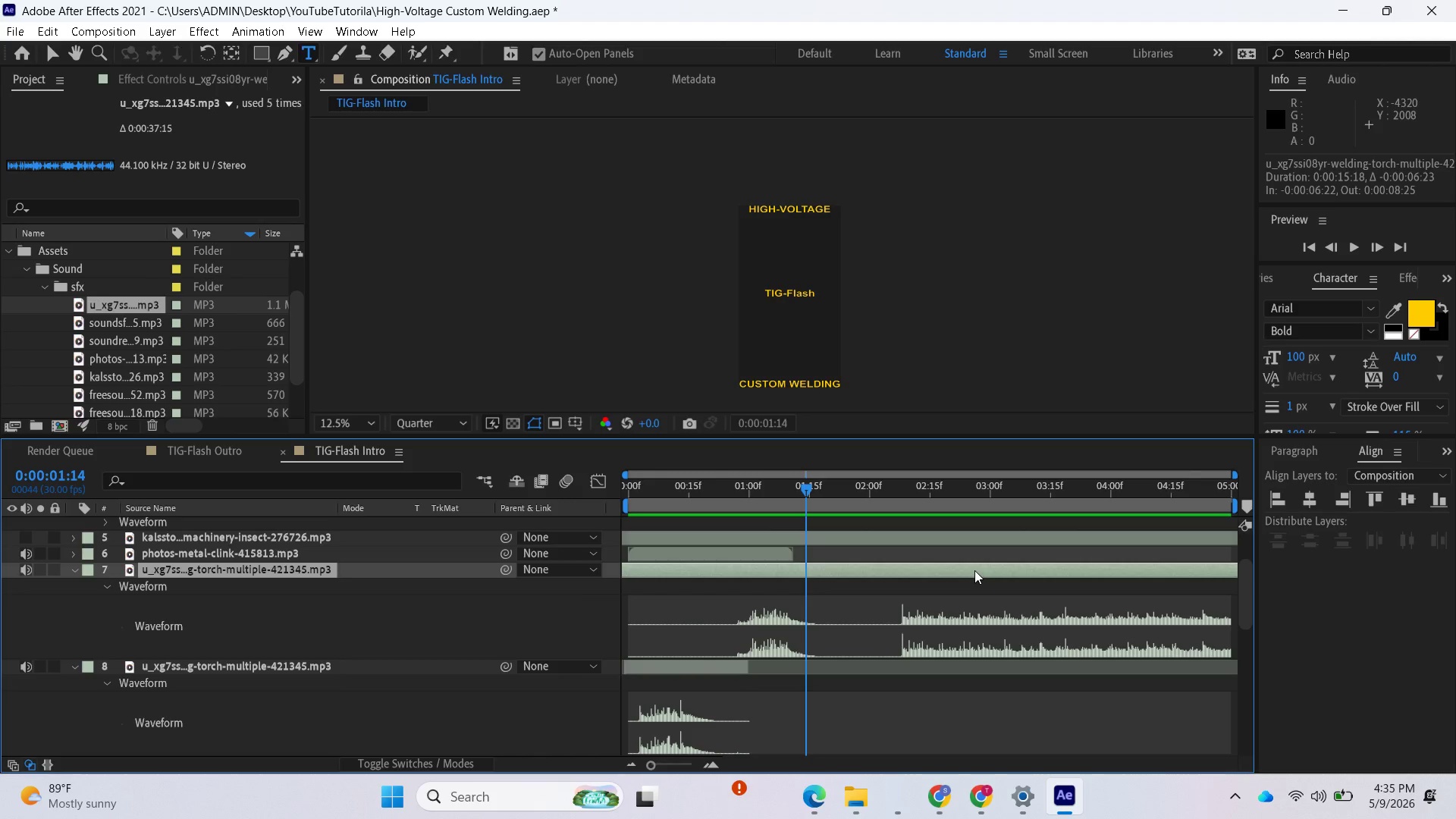 
left_click_drag(start_coordinate=[974, 571], to_coordinate=[1274, 637])
 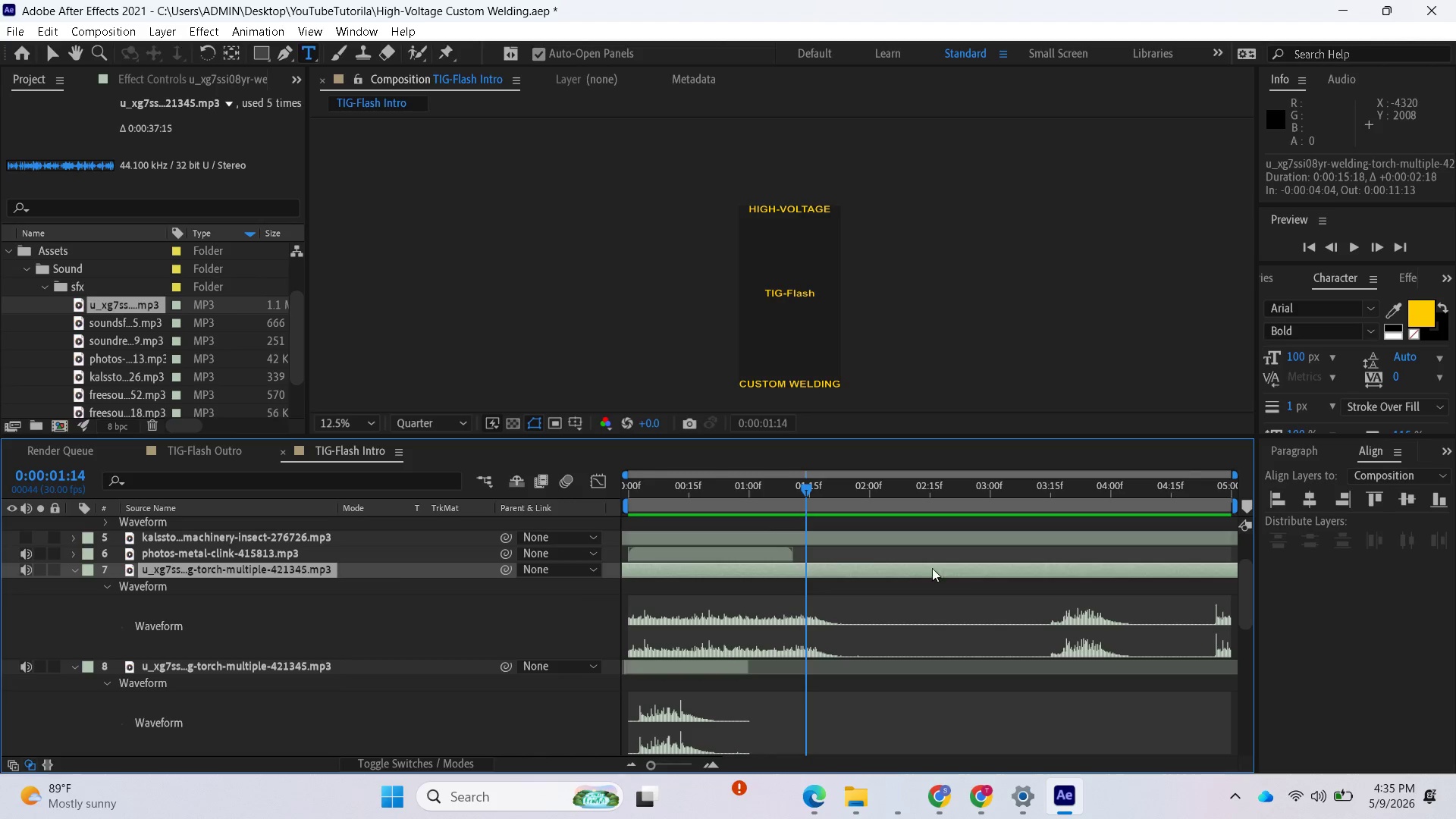 
left_click_drag(start_coordinate=[908, 566], to_coordinate=[1017, 565])
 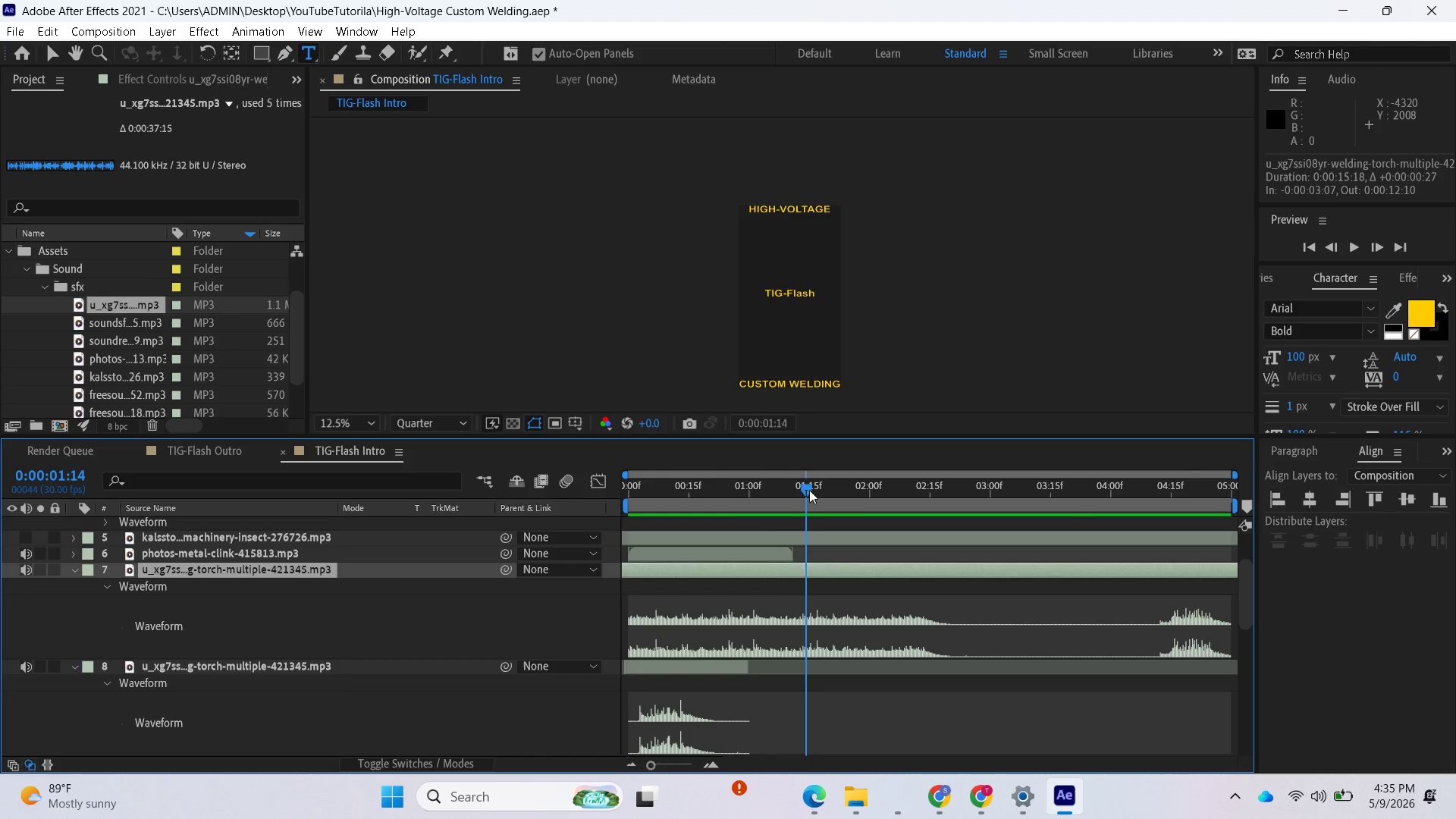 
left_click_drag(start_coordinate=[805, 490], to_coordinate=[981, 535])
 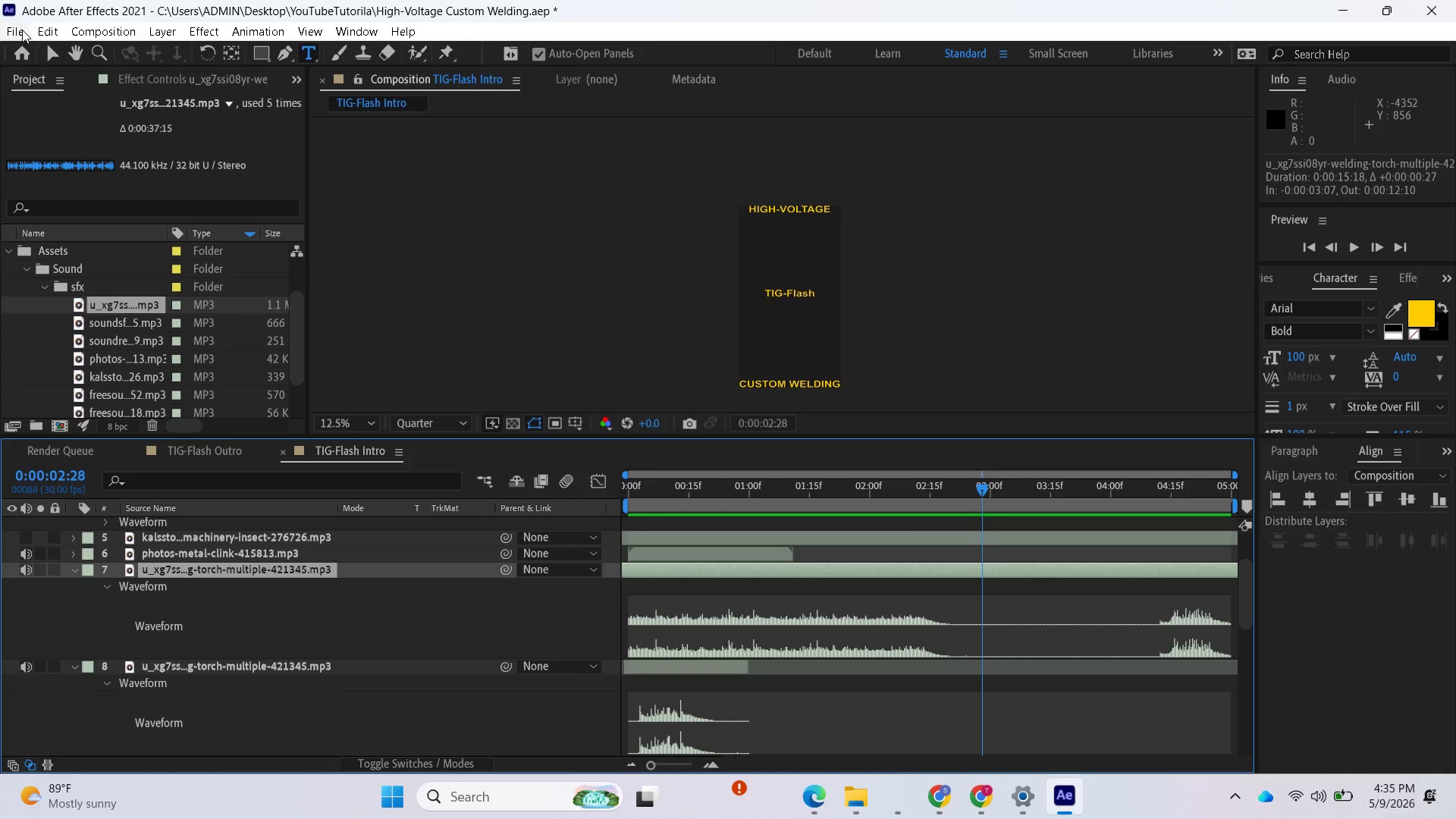 
left_click([53, 31])
 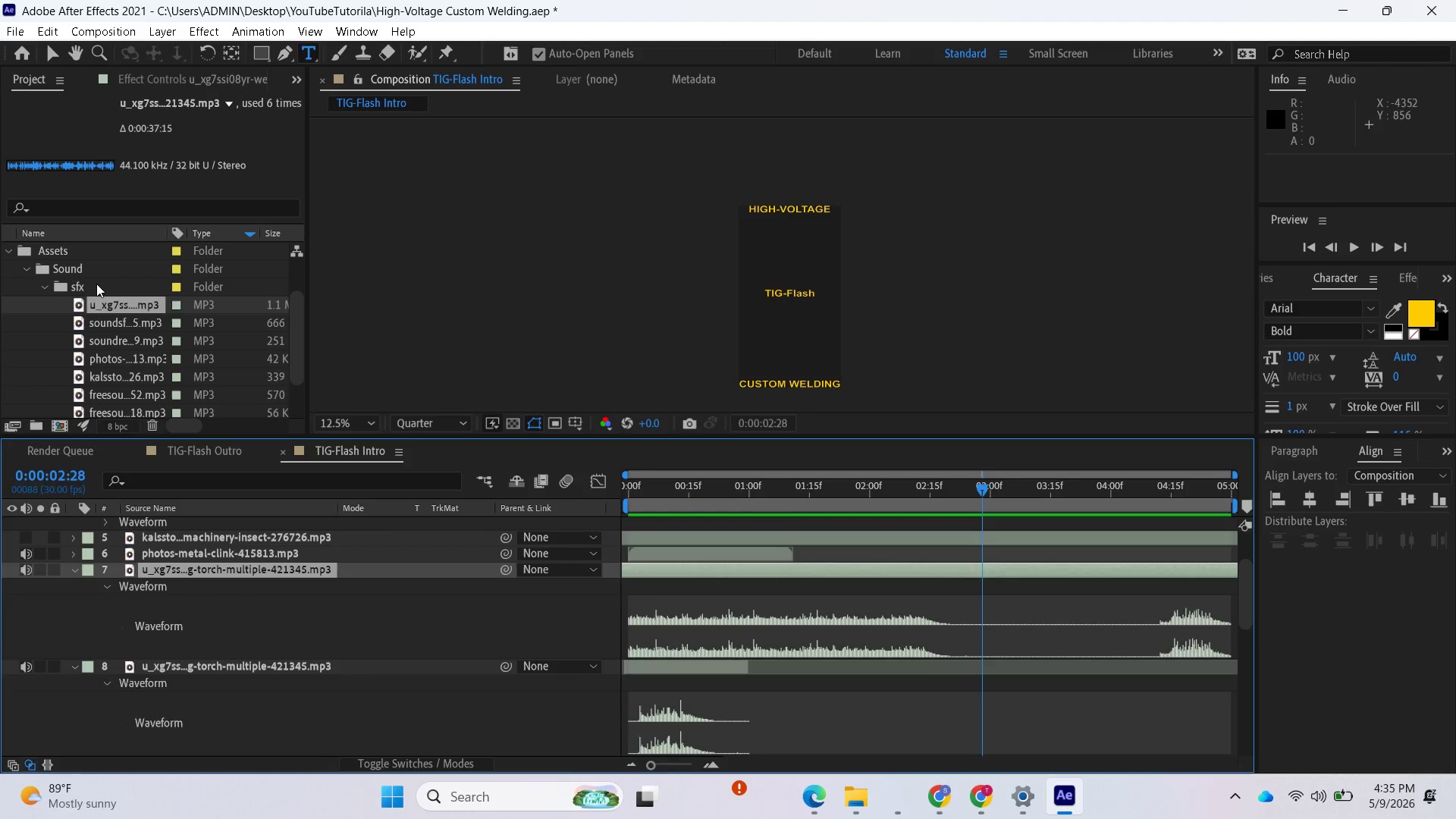 
wait(6.44)
 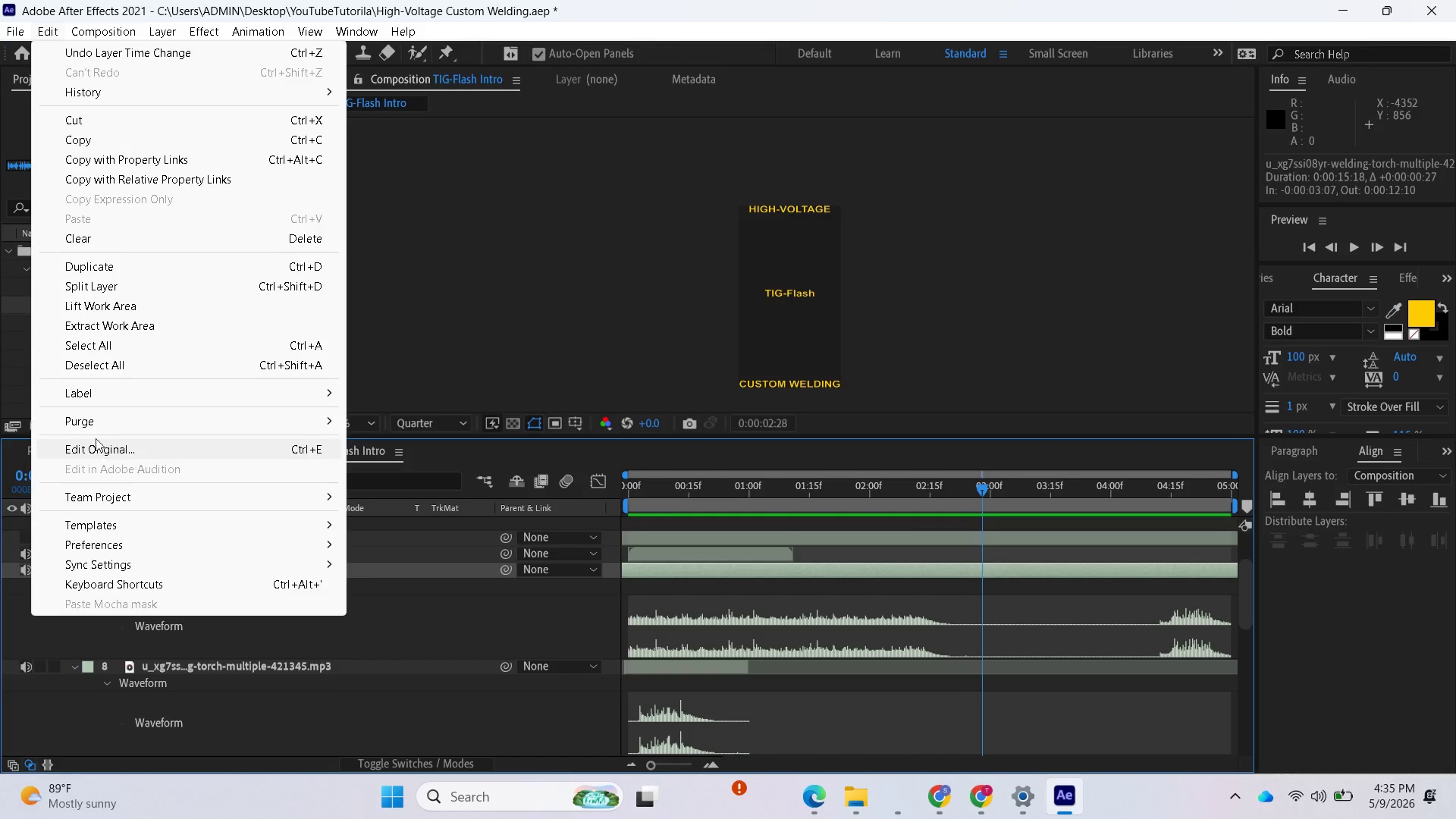 
left_click_drag(start_coordinate=[899, 581], to_coordinate=[1183, 601])
 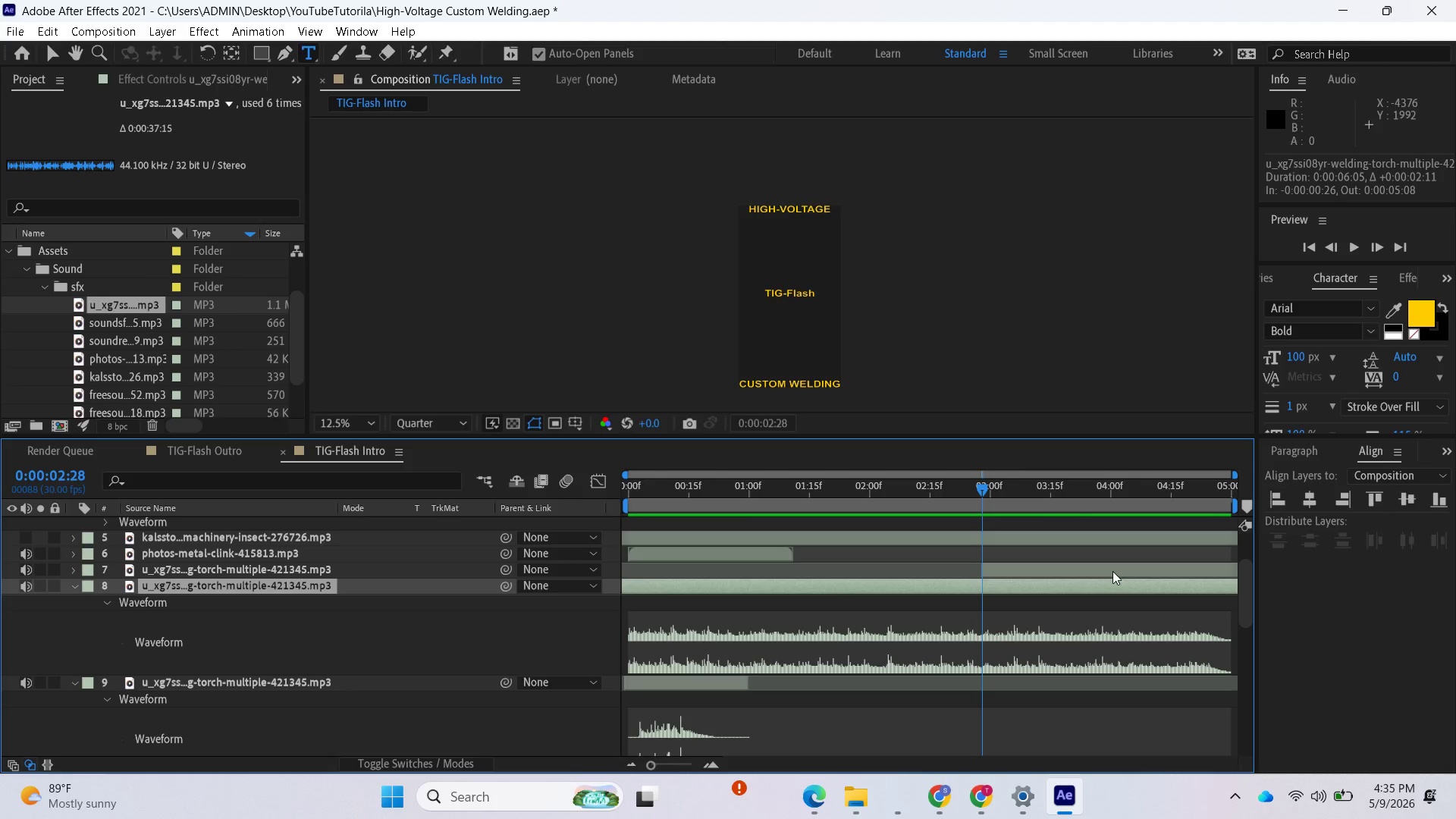 
left_click_drag(start_coordinate=[1109, 571], to_coordinate=[791, 578])
 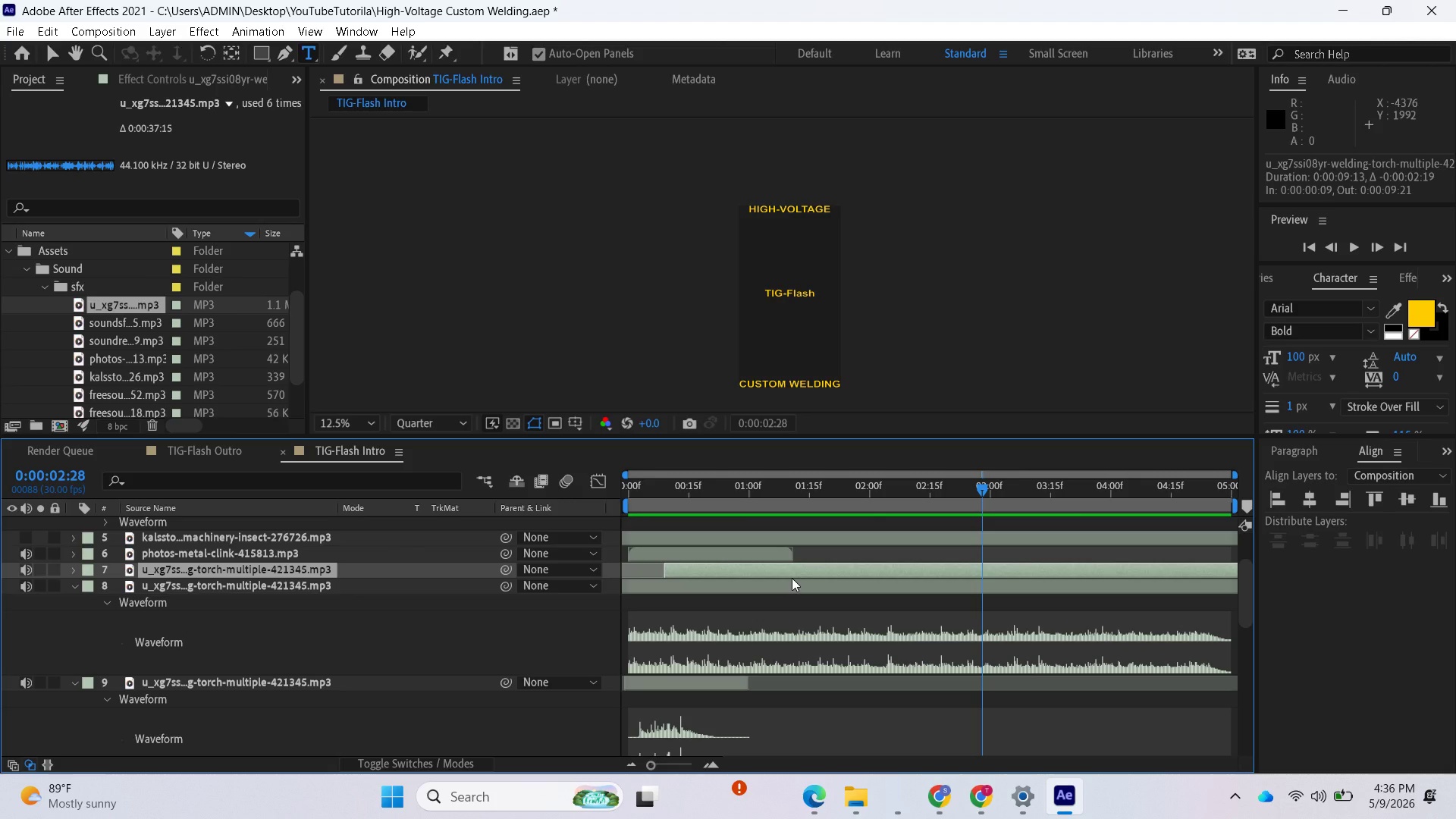 
type(llll)
 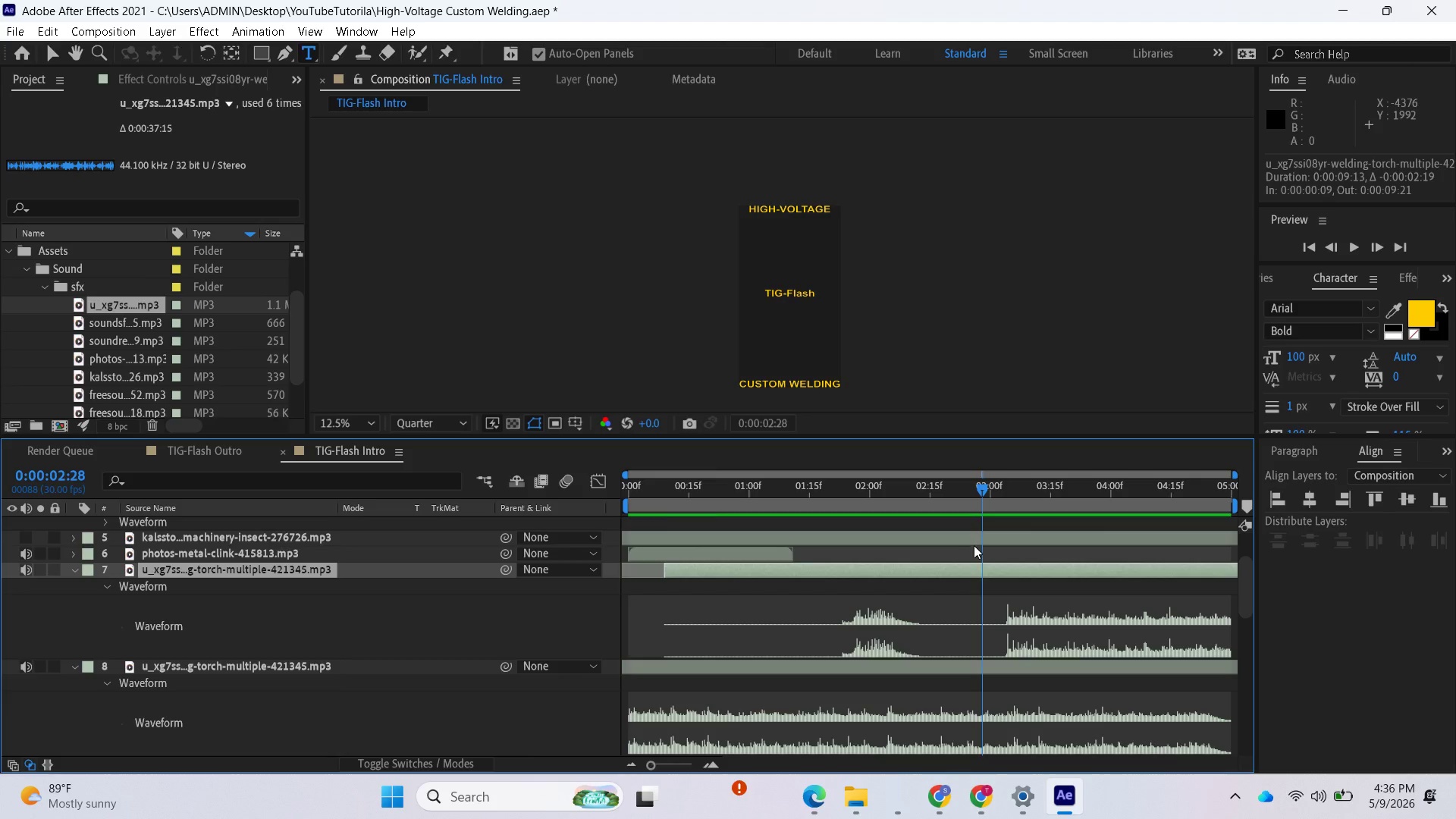 
left_click_drag(start_coordinate=[979, 494], to_coordinate=[927, 492])
 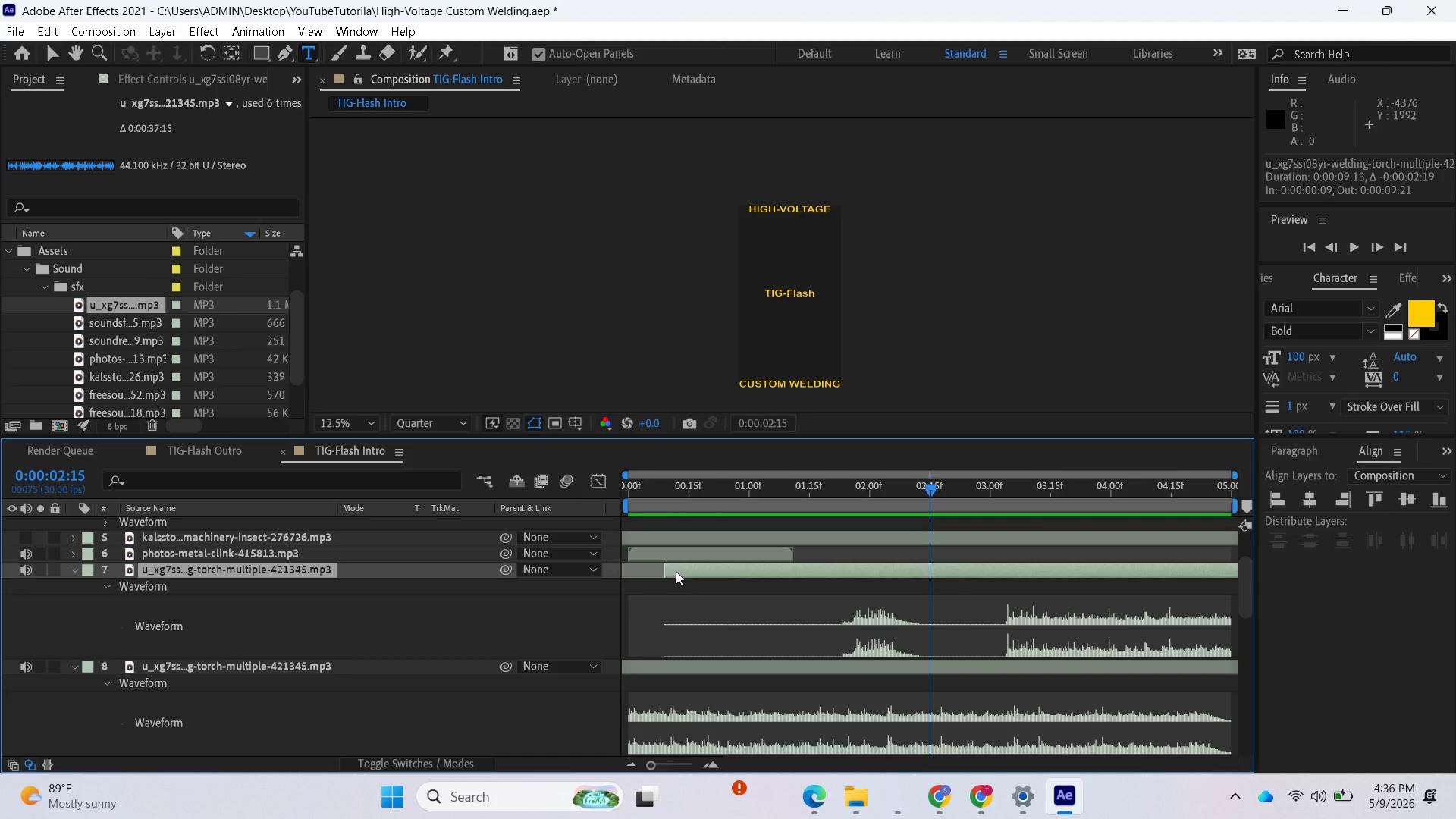 
left_click_drag(start_coordinate=[665, 570], to_coordinate=[830, 583])
 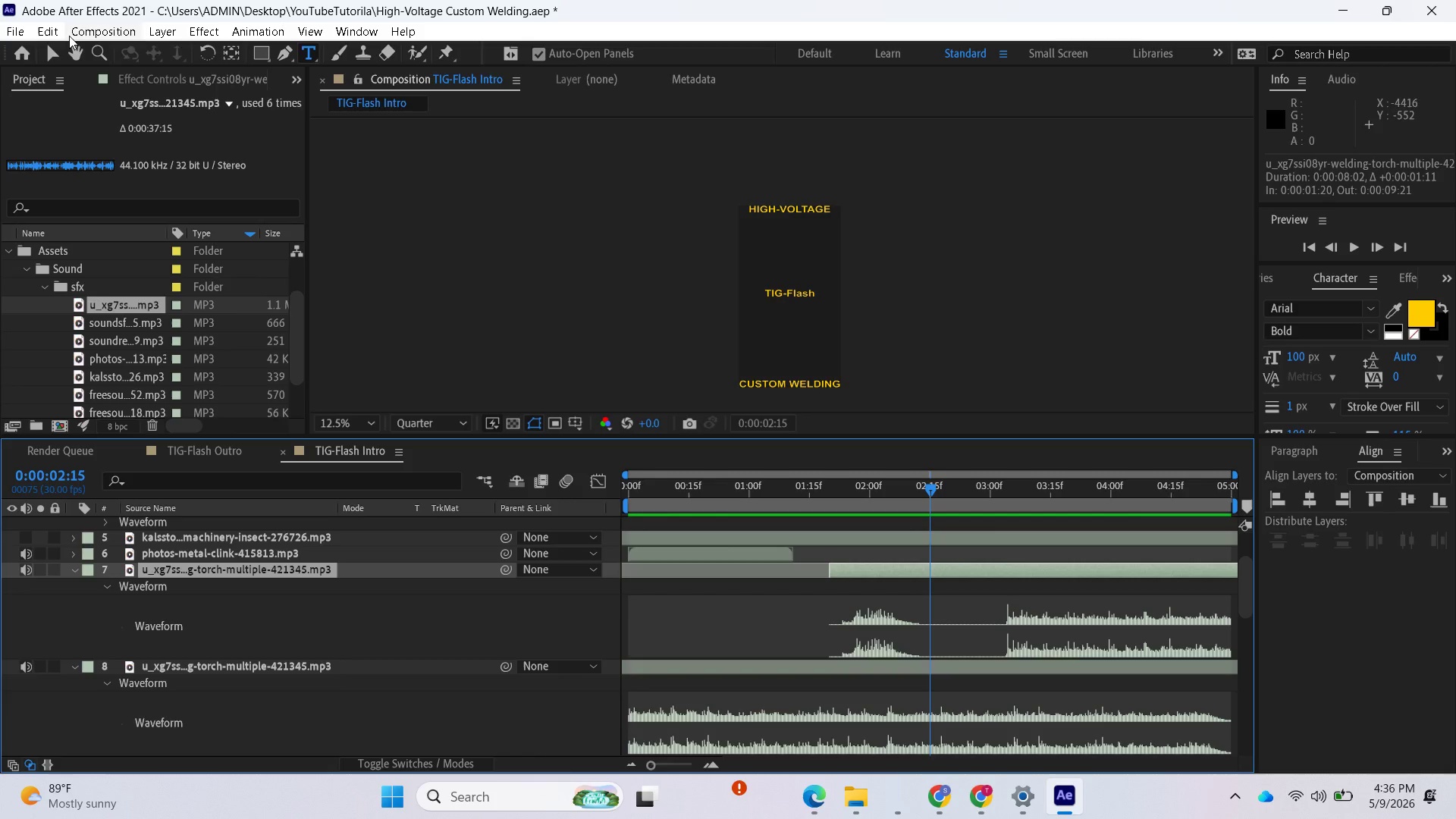 
left_click([56, 36])
 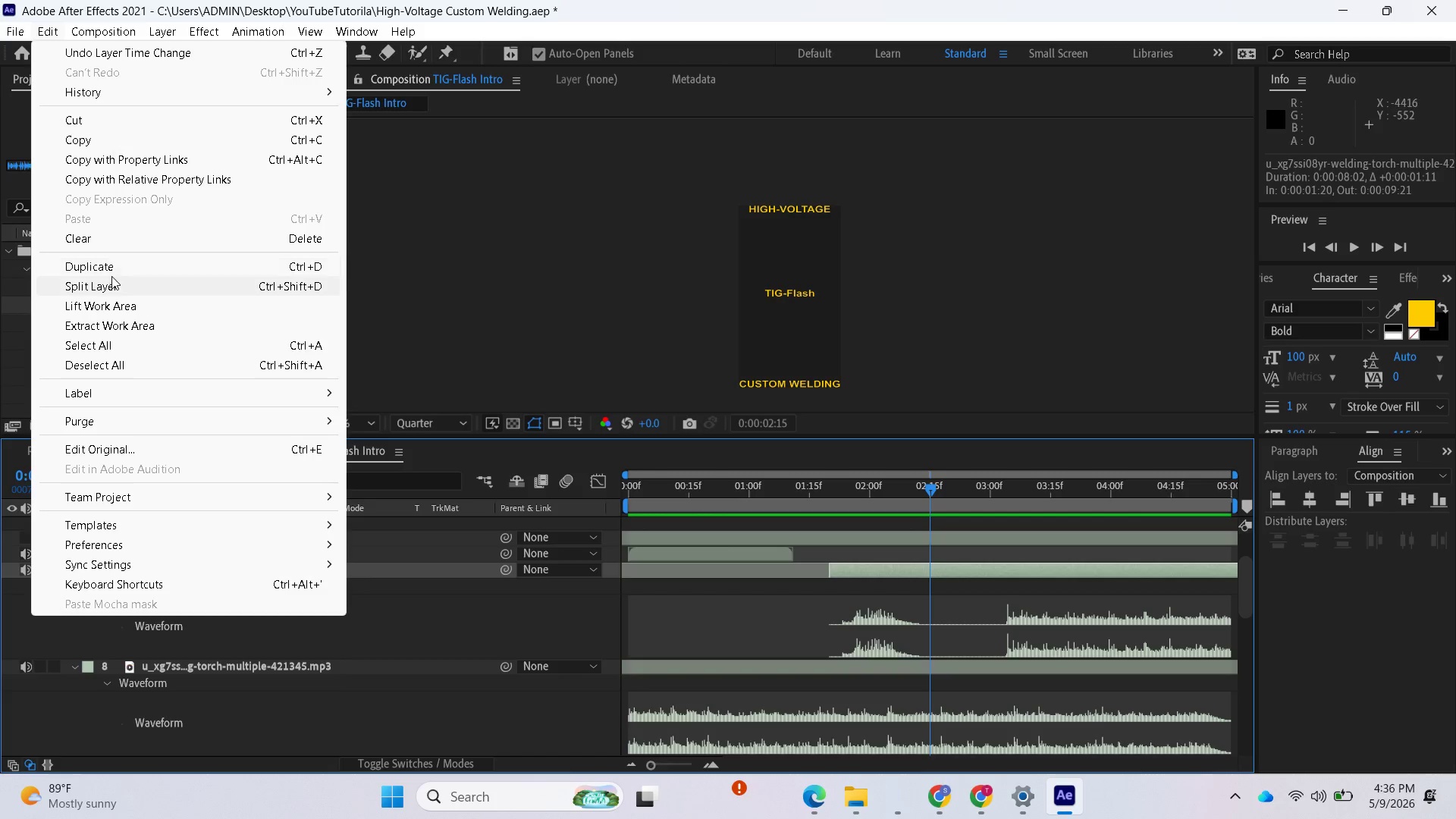 
left_click([114, 295])
 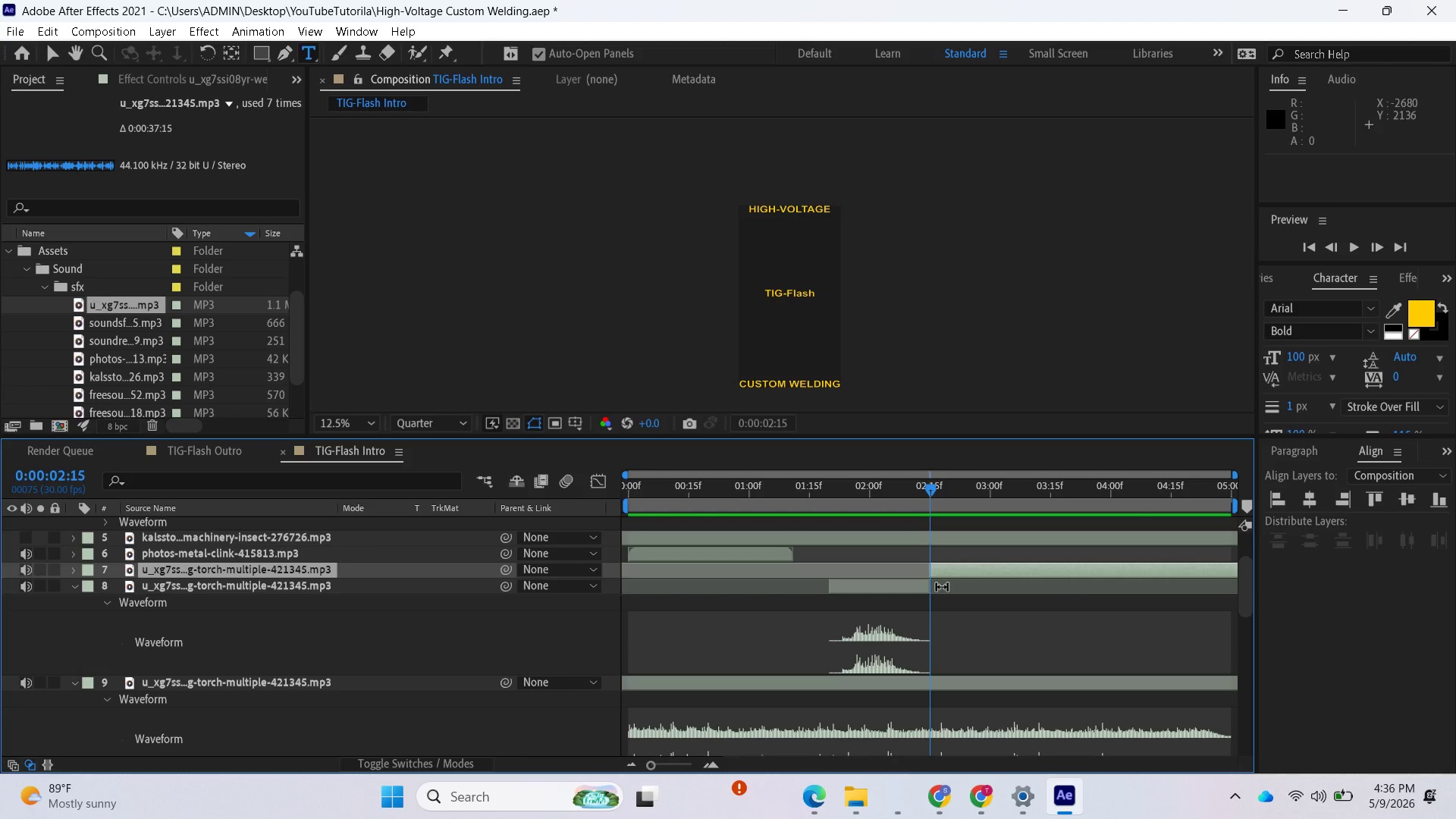 
left_click_drag(start_coordinate=[879, 588], to_coordinate=[676, 625])
 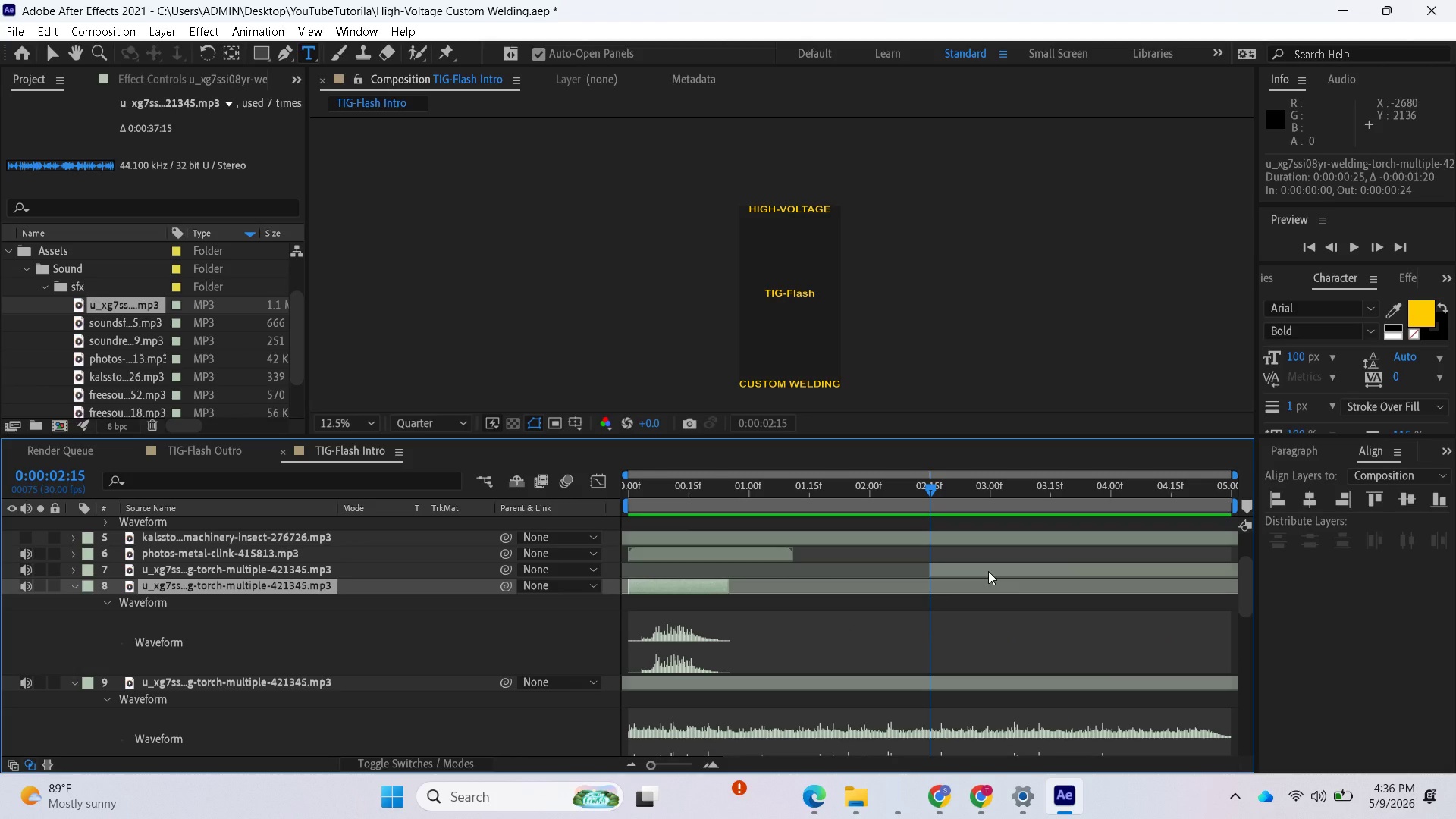 
left_click_drag(start_coordinate=[988, 571], to_coordinate=[682, 590])
 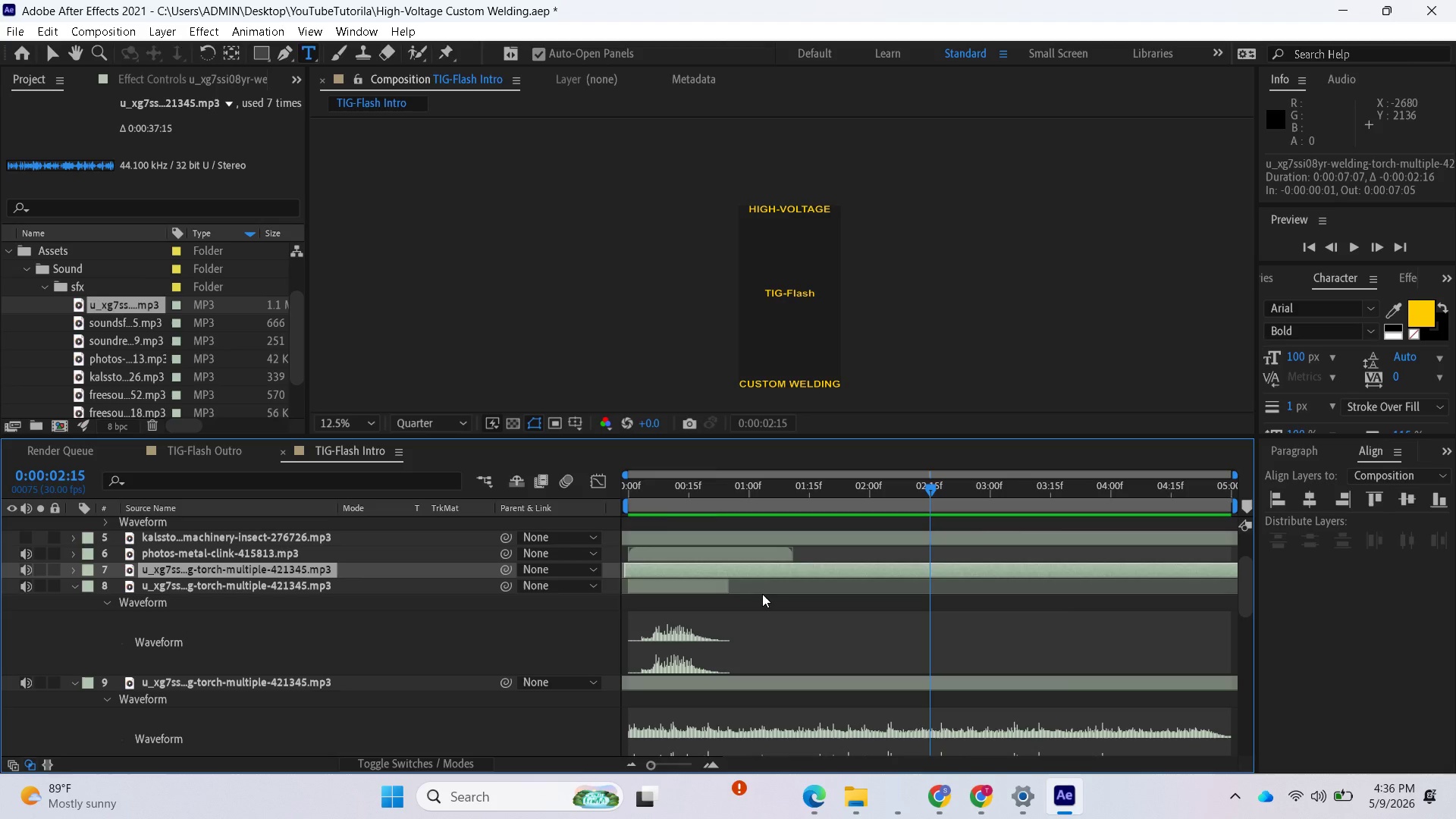 
type(ll)
 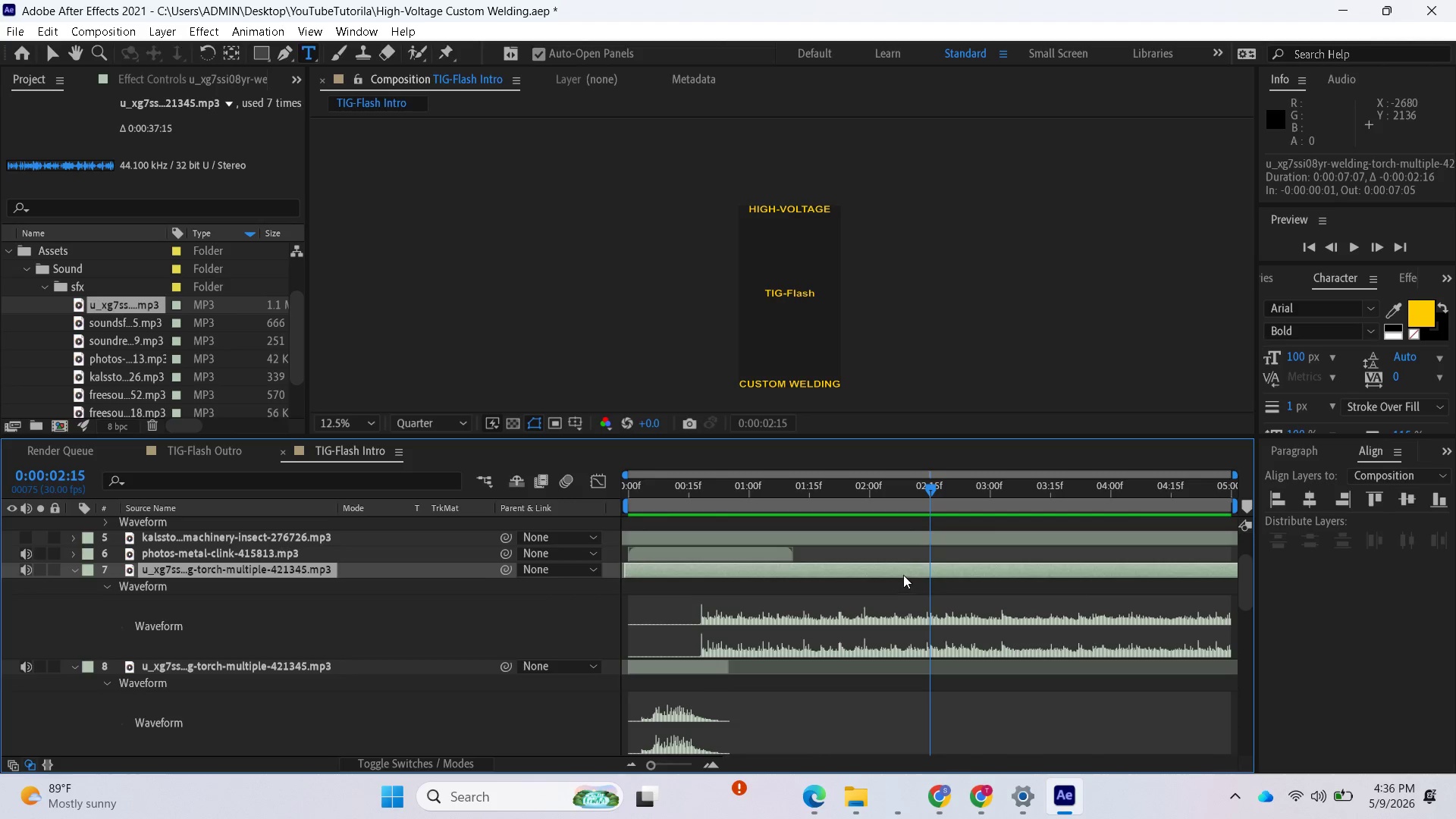 
left_click_drag(start_coordinate=[903, 573], to_coordinate=[962, 616])
 